 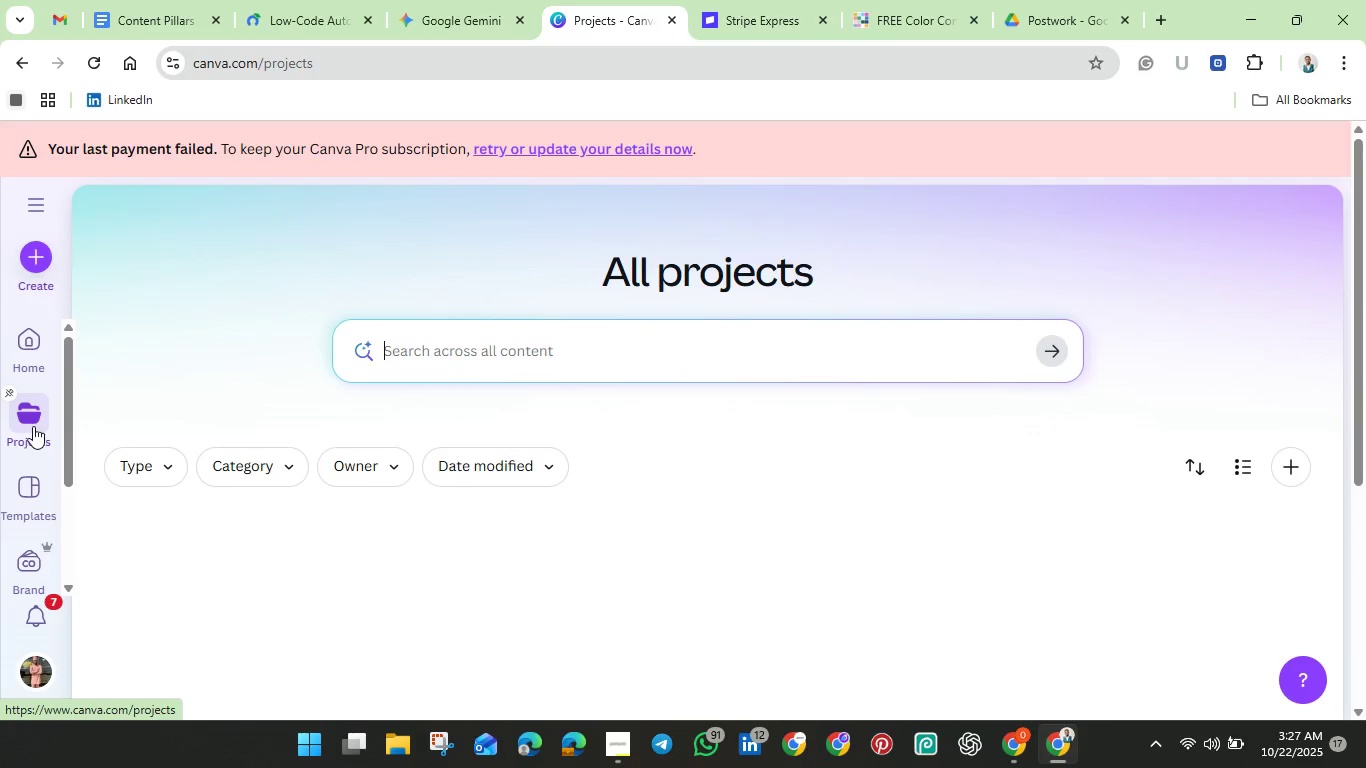 
scroll: coordinate [276, 308], scroll_direction: down, amount: 4.0
 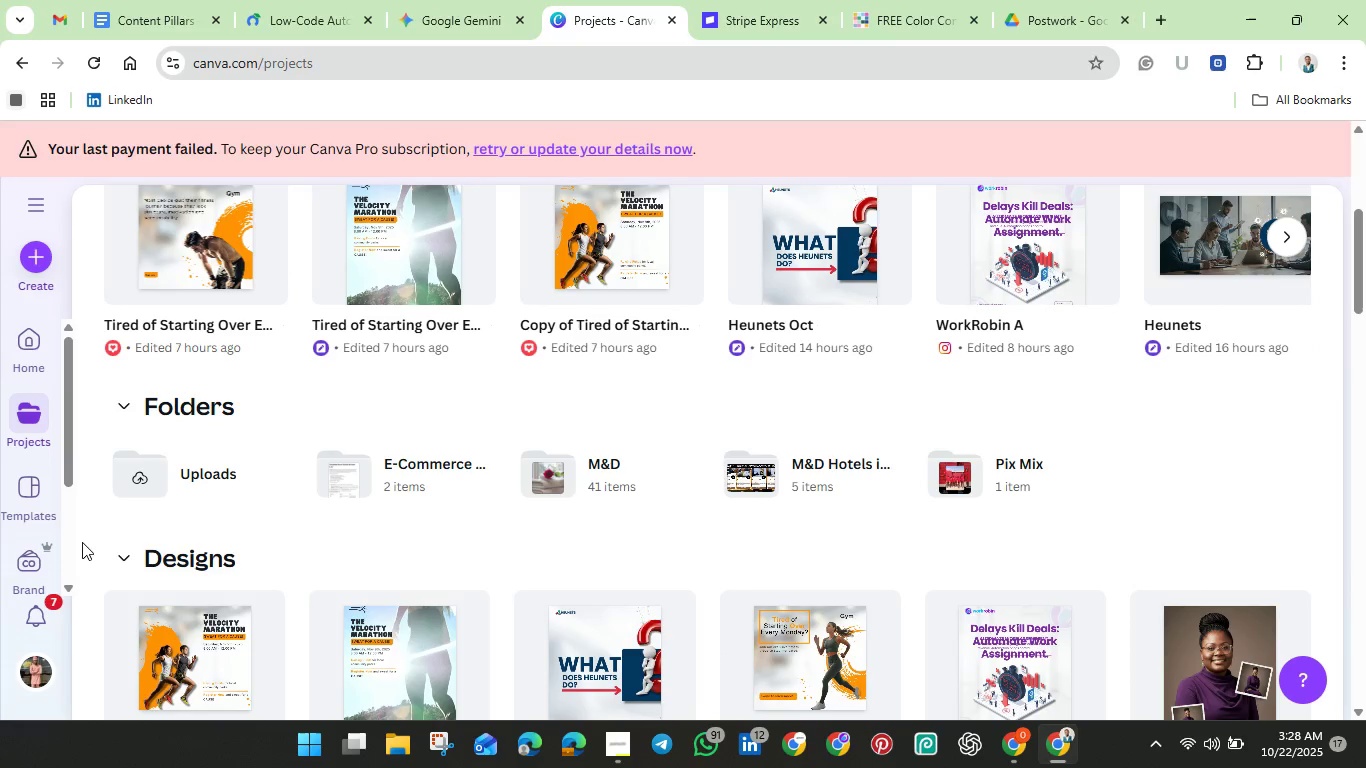 
scroll: coordinate [120, 471], scroll_direction: up, amount: 4.0
 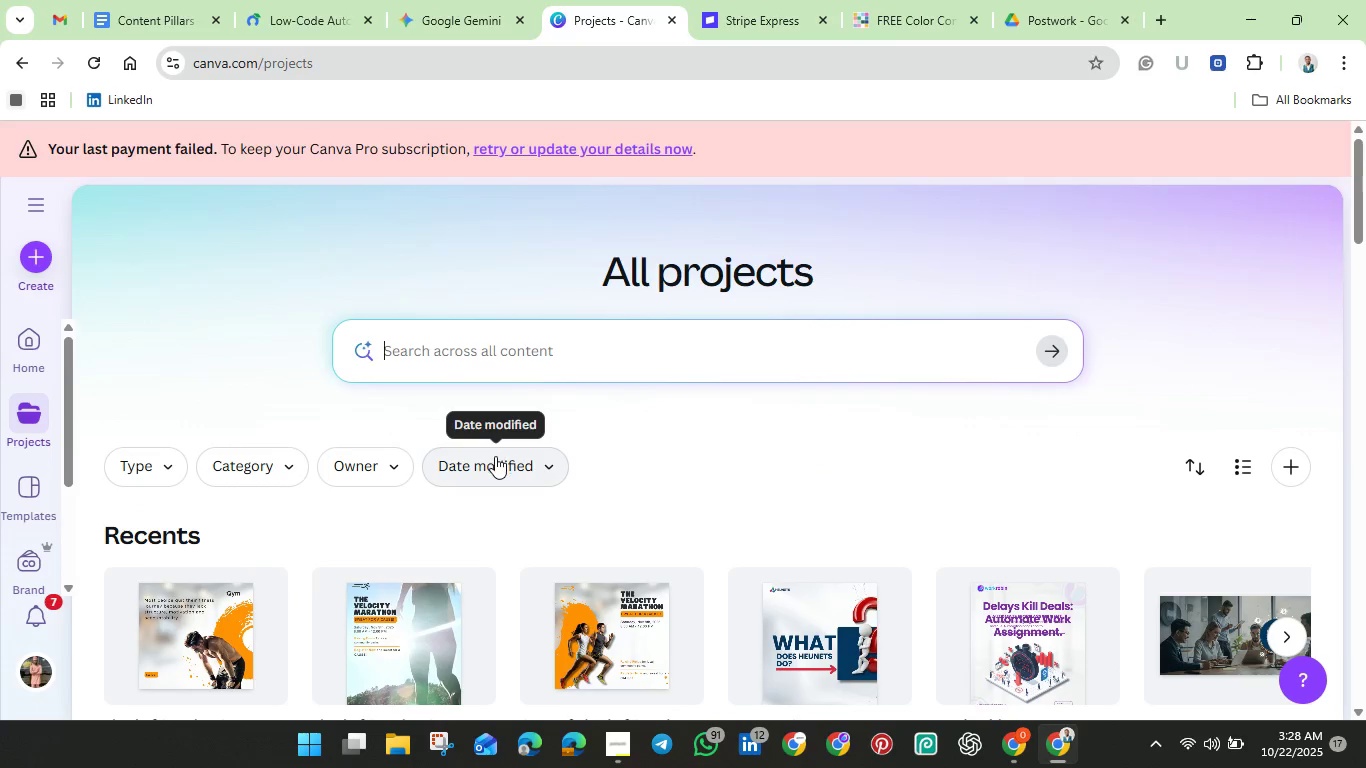 
scroll: coordinate [495, 459], scroll_direction: down, amount: 1.0
 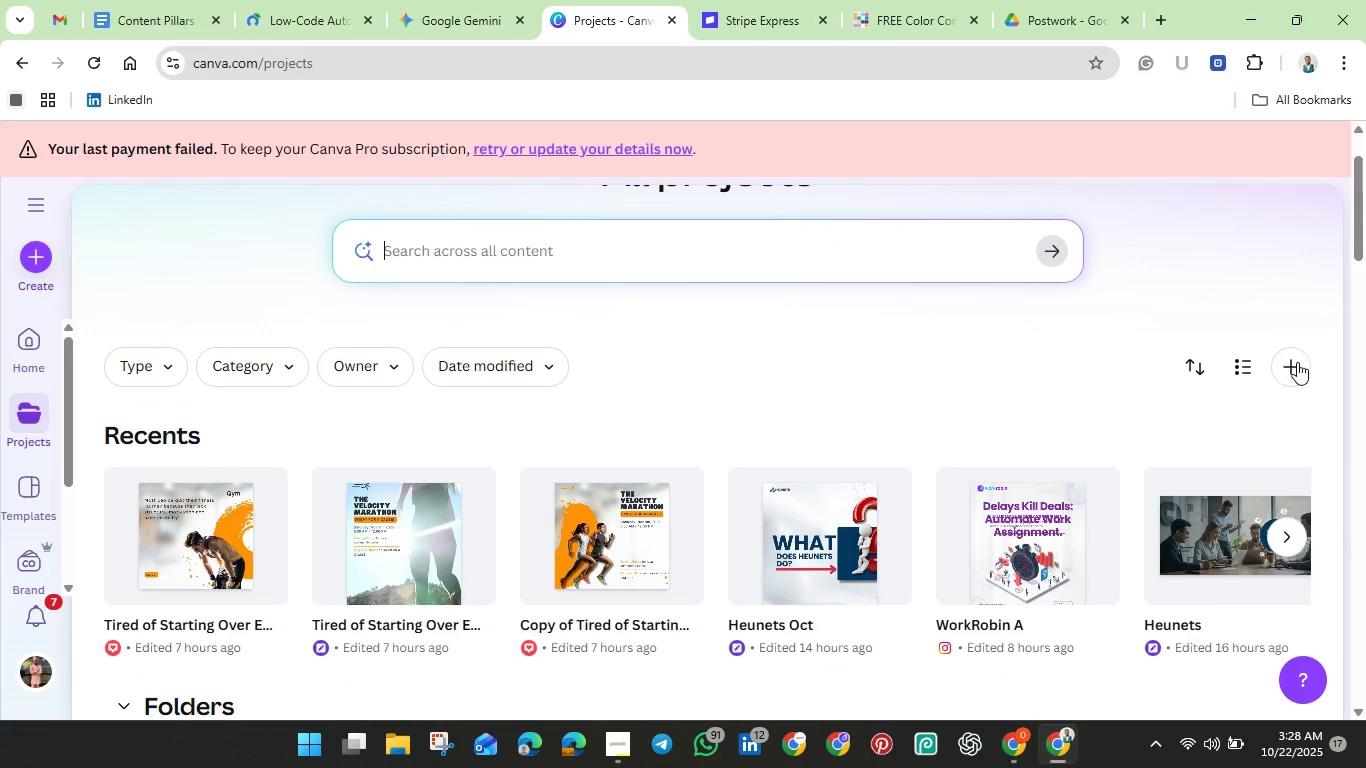 
left_click([1293, 363])
 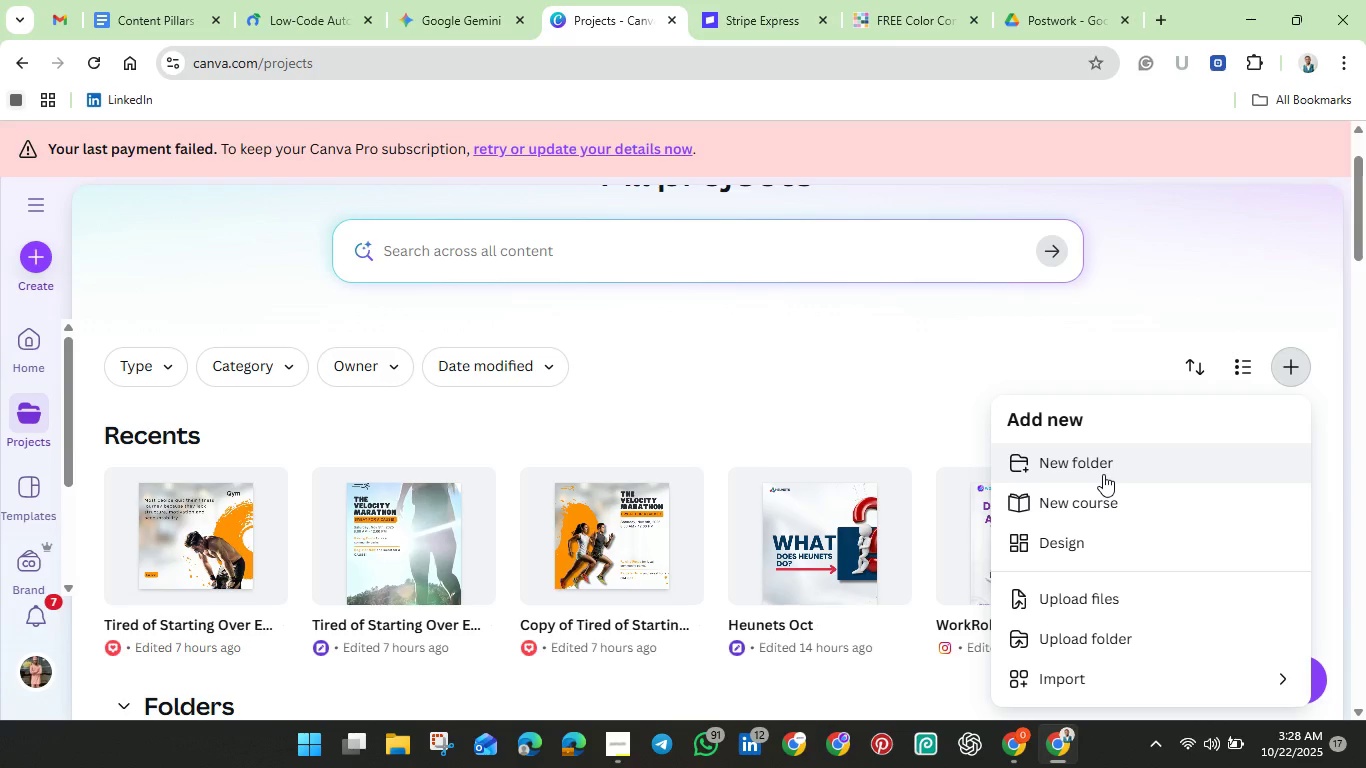 
left_click([1103, 474])
 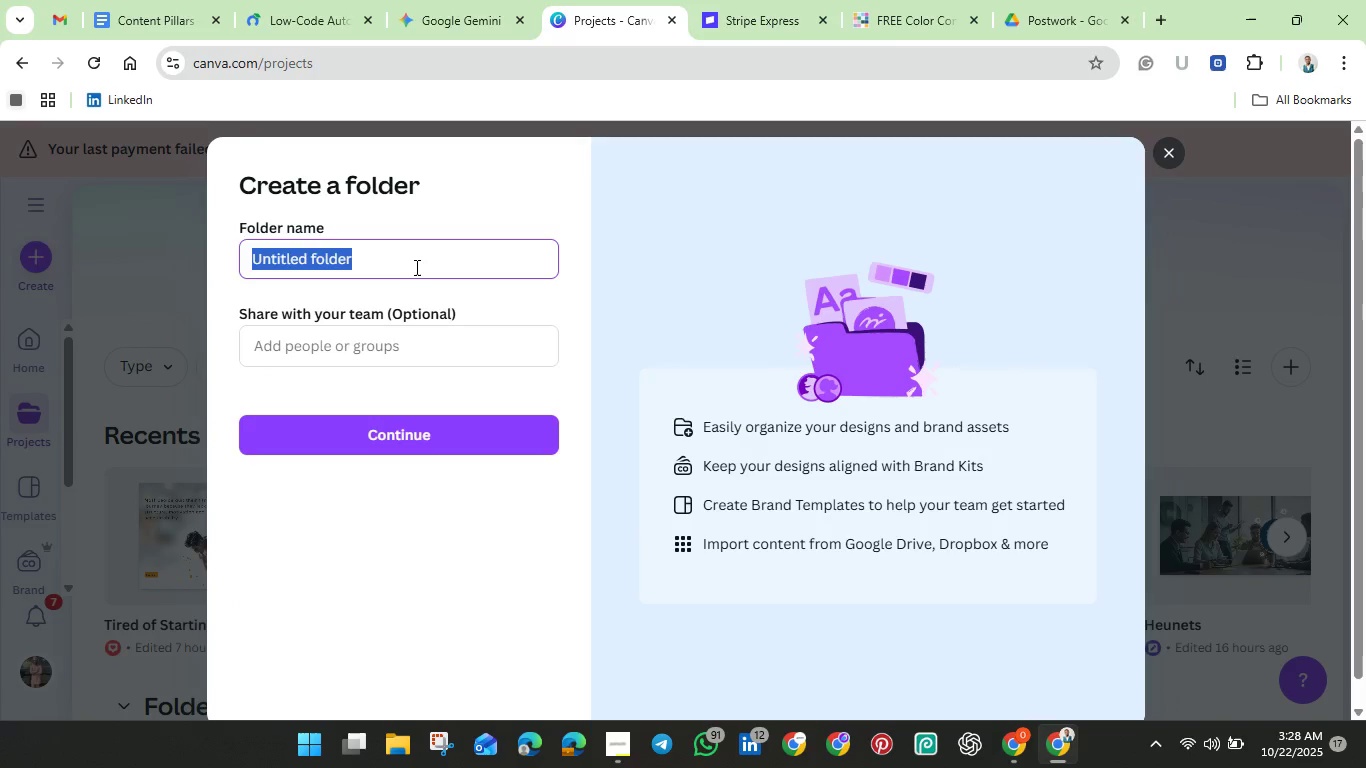 
wait(7.9)
 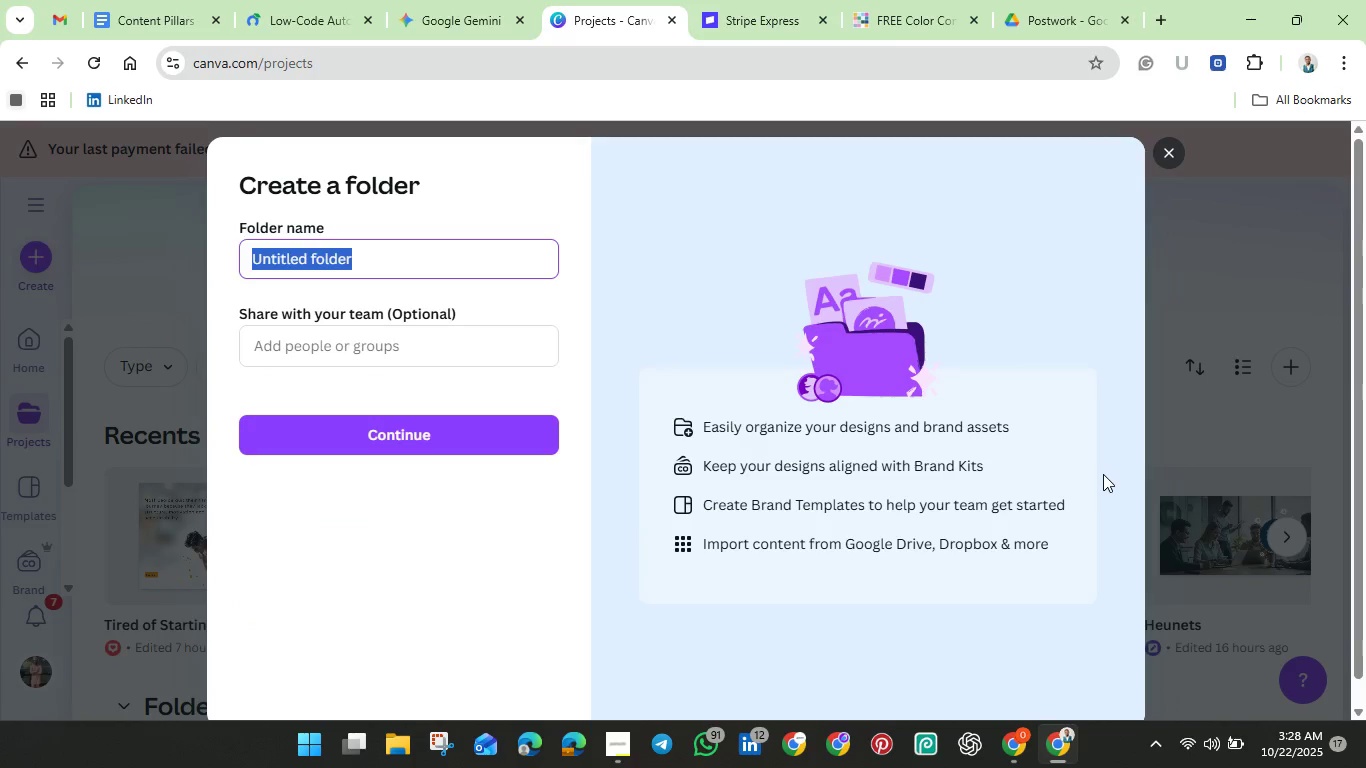 
hold_key(key=Backspace, duration=0.44)
 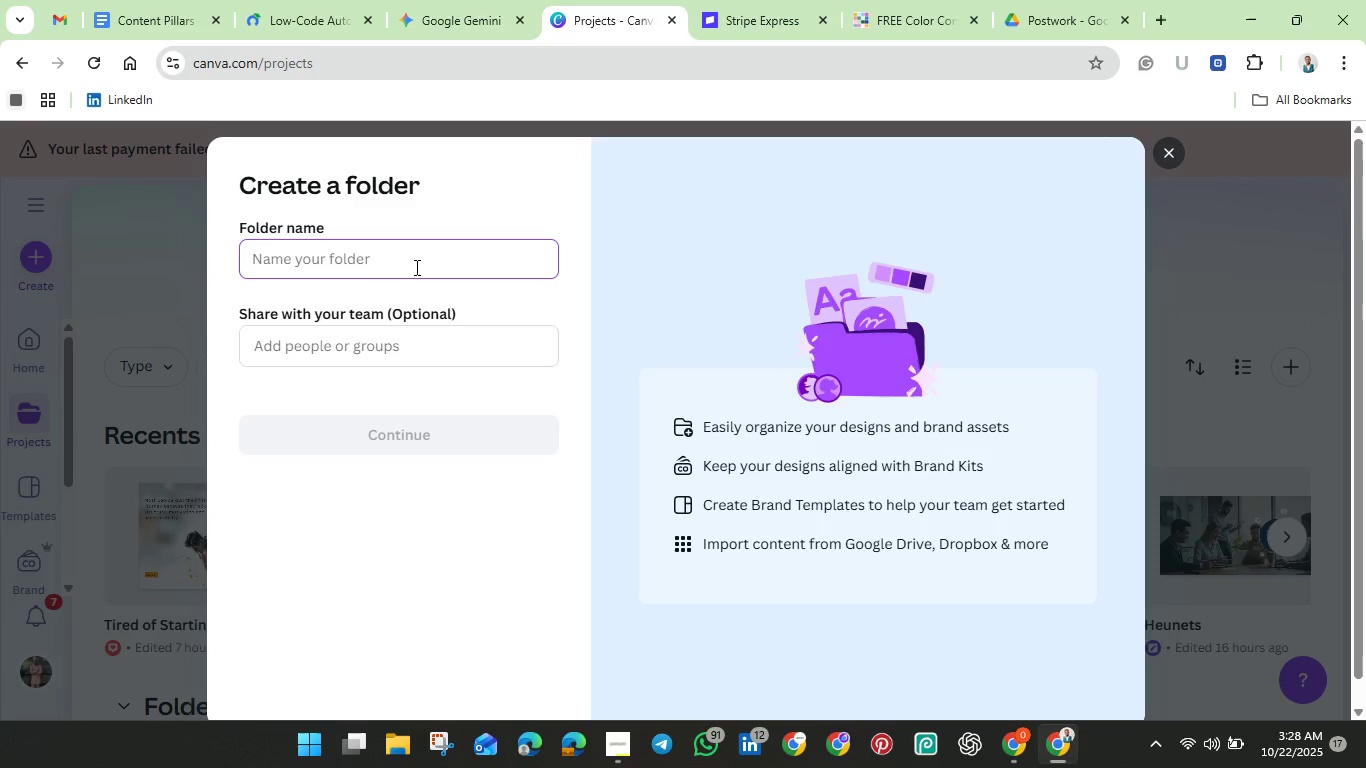 
wait(40.94)
 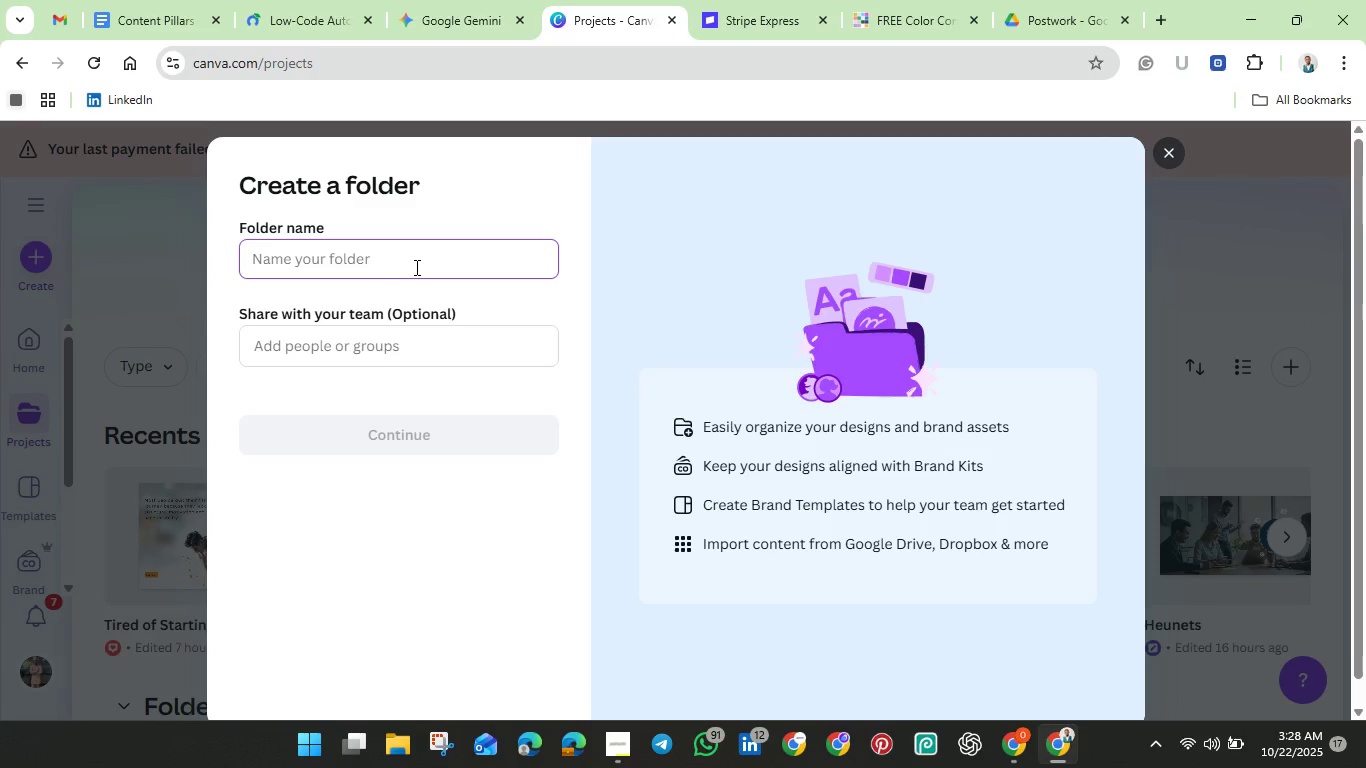 
type(The Family Care )
 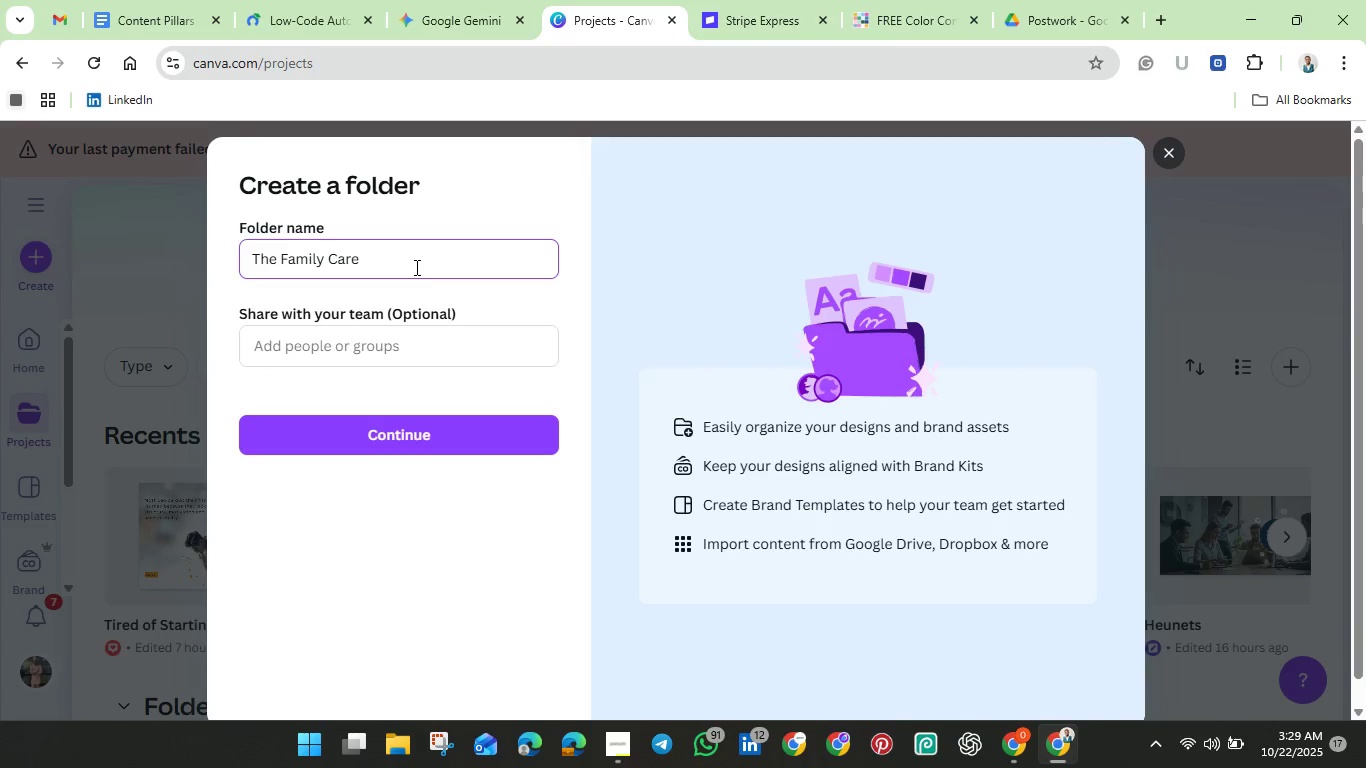 
wait(5.05)
 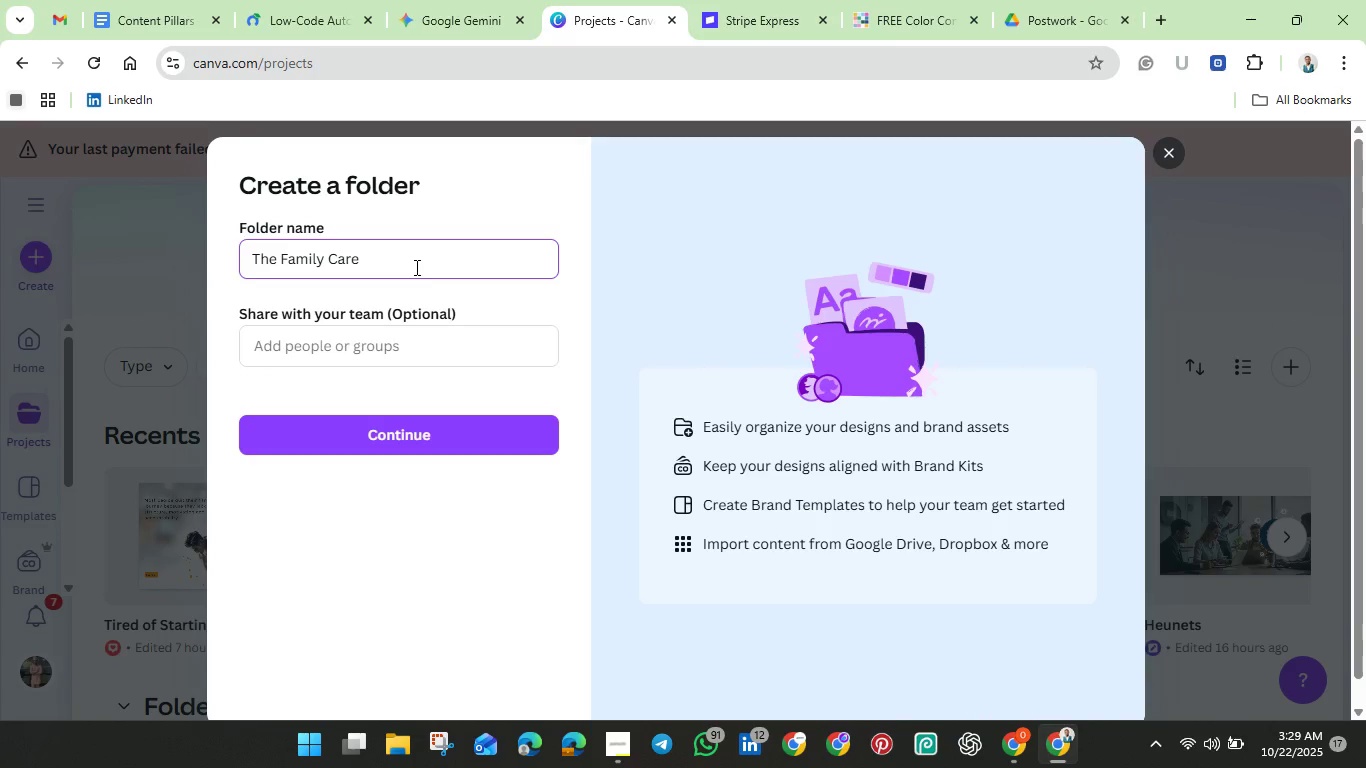 
type(Compass Confenc)
 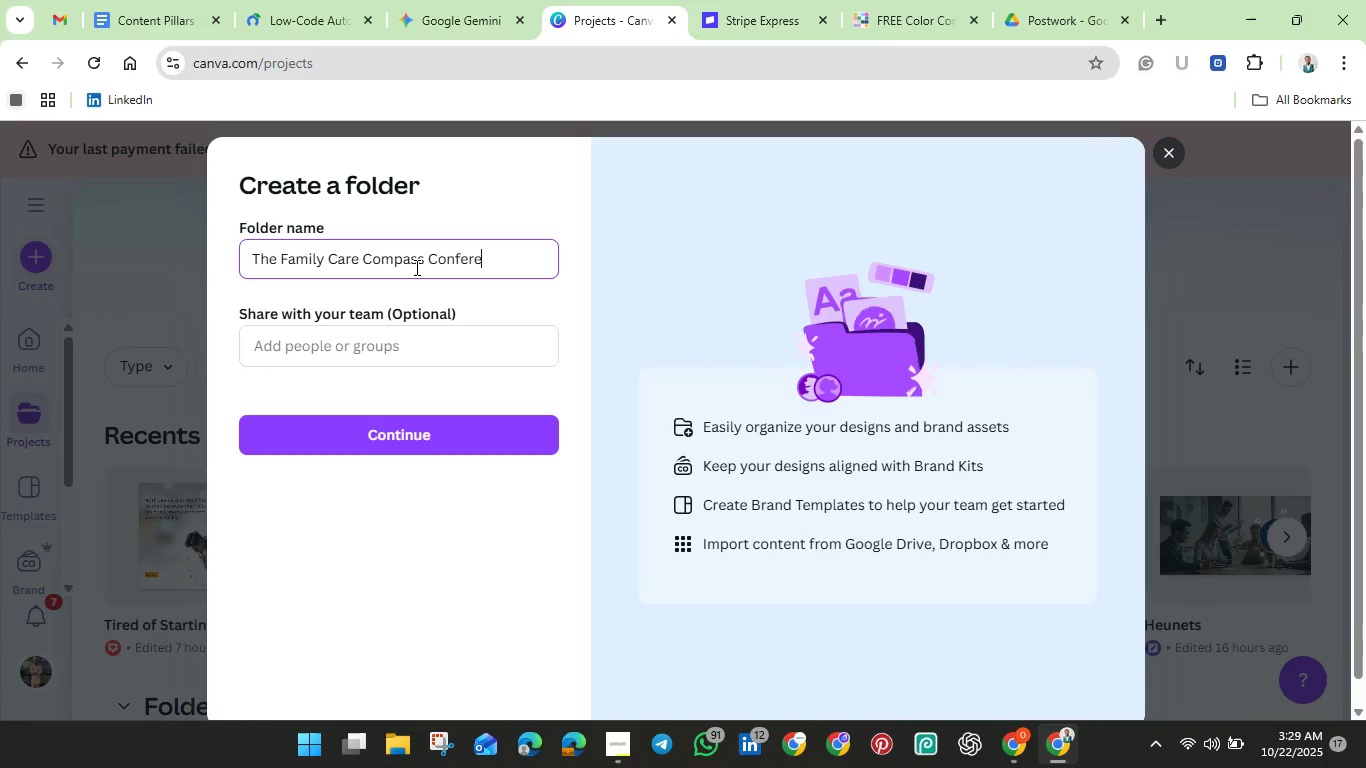 
 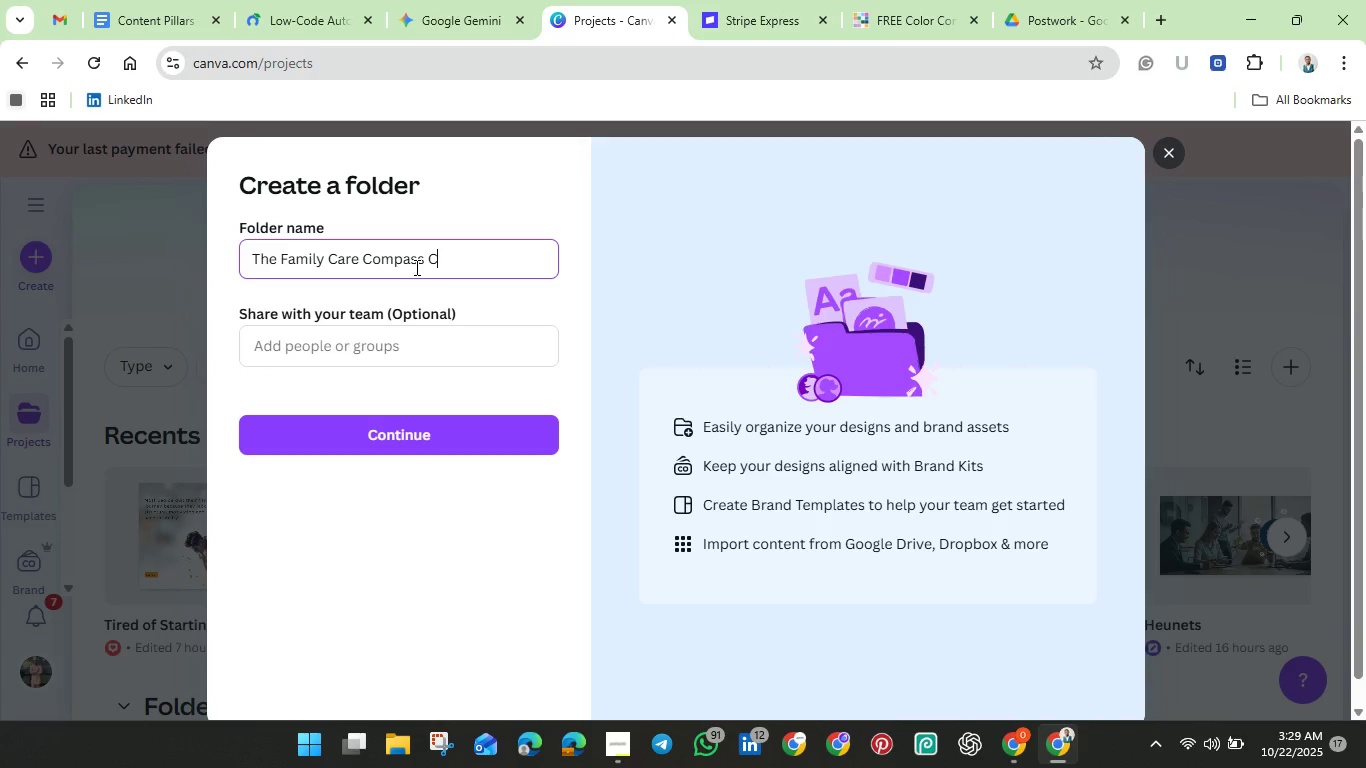 
hold_key(key=R, duration=0.43)
 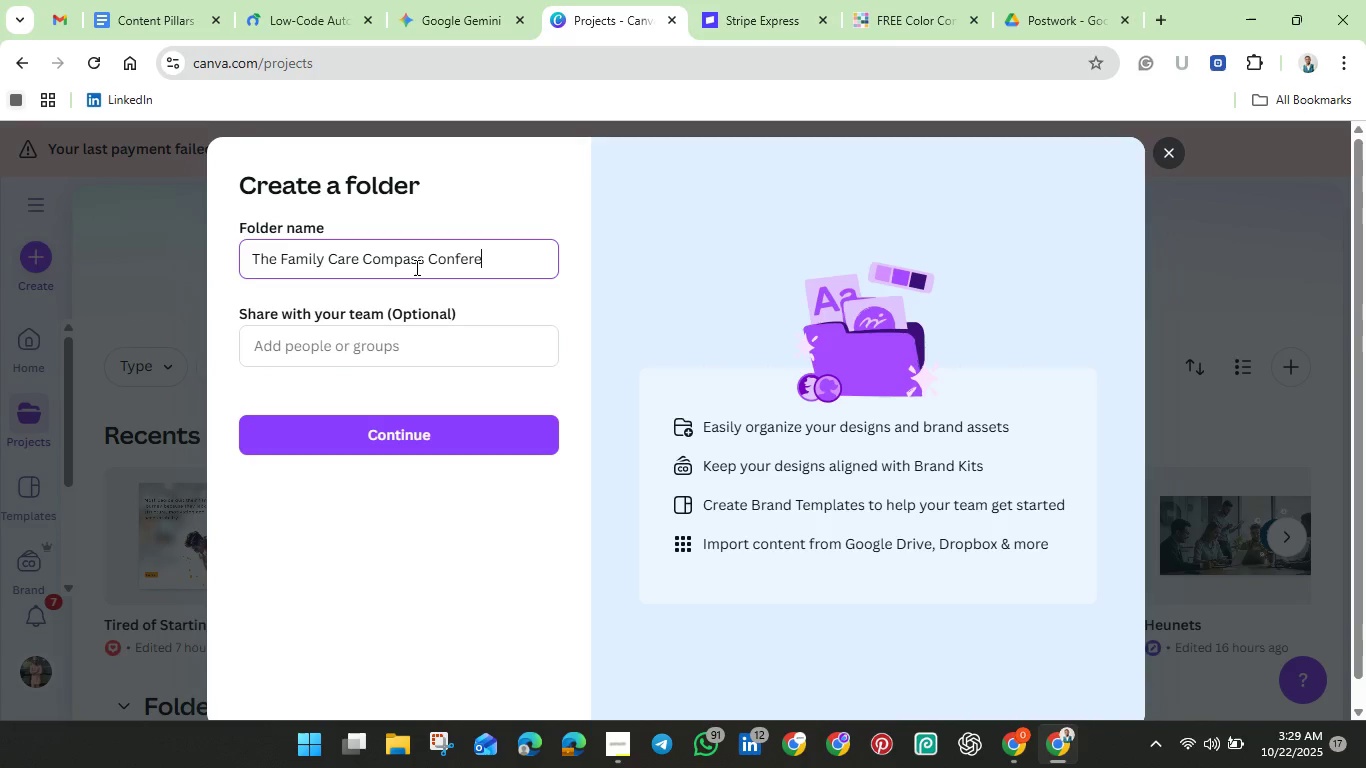 
hold_key(key=E, duration=0.71)
 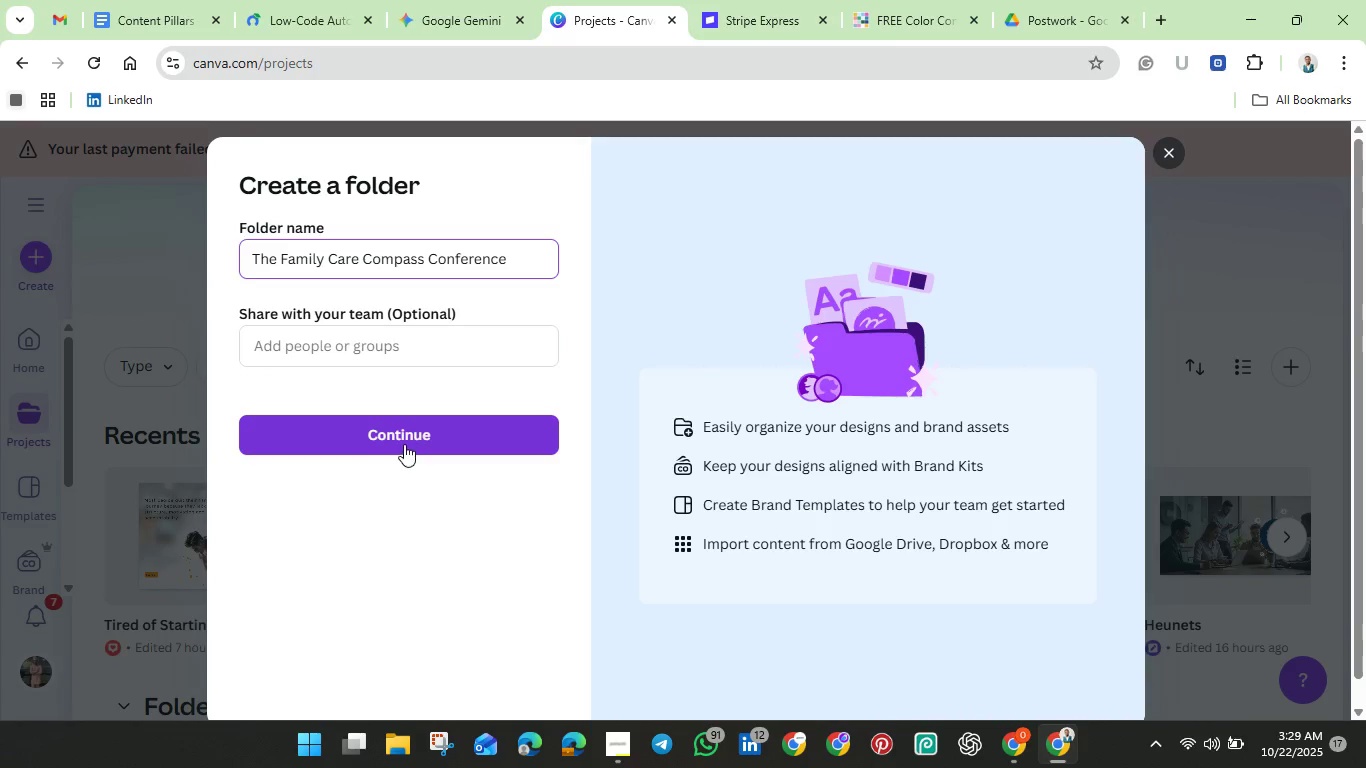 
wait(5.71)
 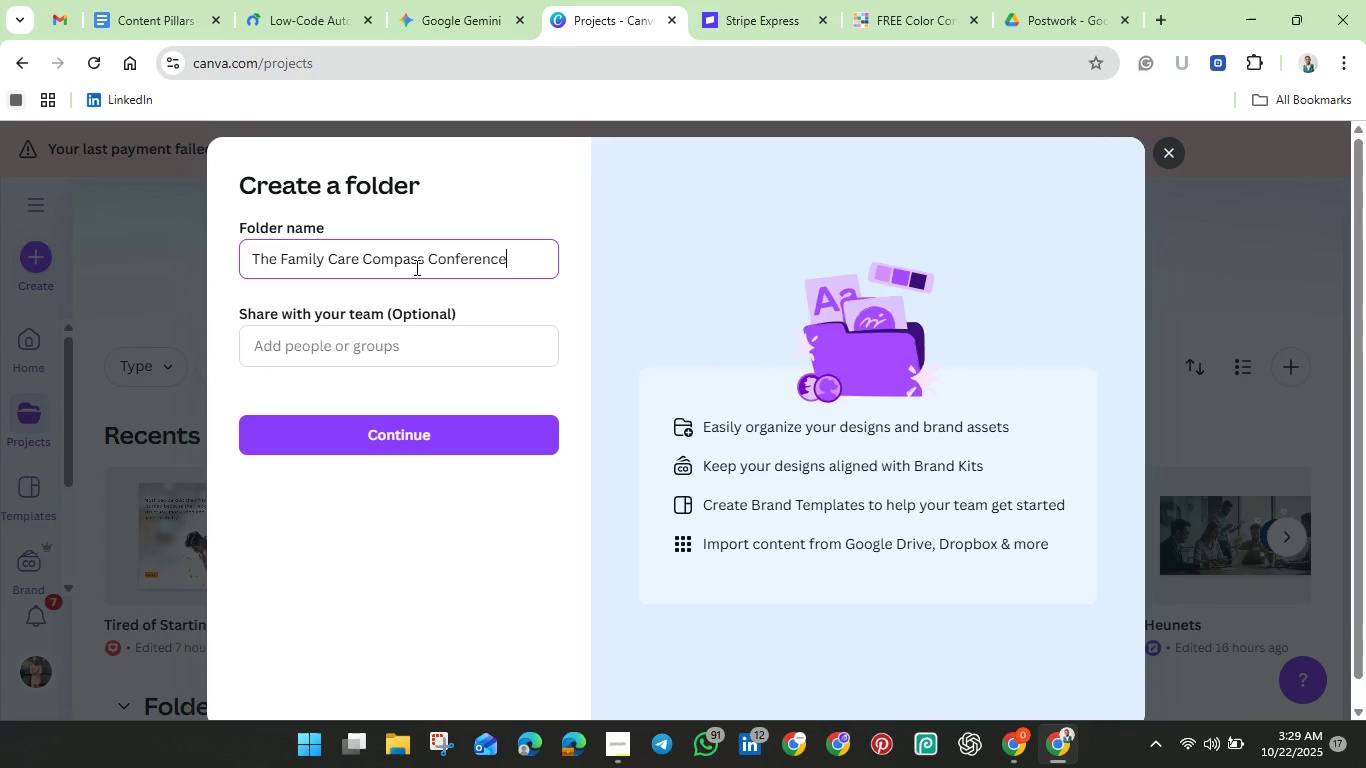 
left_click([404, 439])
 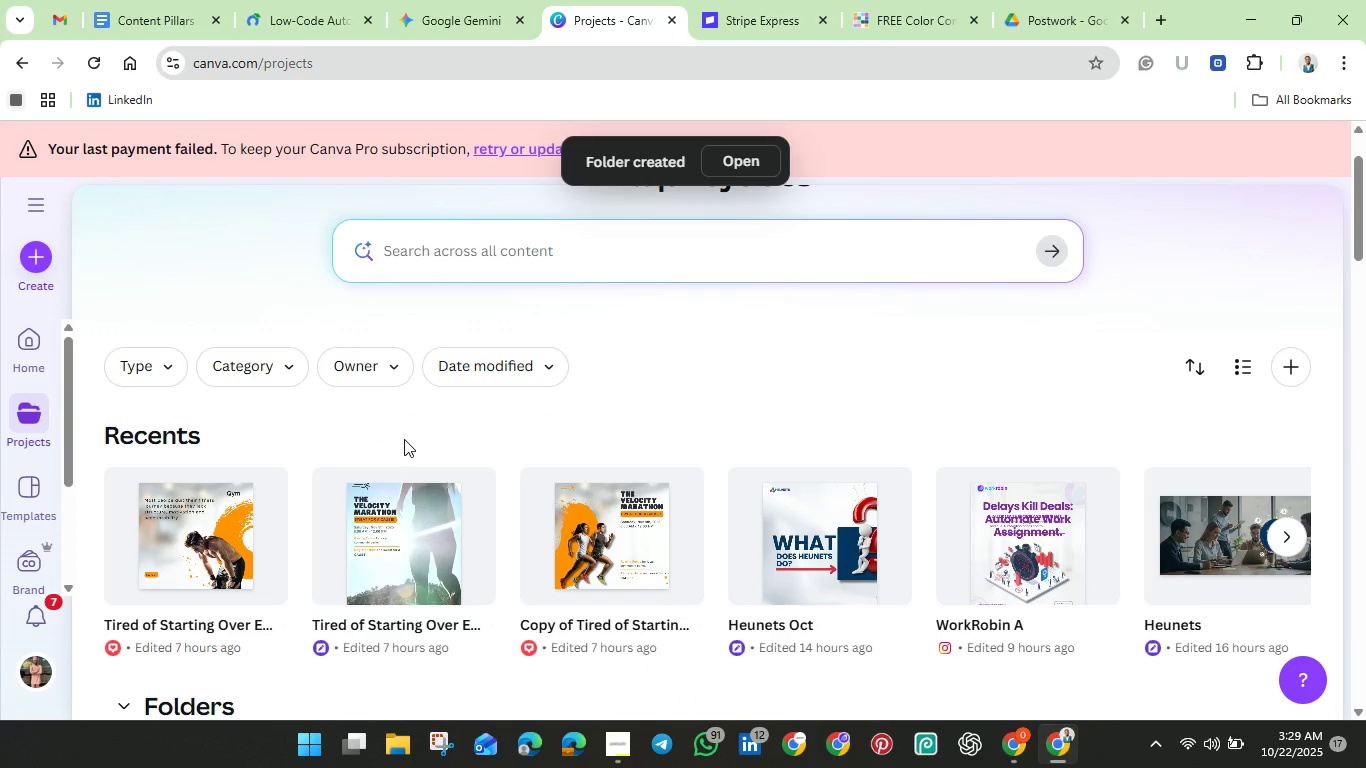 
scroll: coordinate [357, 463], scroll_direction: down, amount: 4.0
 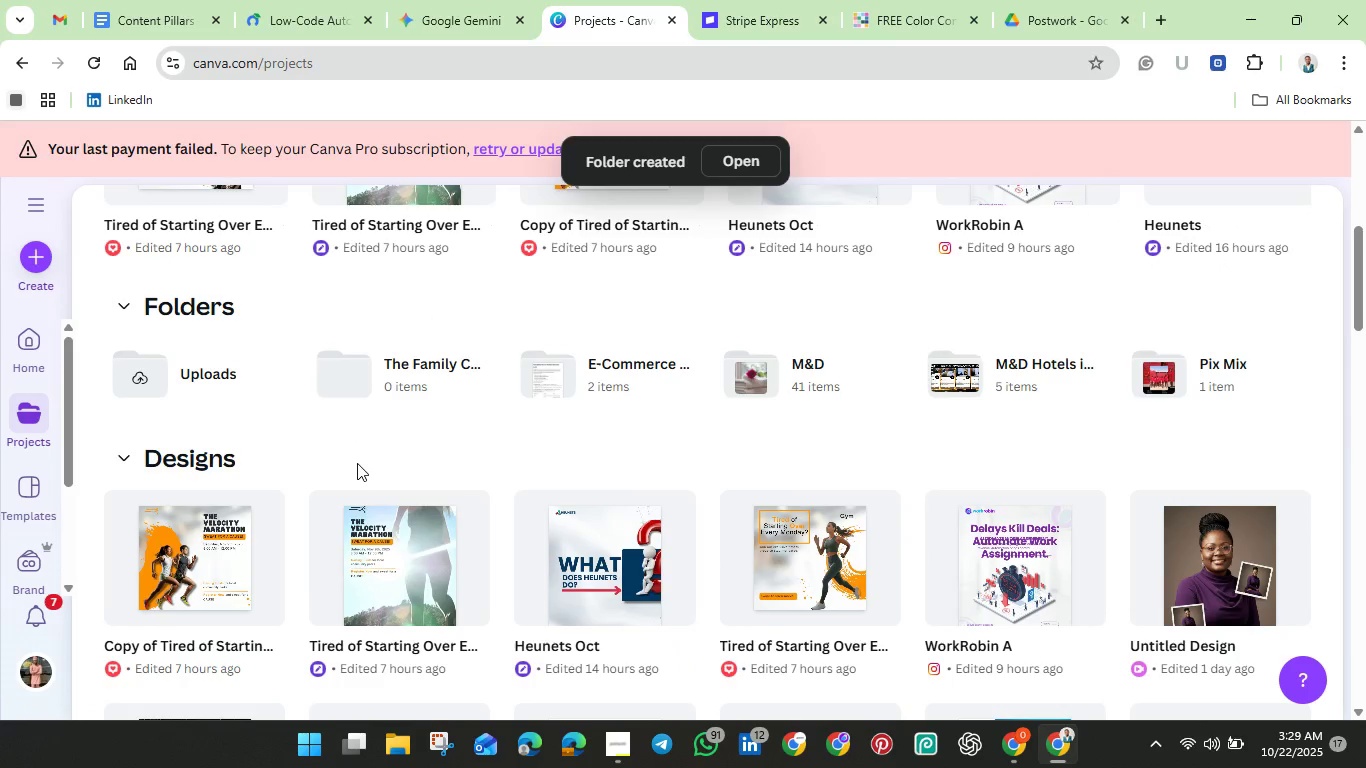 
scroll: coordinate [357, 463], scroll_direction: up, amount: 2.0
 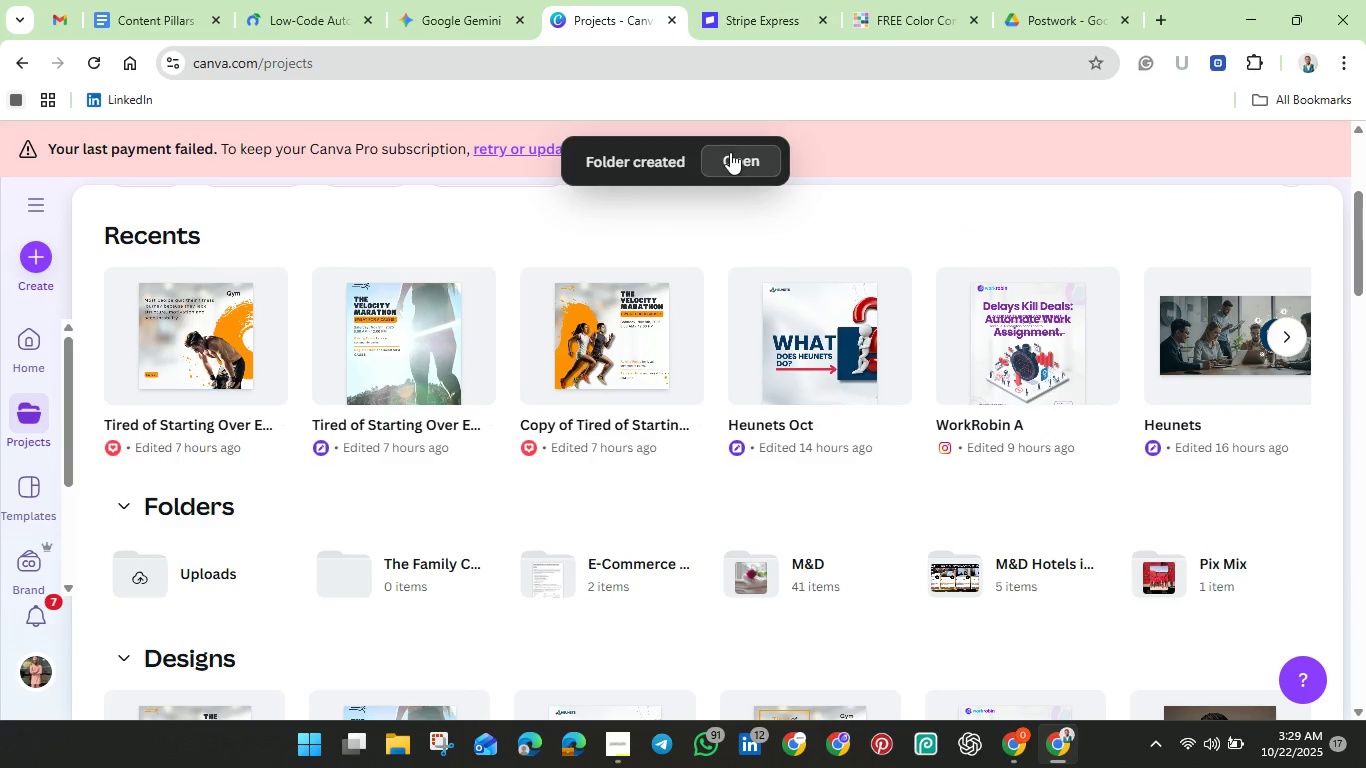 
left_click([730, 152])
 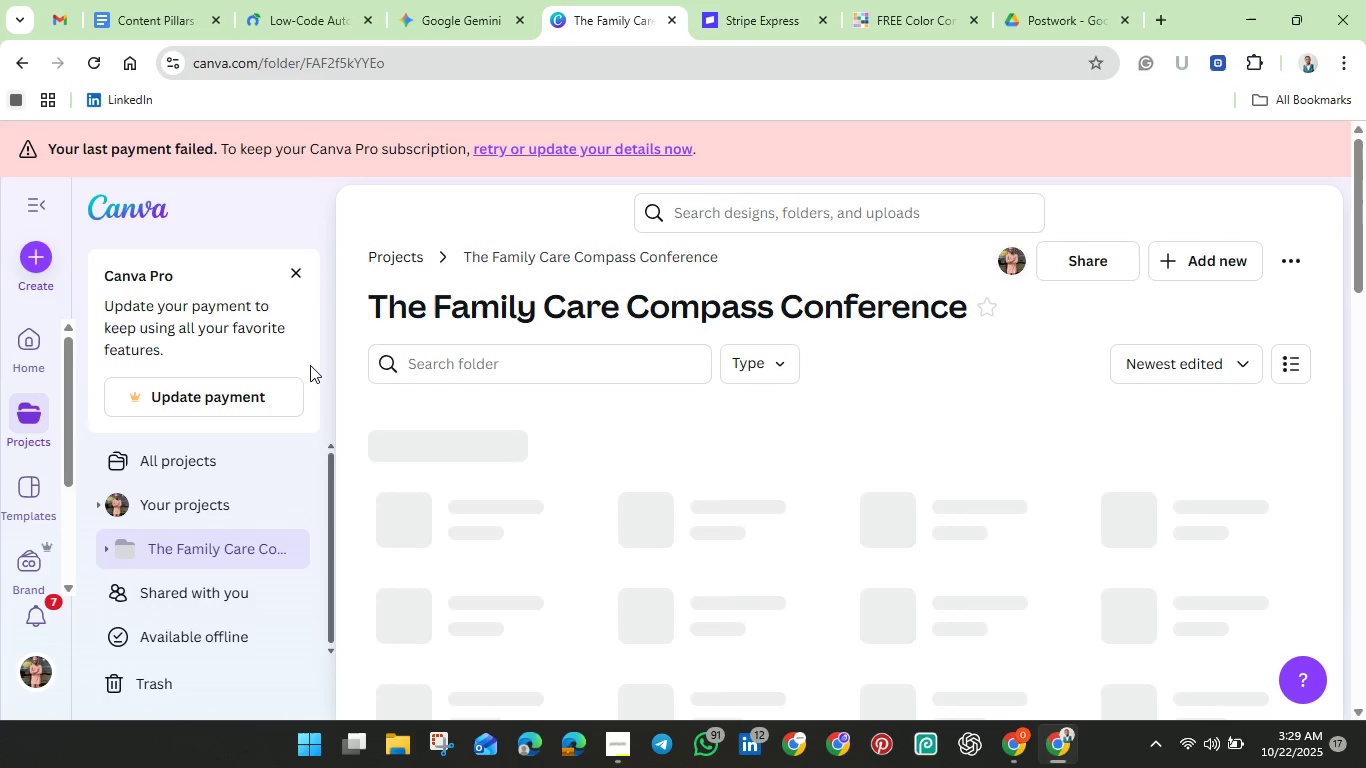 
wait(5.36)
 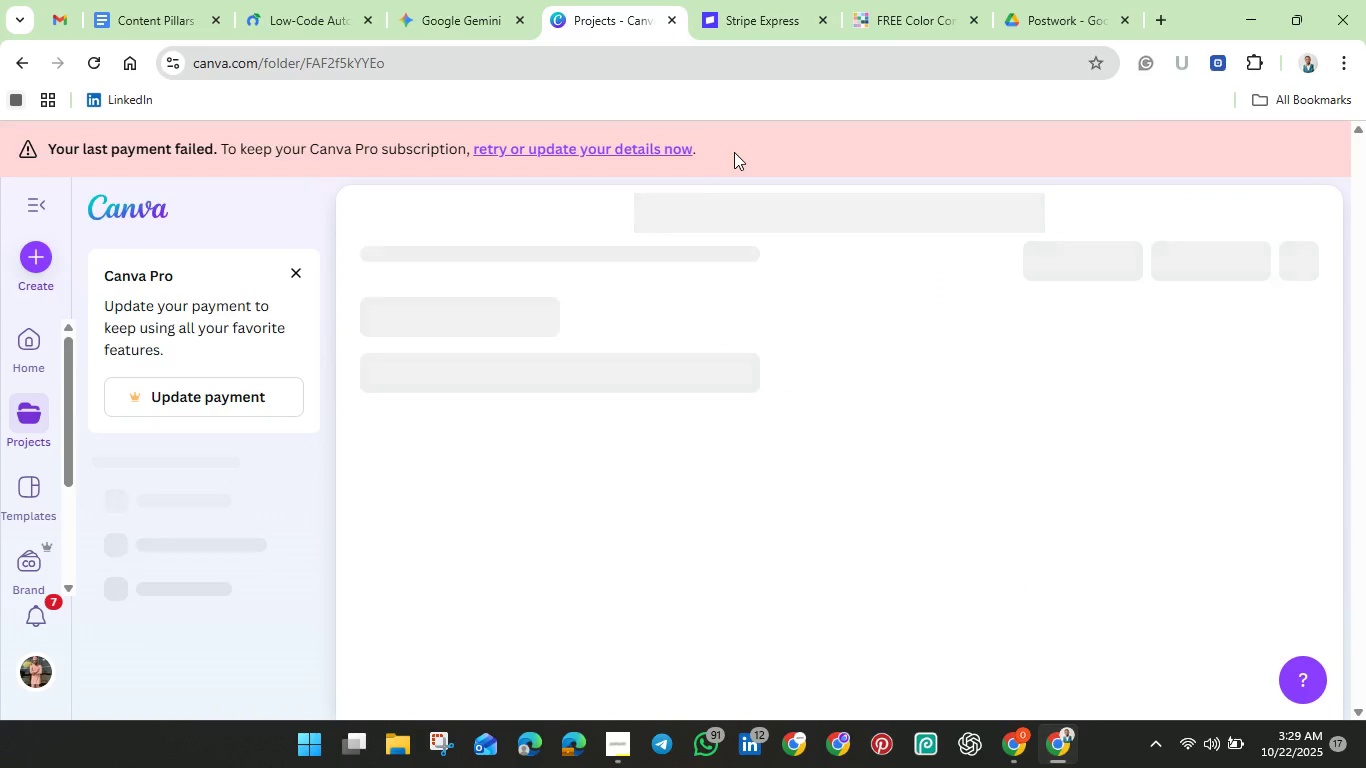 
scroll: coordinate [815, 544], scroll_direction: down, amount: 3.0
 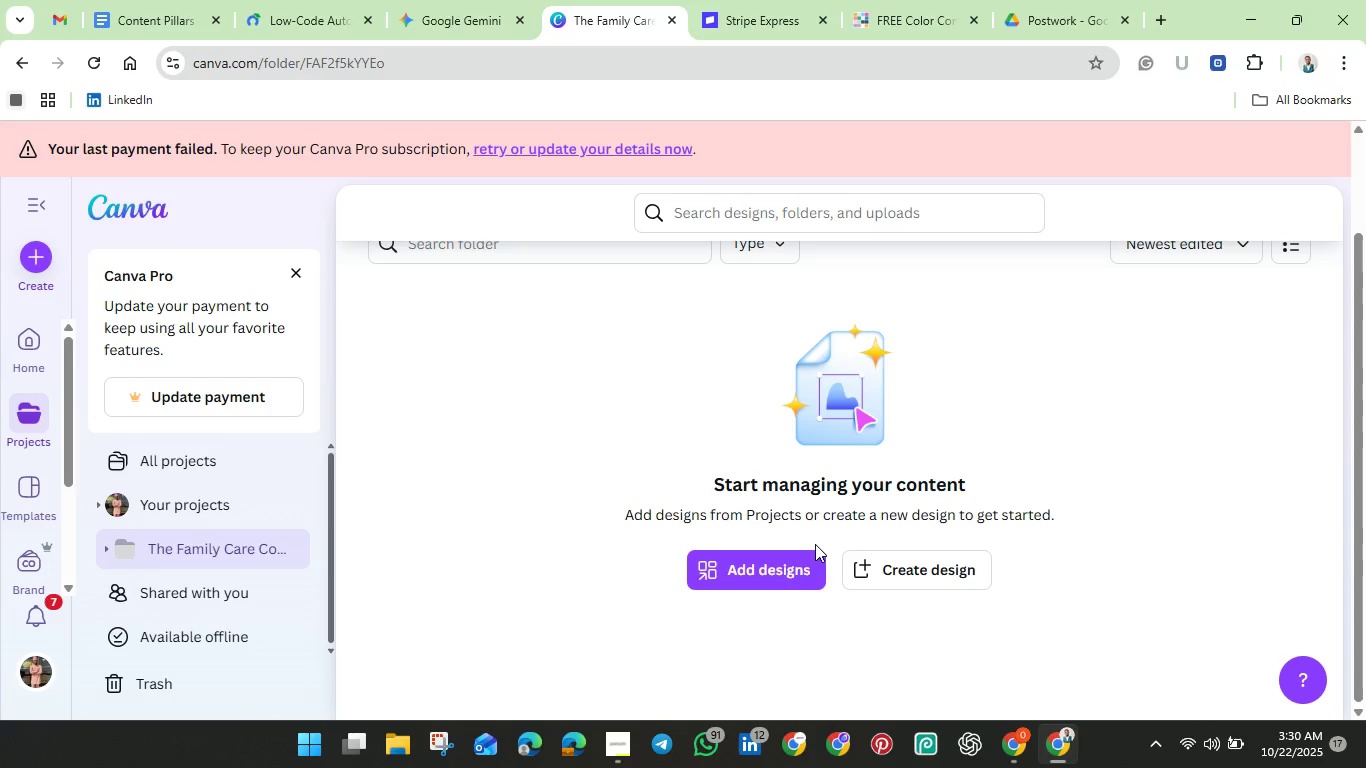 
wait(39.41)
 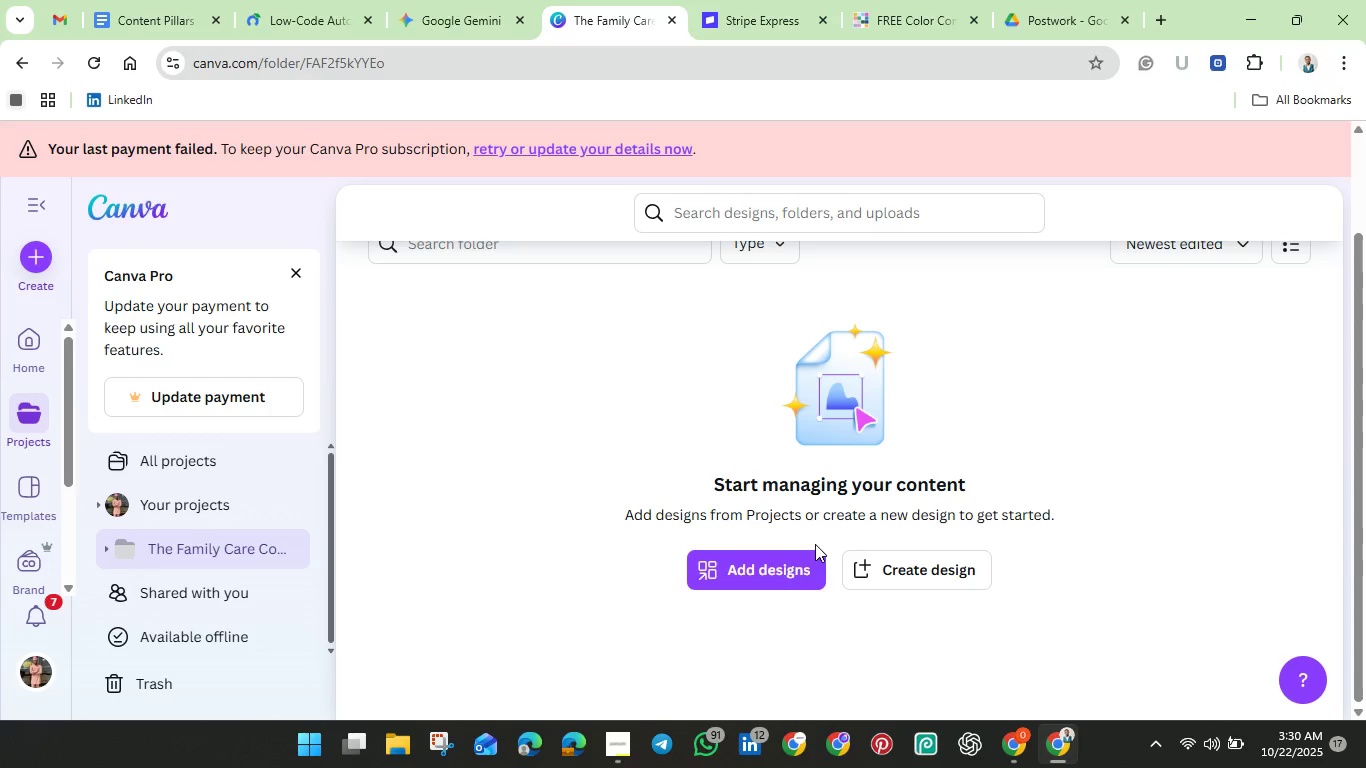 
left_click([919, 17])
 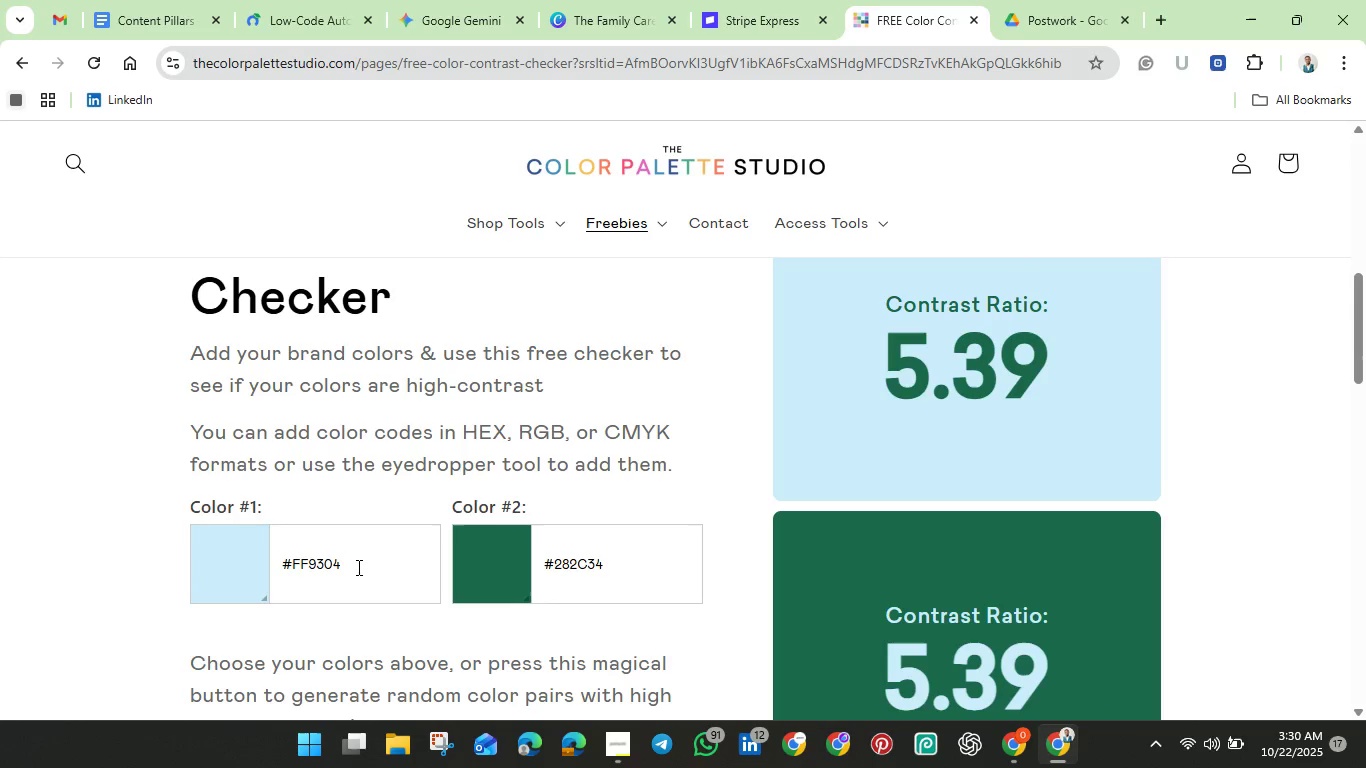 
left_click([357, 567])
 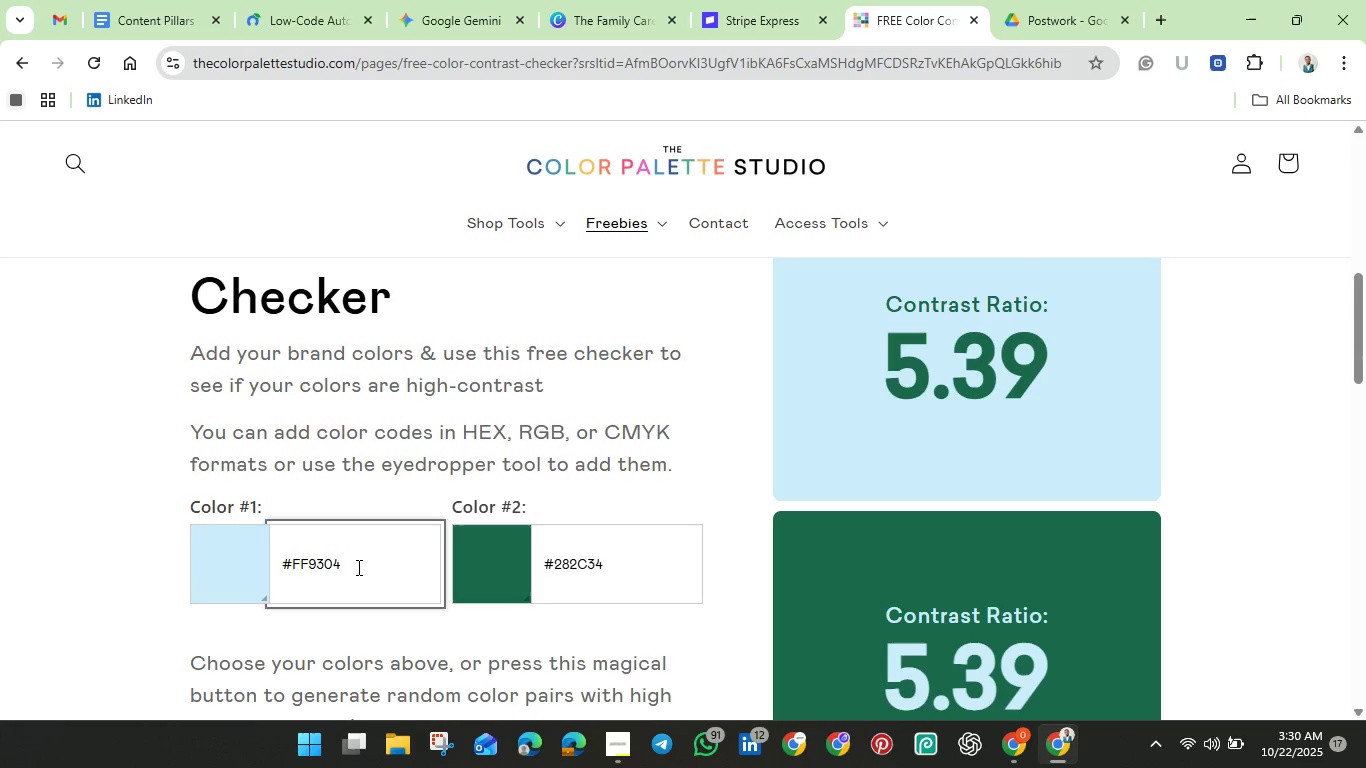 
key(Backspace)
key(Backspace)
key(Backspace)
key(Backspace)
key(Backspace)
key(Backspace)
type(1e)
 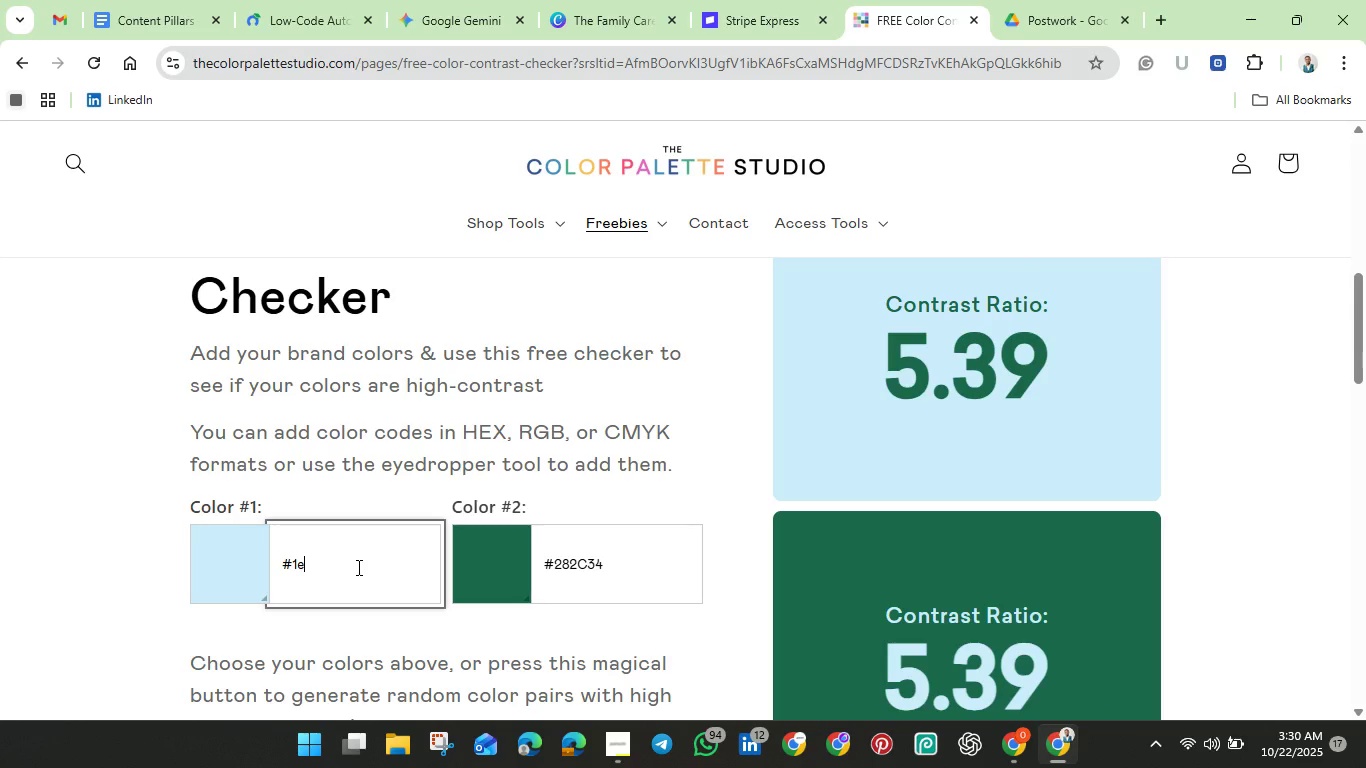 
type(3a)
 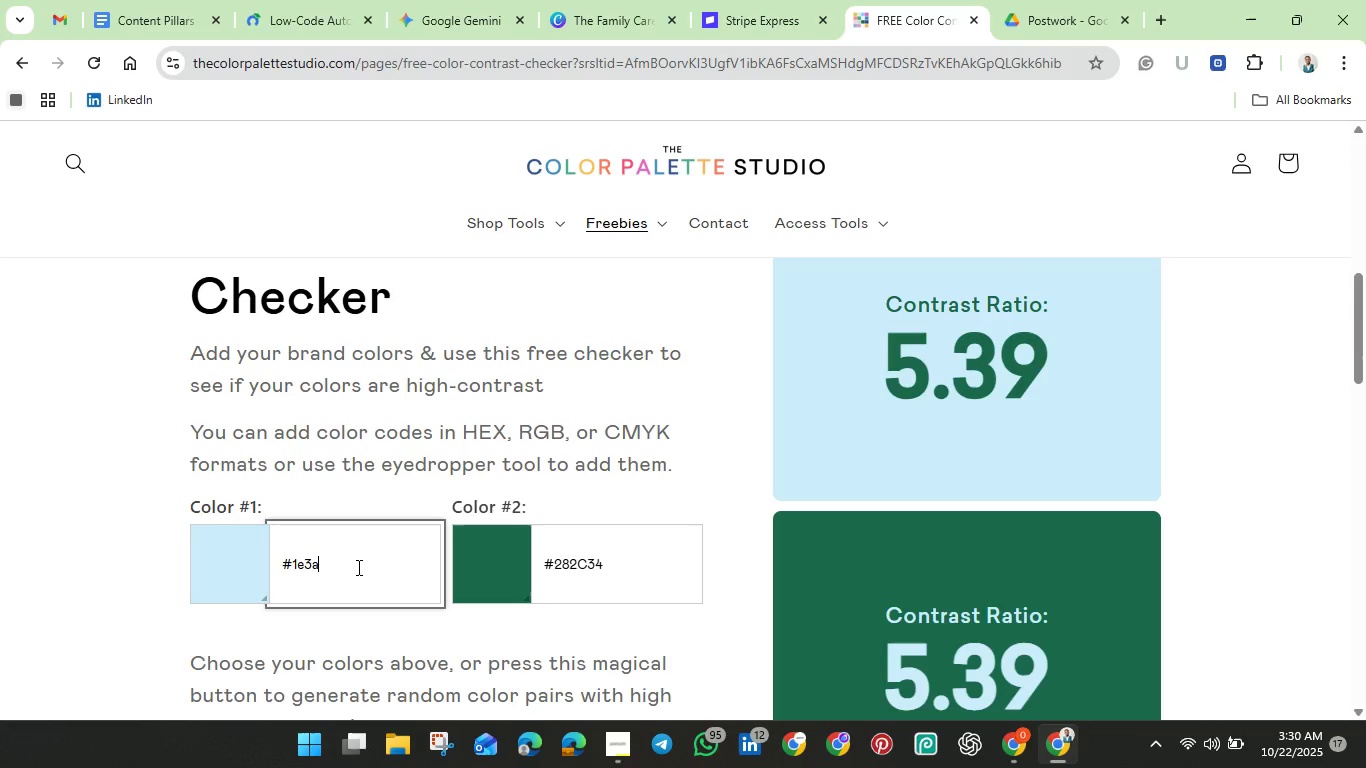 
wait(8.31)
 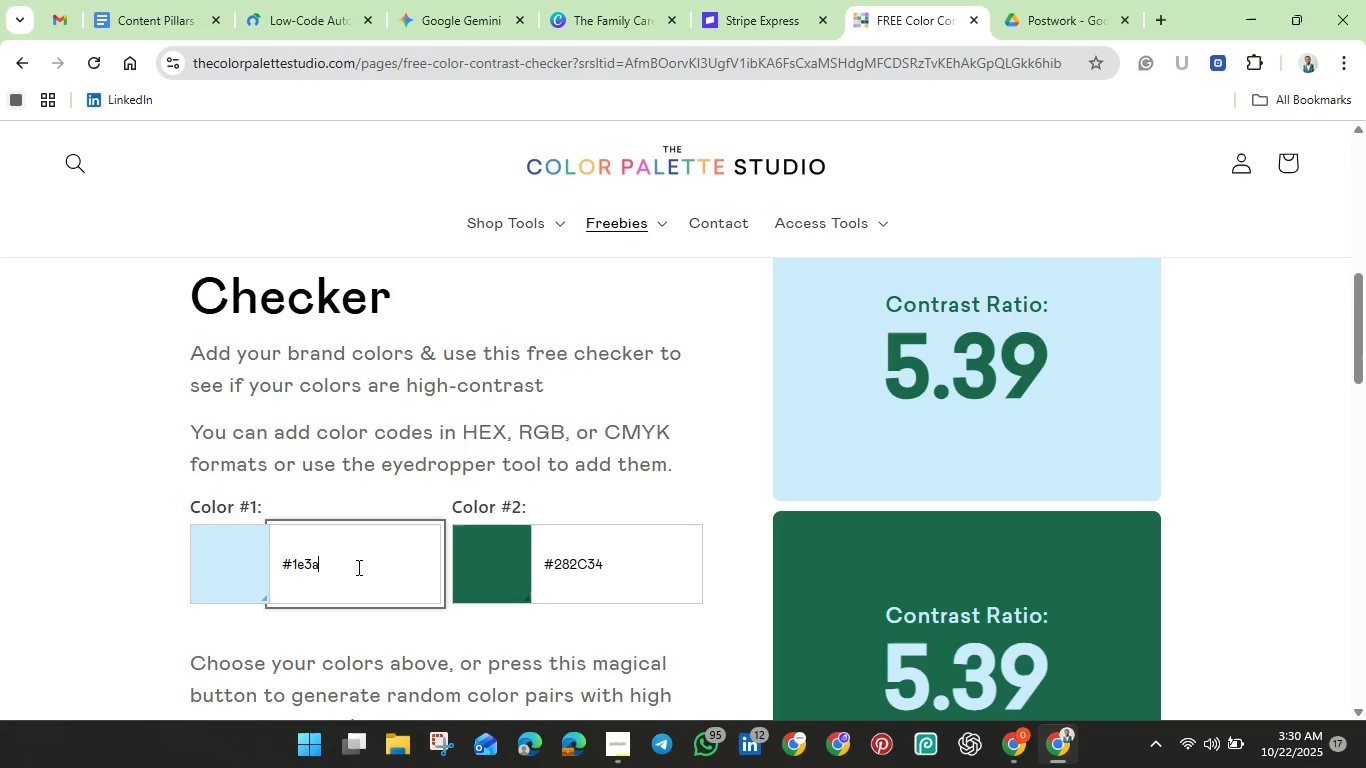 
type(8a)
 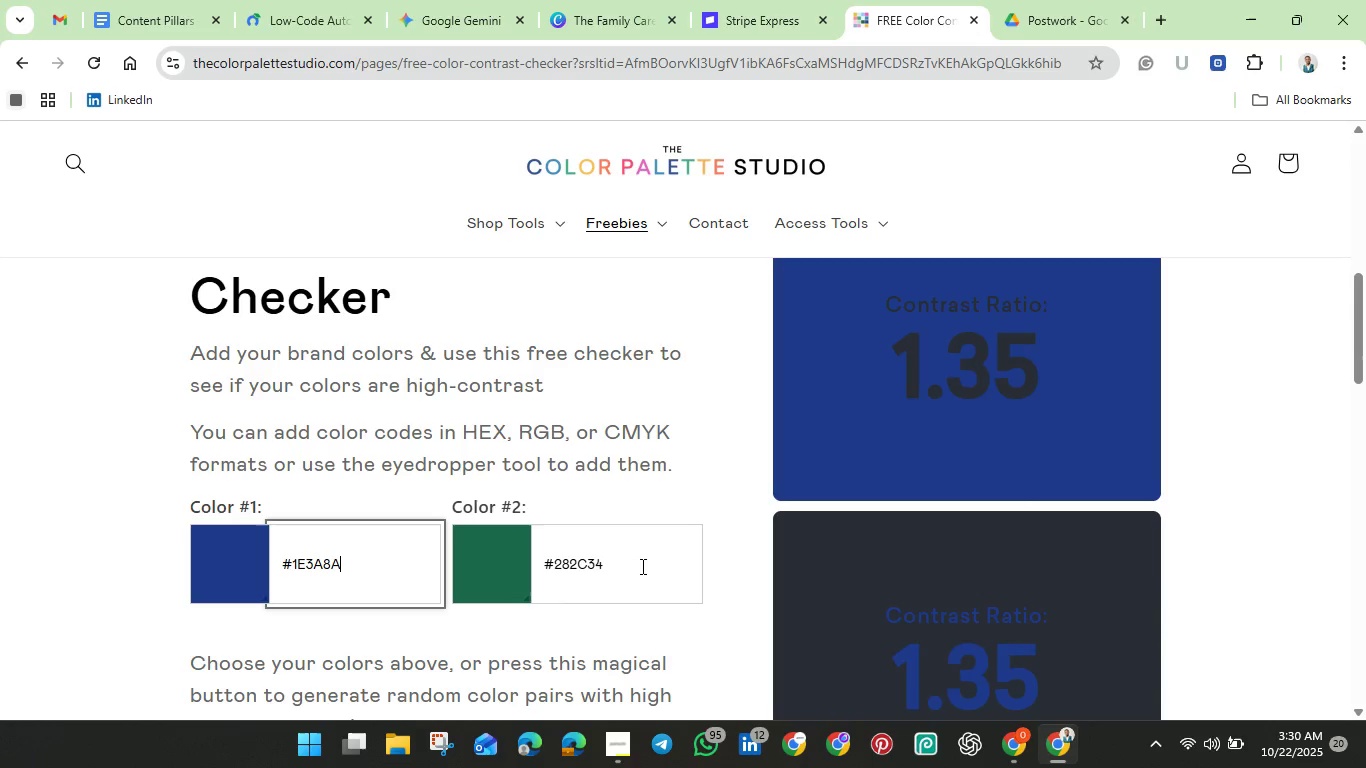 
wait(5.57)
 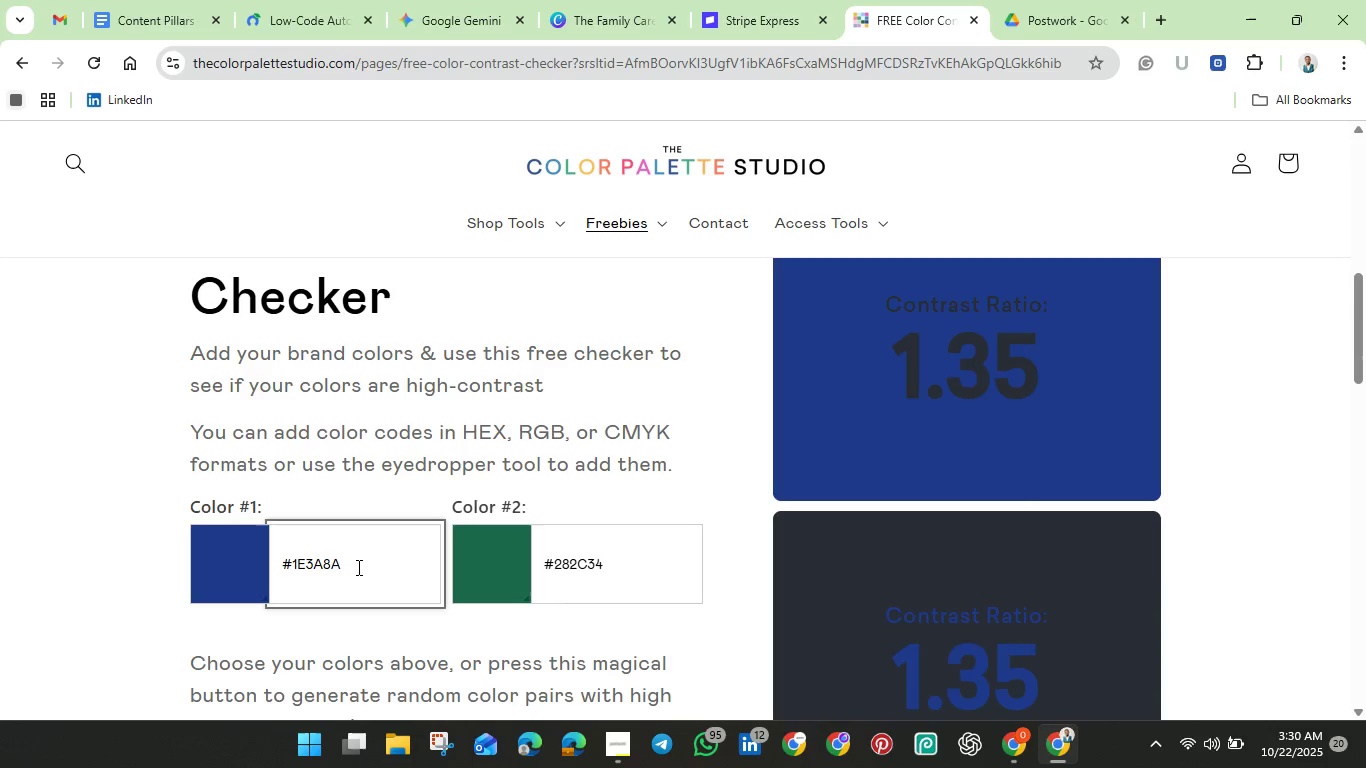 
left_click([641, 566])
 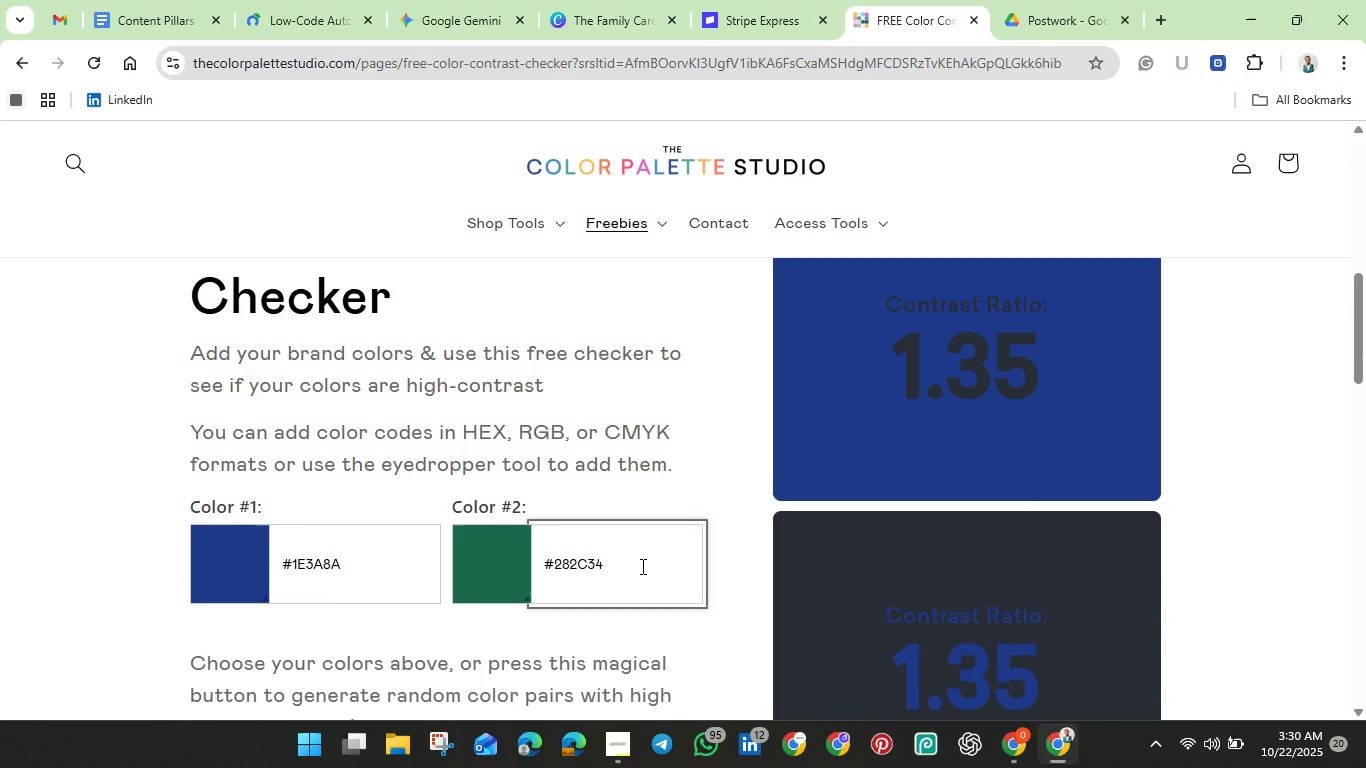 
key(Backspace)
key(Backspace)
key(Backspace)
key(Backspace)
key(Backspace)
key(Backspace)
type(4ecd)
 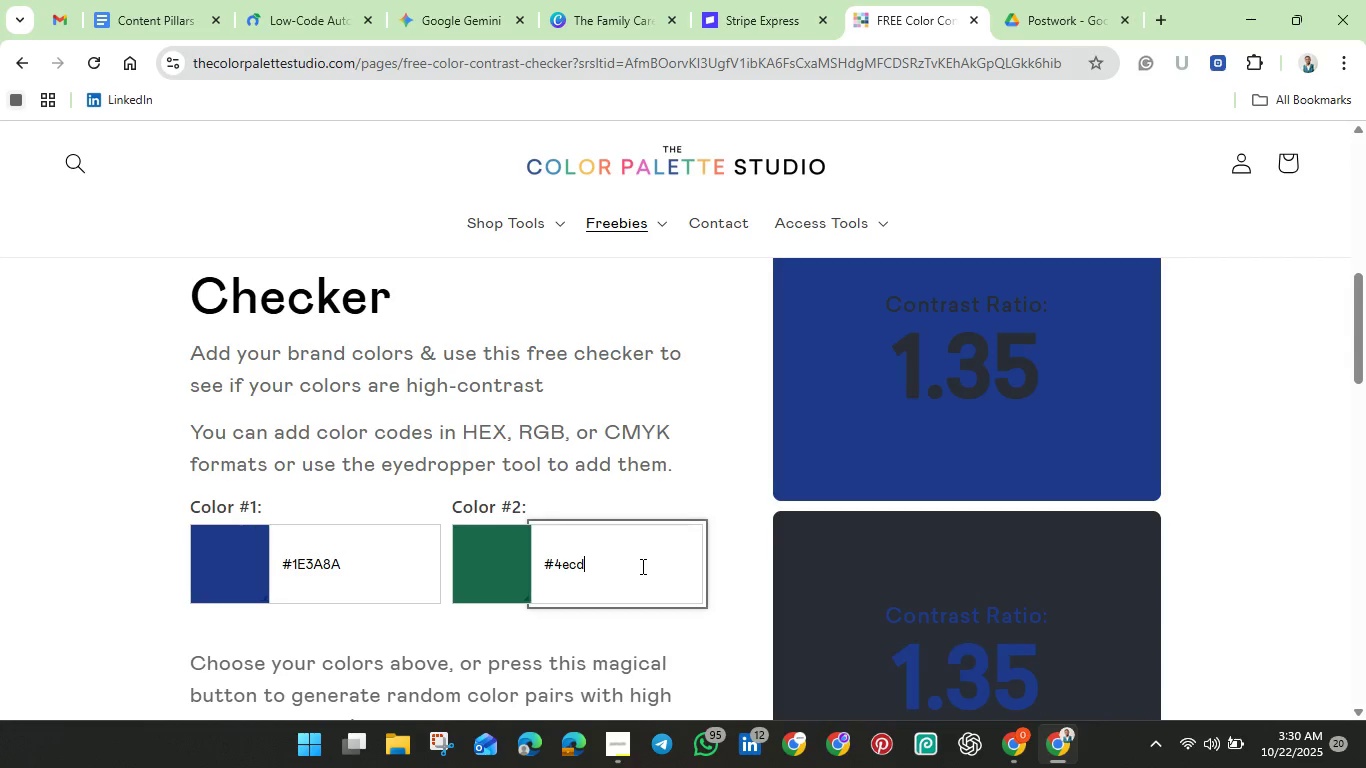 
type(c4)
 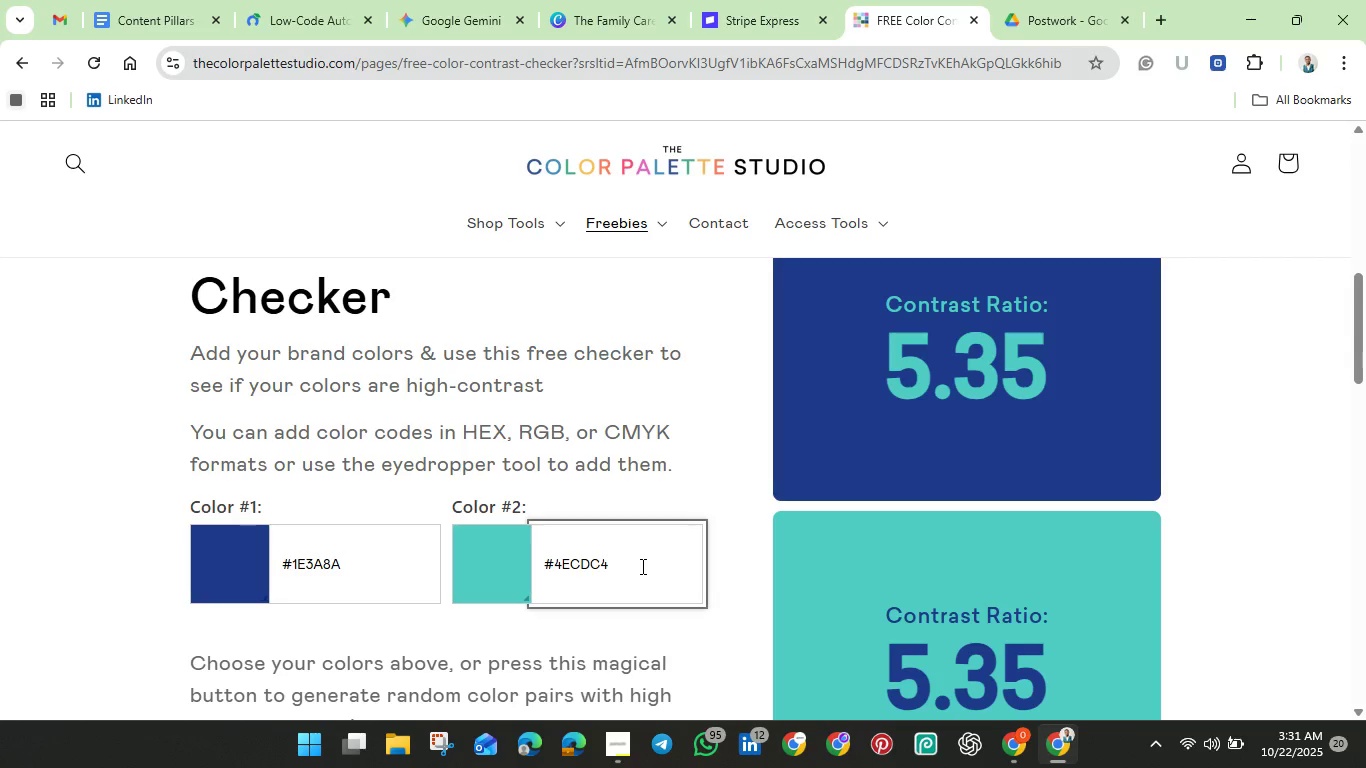 
wait(6.61)
 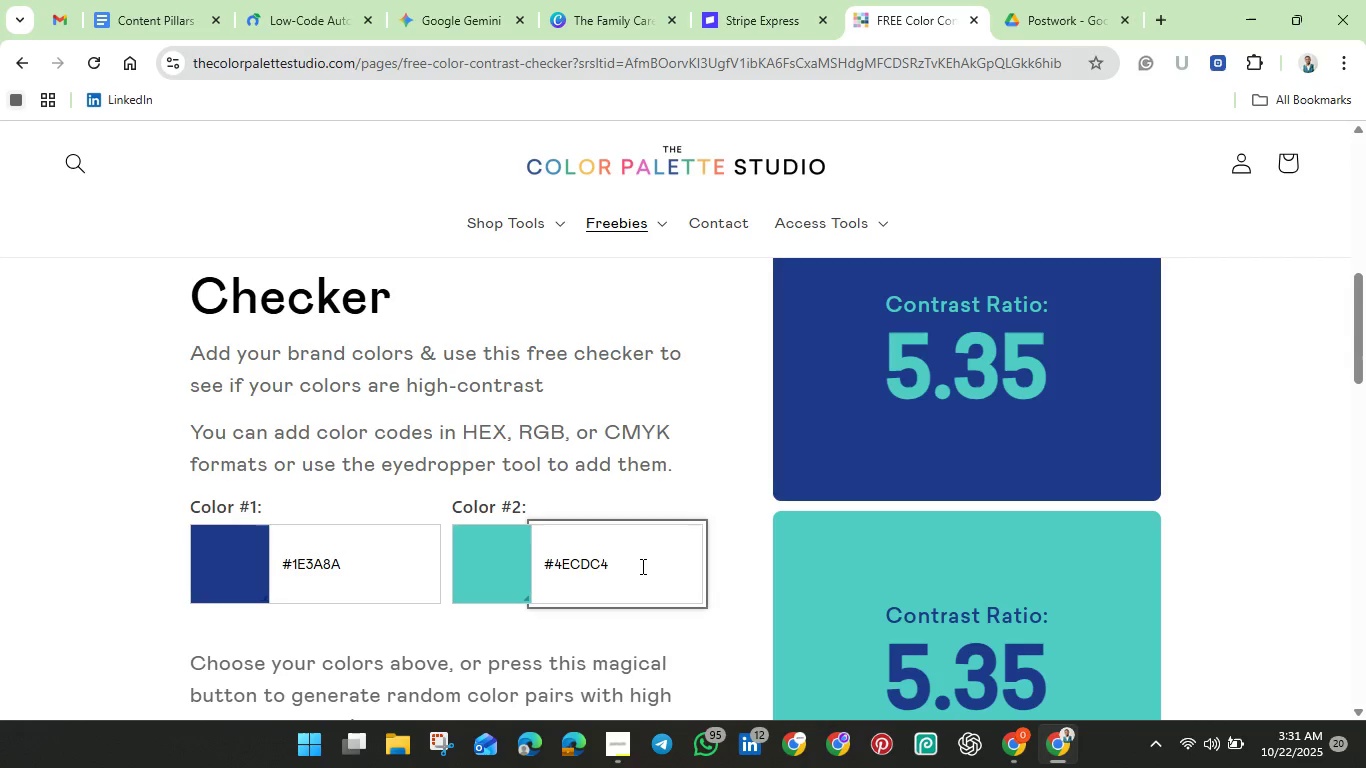 
key(Backspace)
key(Backspace)
key(Backspace)
key(Backspace)
key(Backspace)
key(Backspace)
type(de)
key(Backspace)
type(1)
 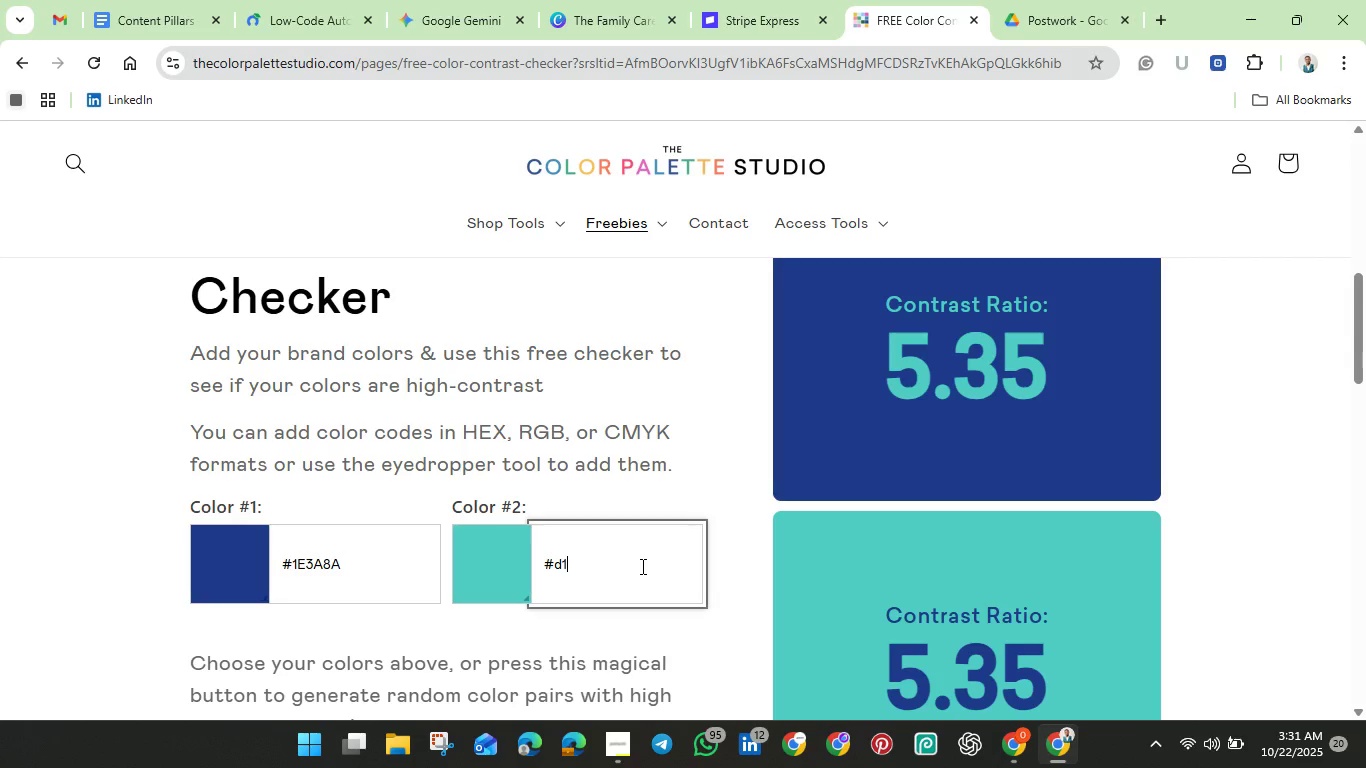 
type(d5)
 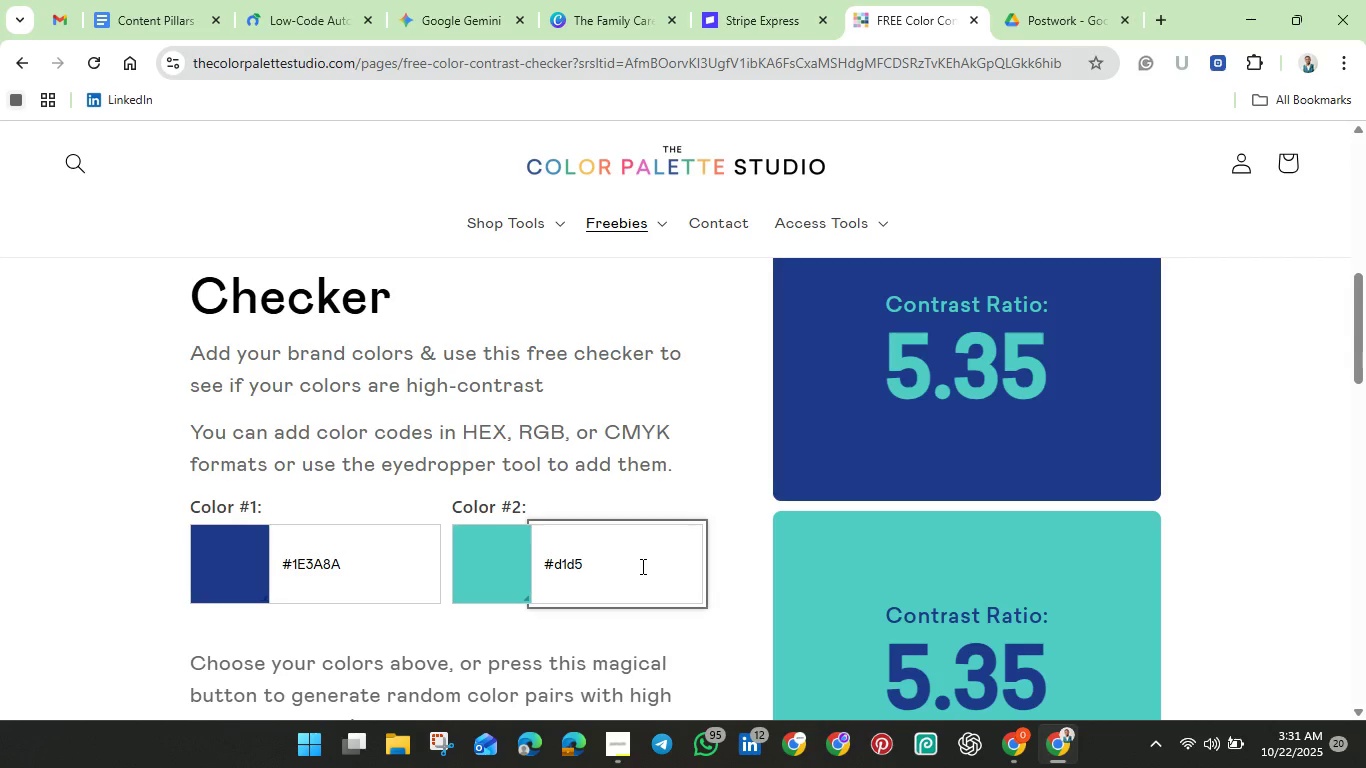 
type(db)
 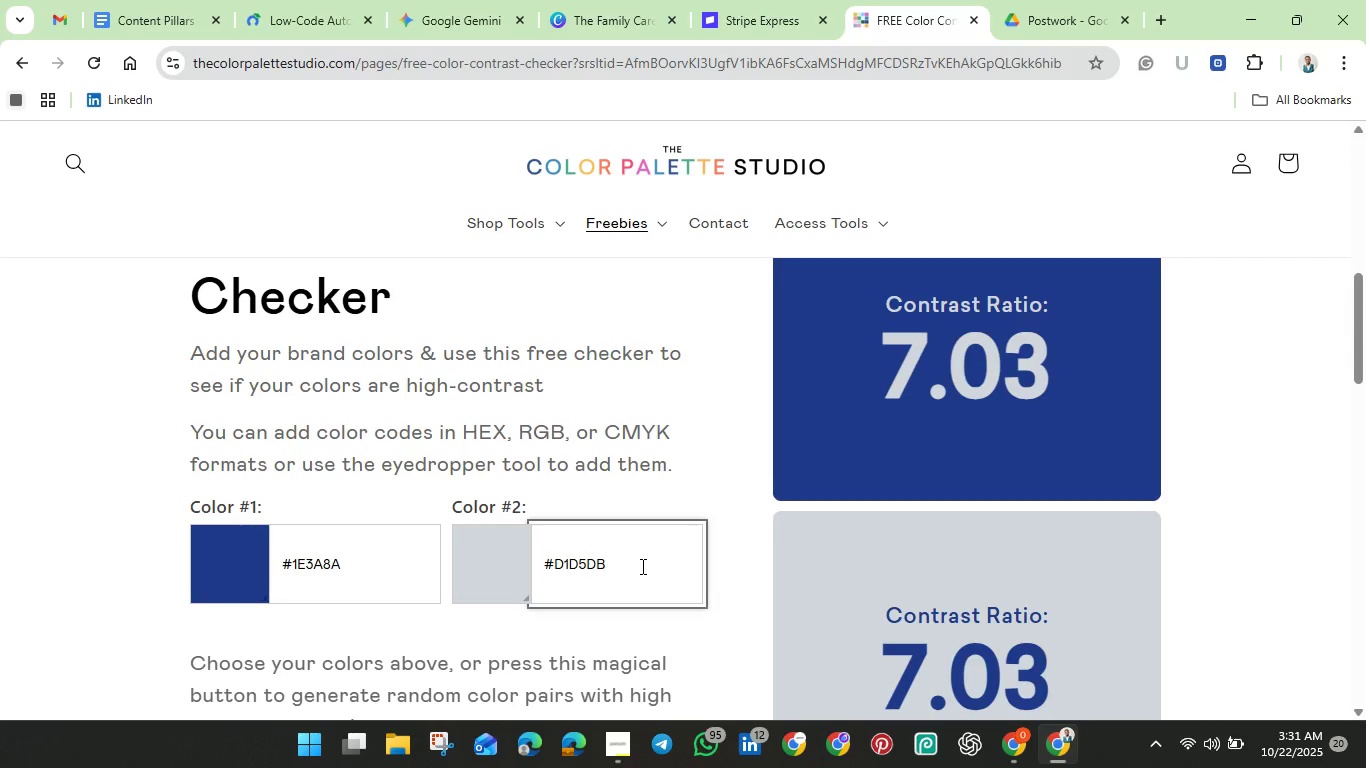 
wait(11.96)
 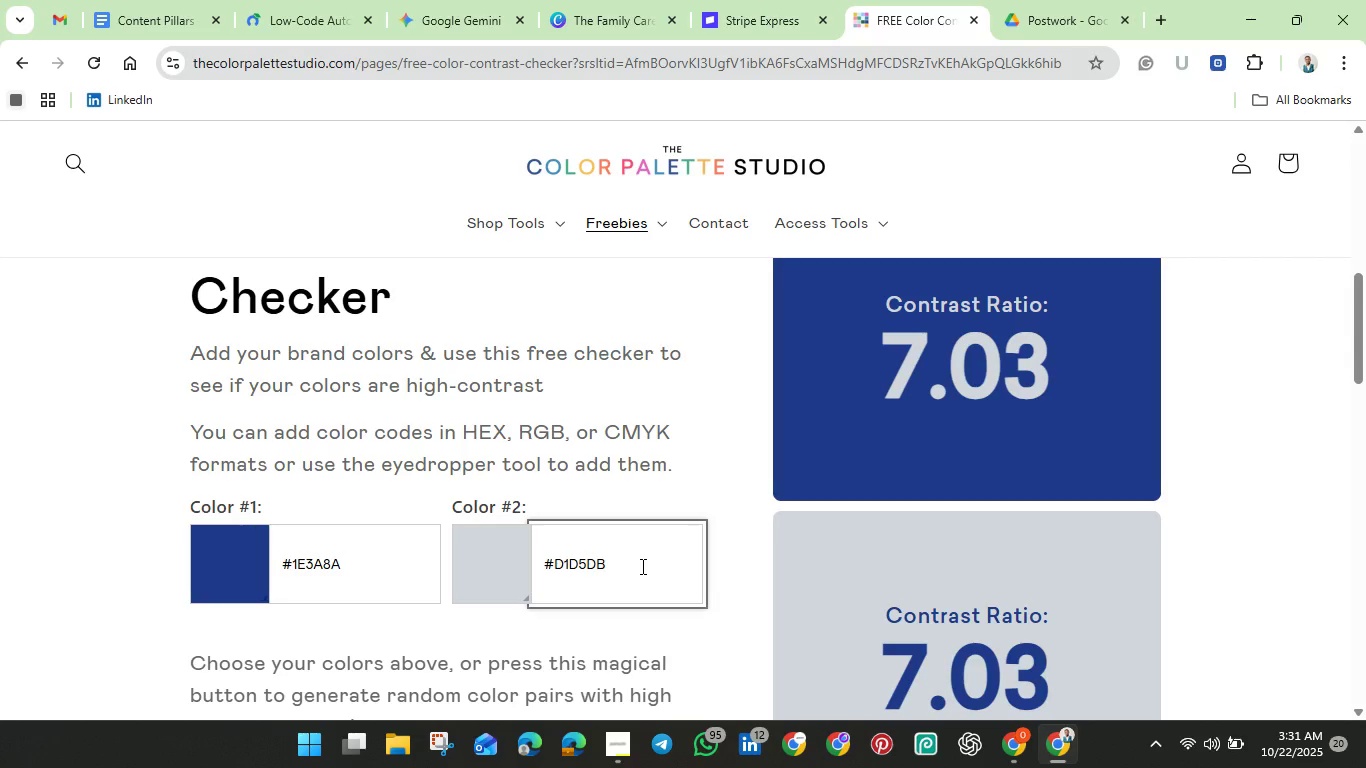 
scroll: coordinate [1164, 428], scroll_direction: down, amount: 1.0
 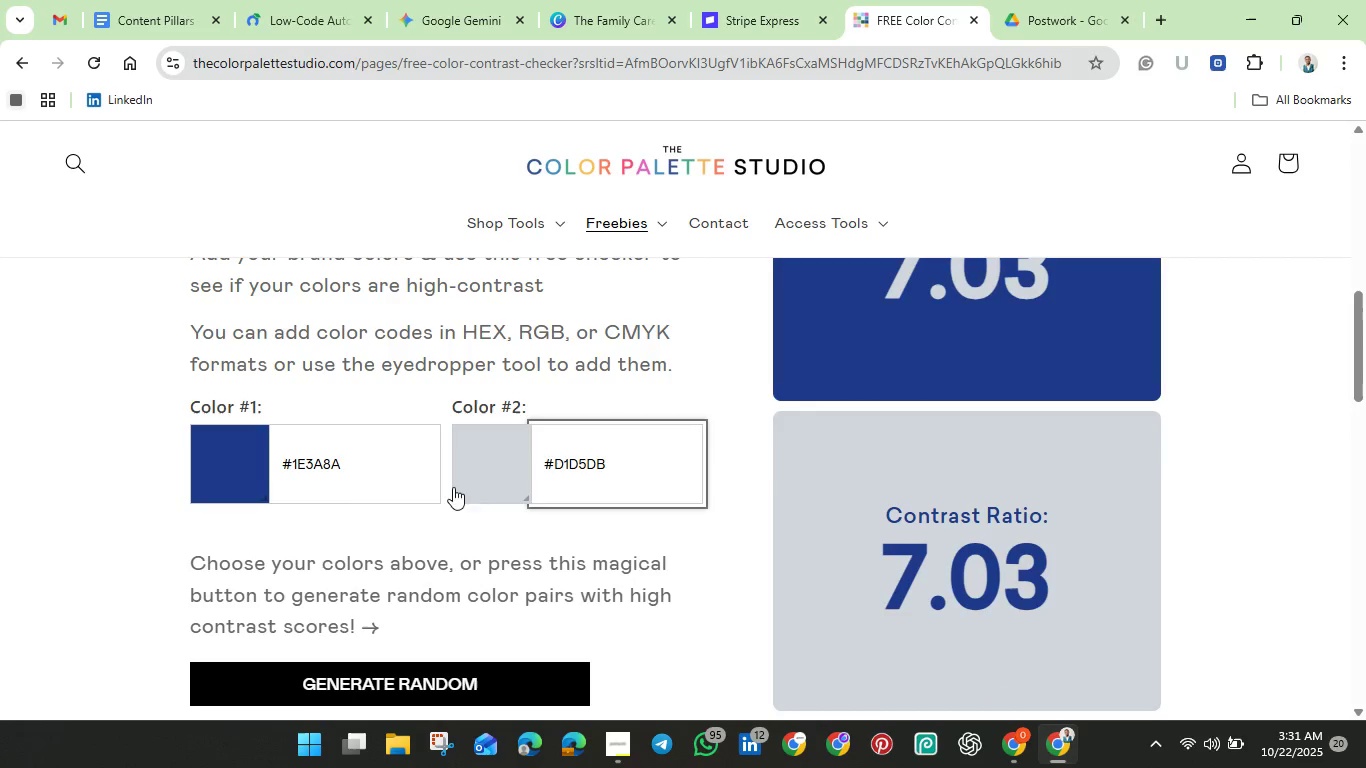 
wait(6.48)
 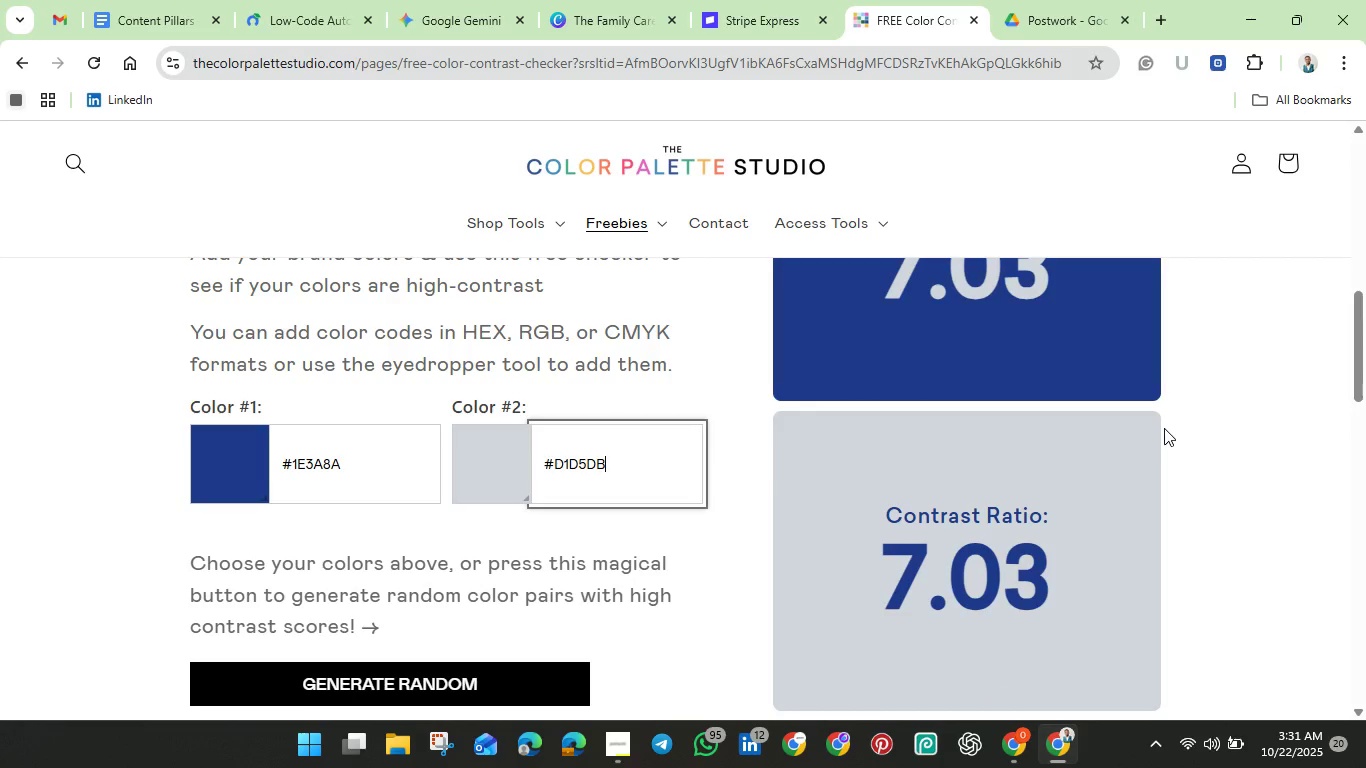 
left_click([433, 742])
 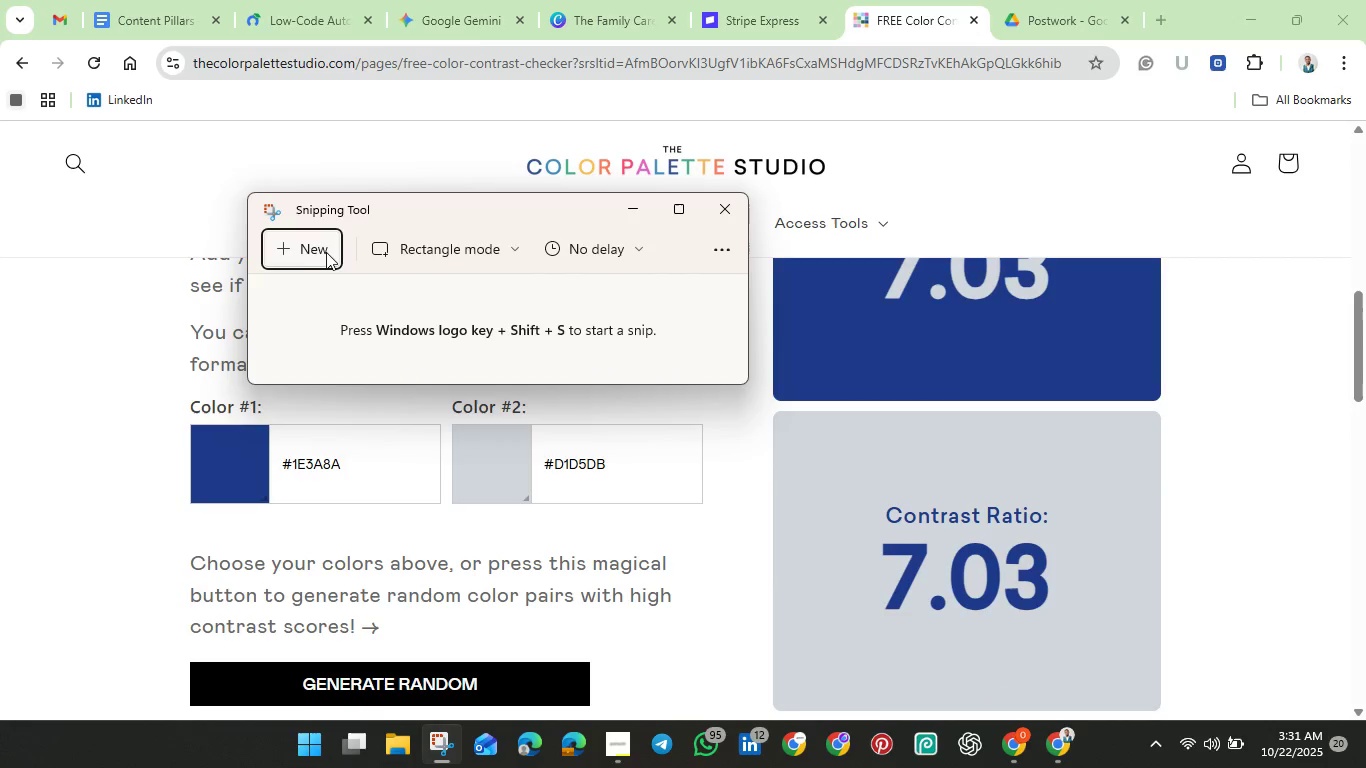 
left_click([310, 244])
 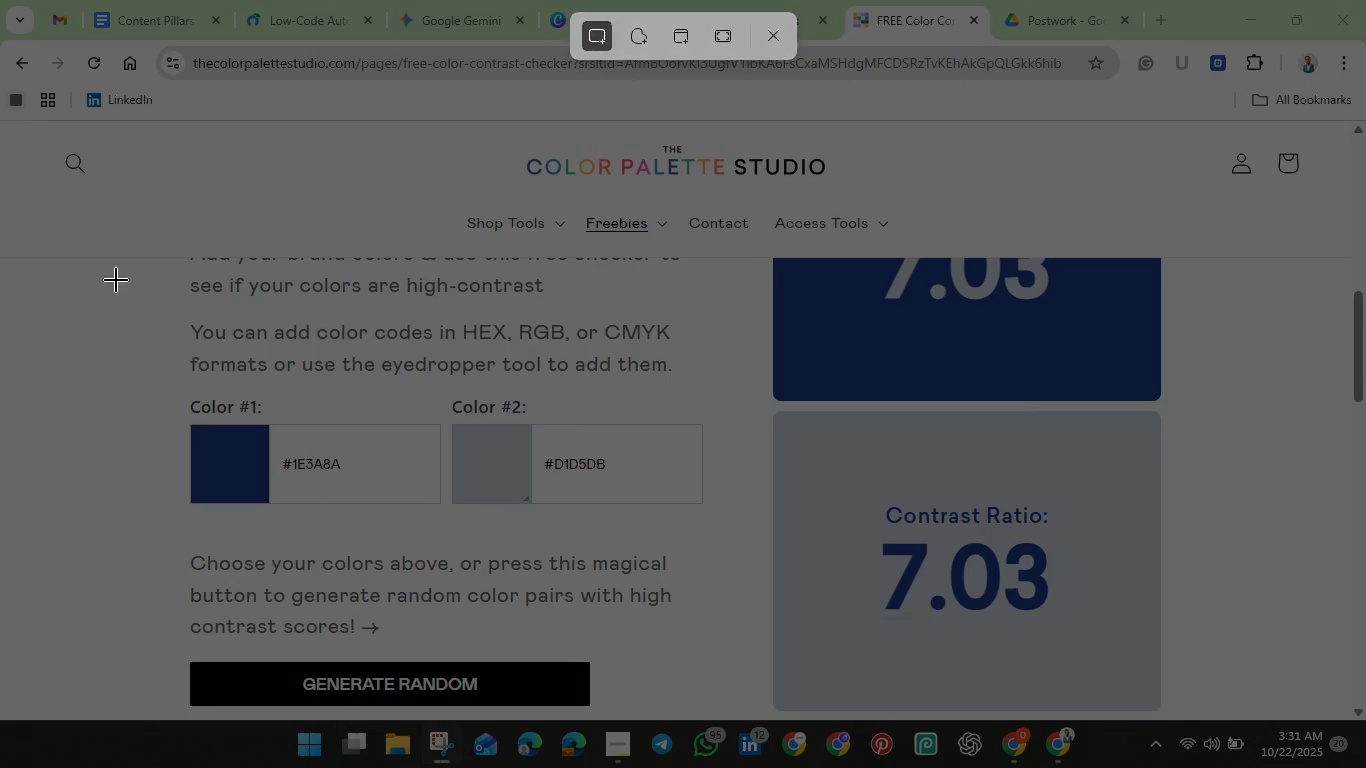 
left_click_drag(start_coordinate=[121, 267], to_coordinate=[1355, 693])
 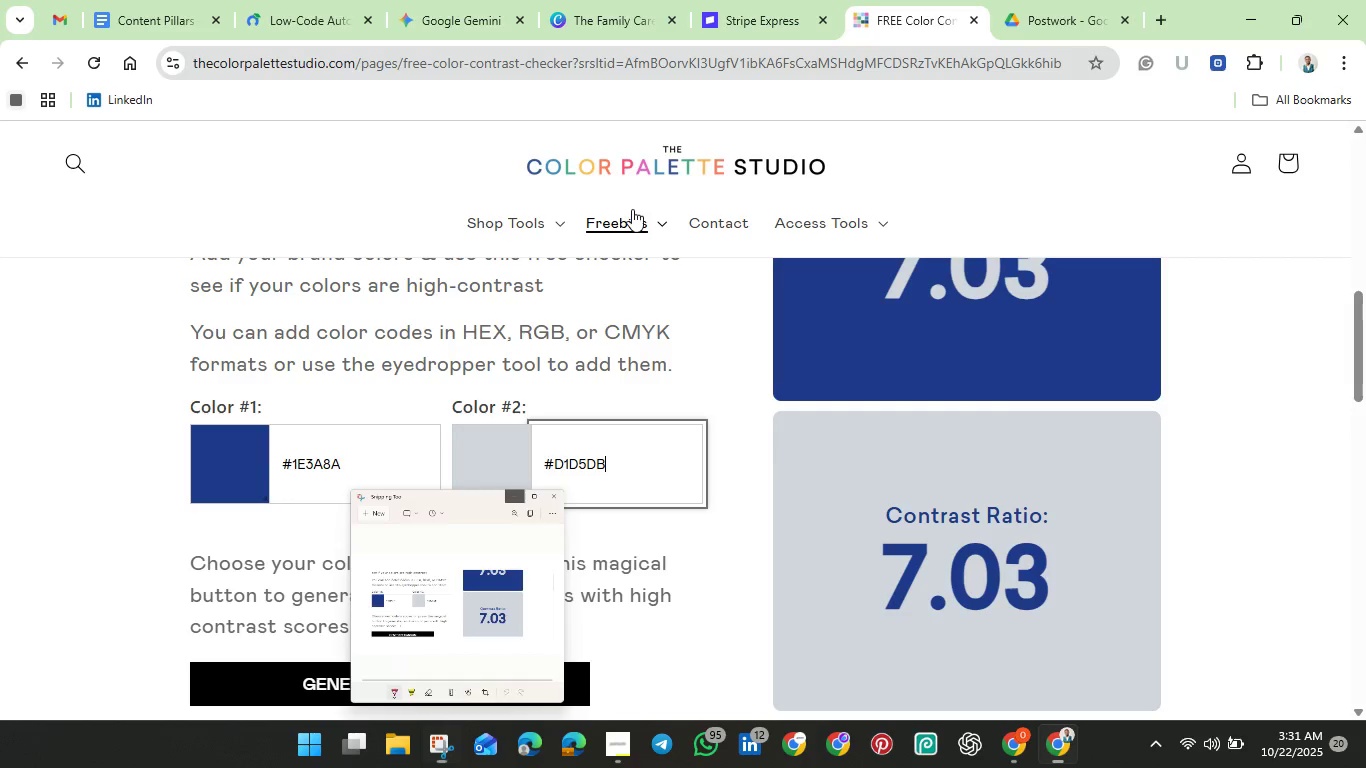 
wait(5.15)
 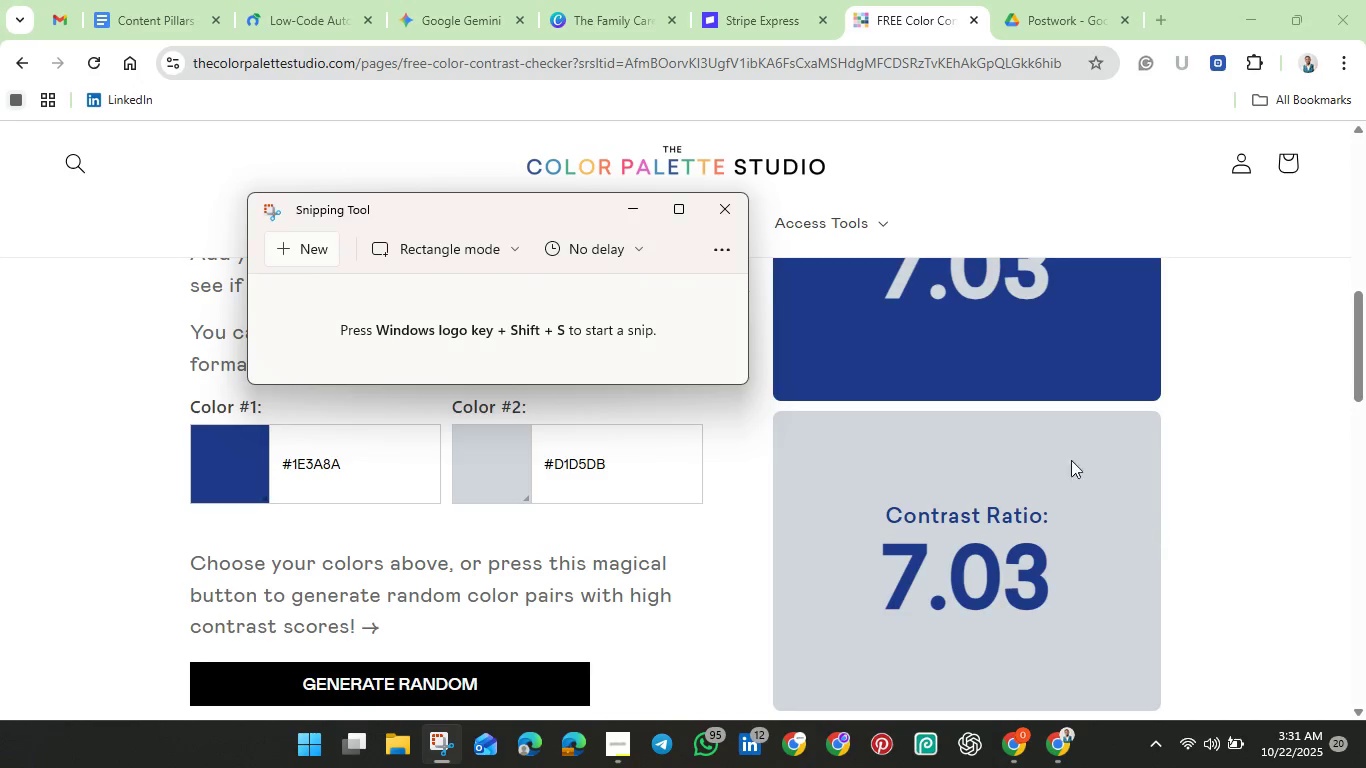 
left_click([345, 467])
 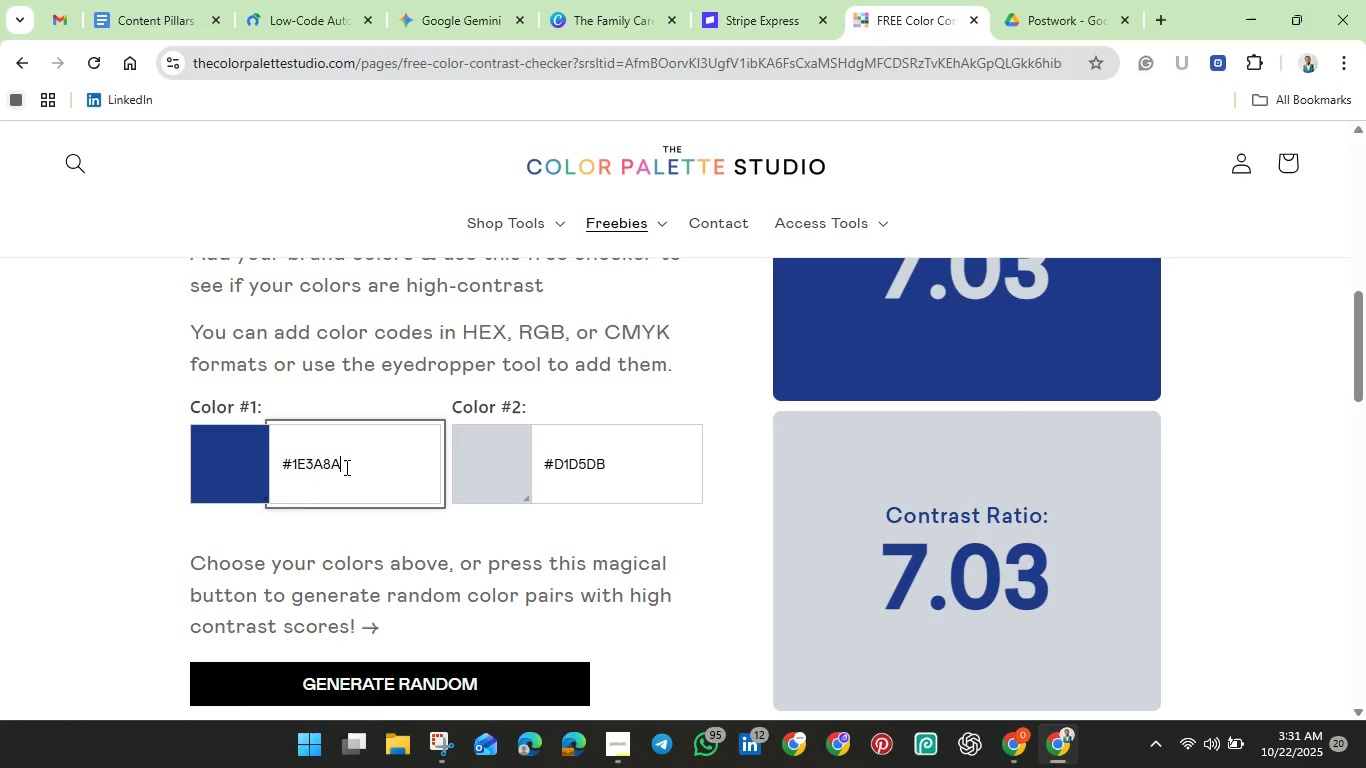 
key(Backspace)
key(Backspace)
key(Backspace)
key(Backspace)
key(Backspace)
key(Backspace)
type(4e)
 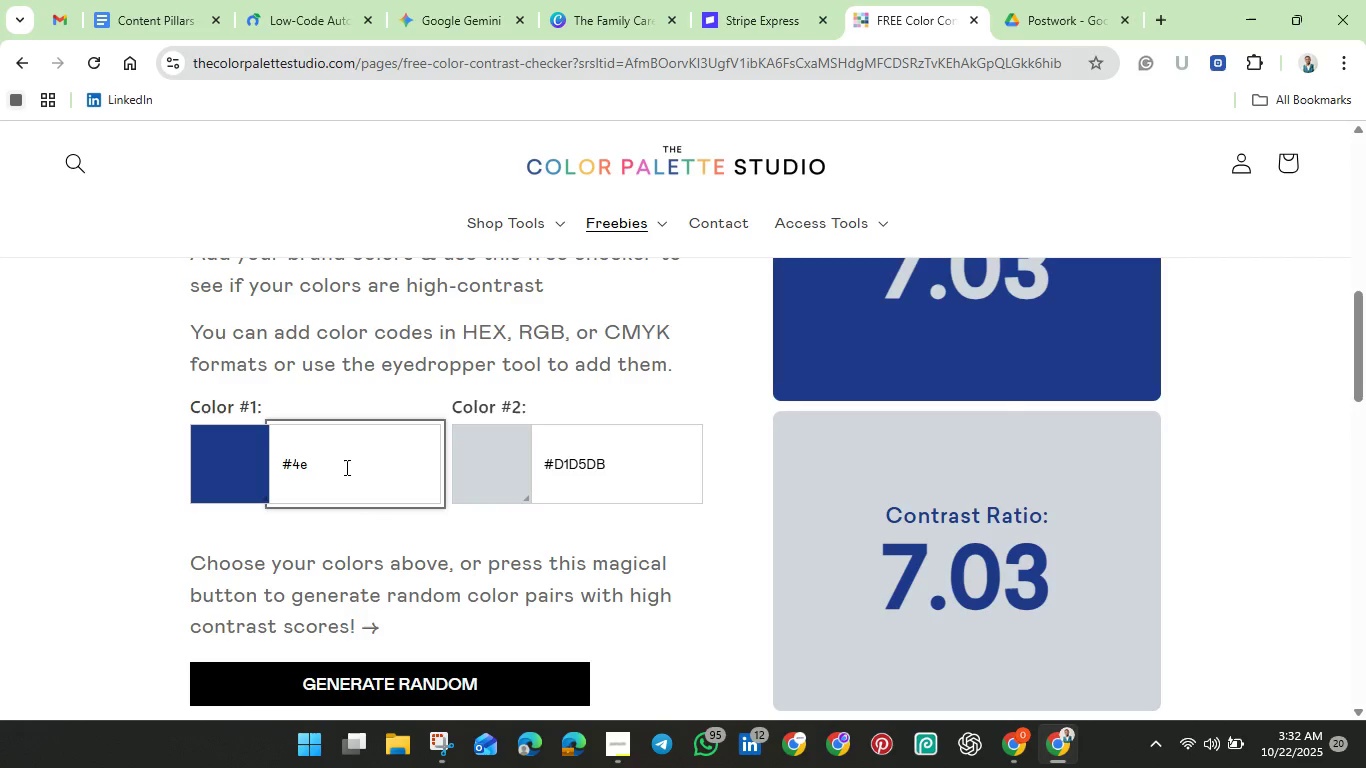 
type(cdc4)
 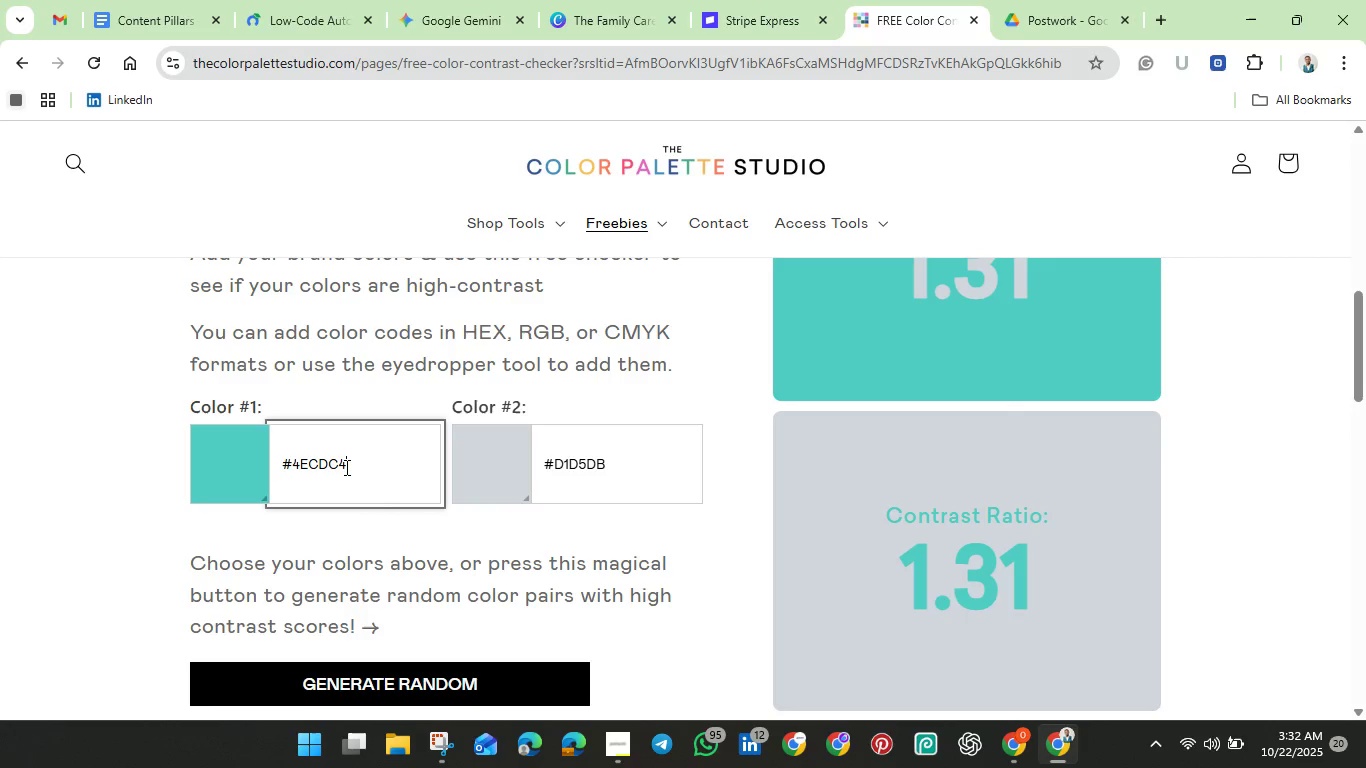 
key(Backspace)
 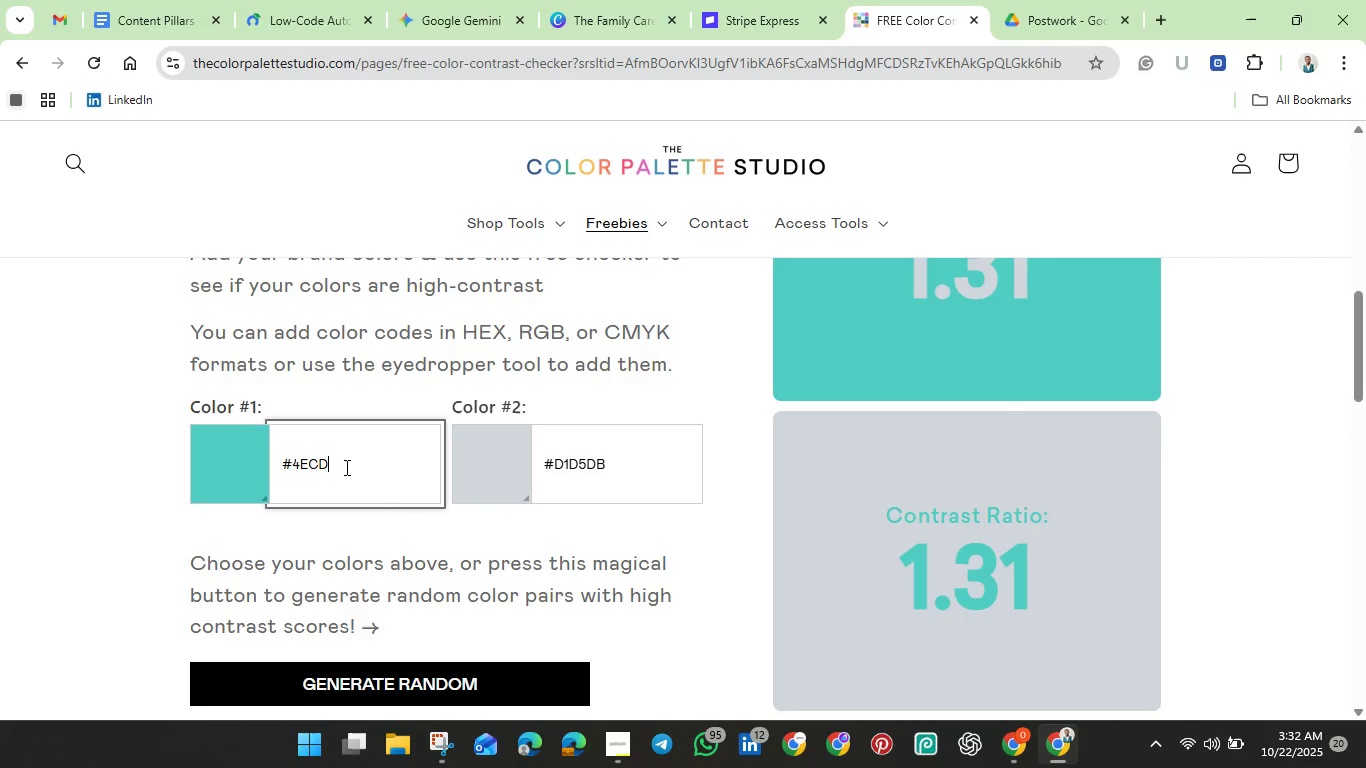 
key(Backspace)
 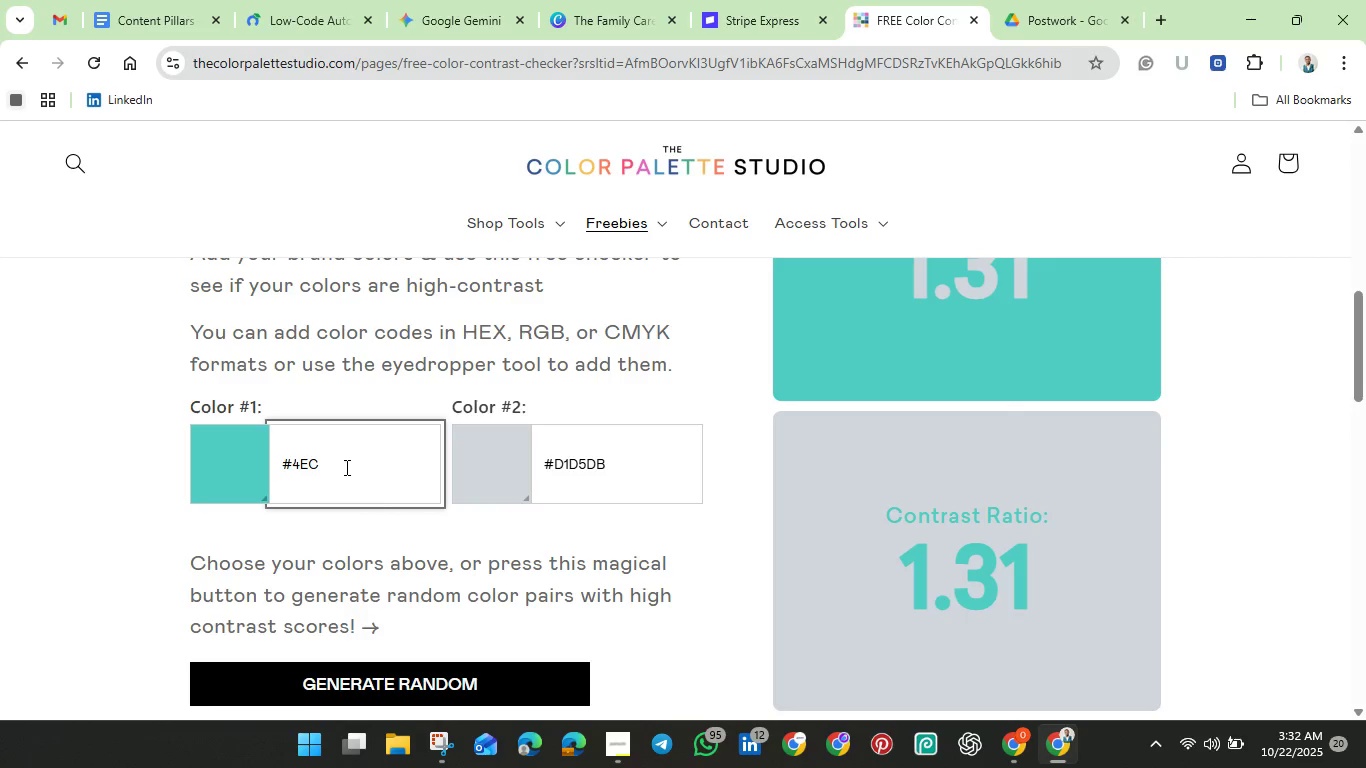 
key(Backspace)
 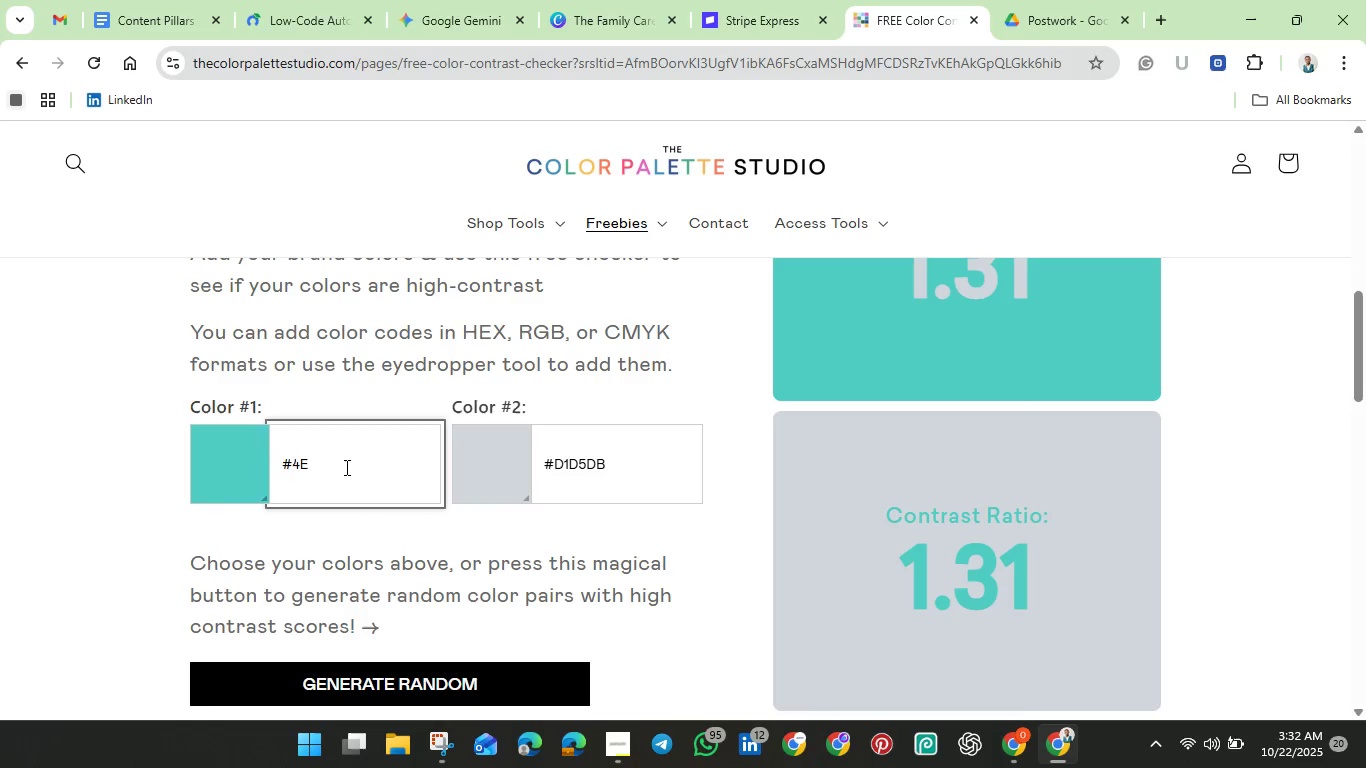 
key(Backspace)
 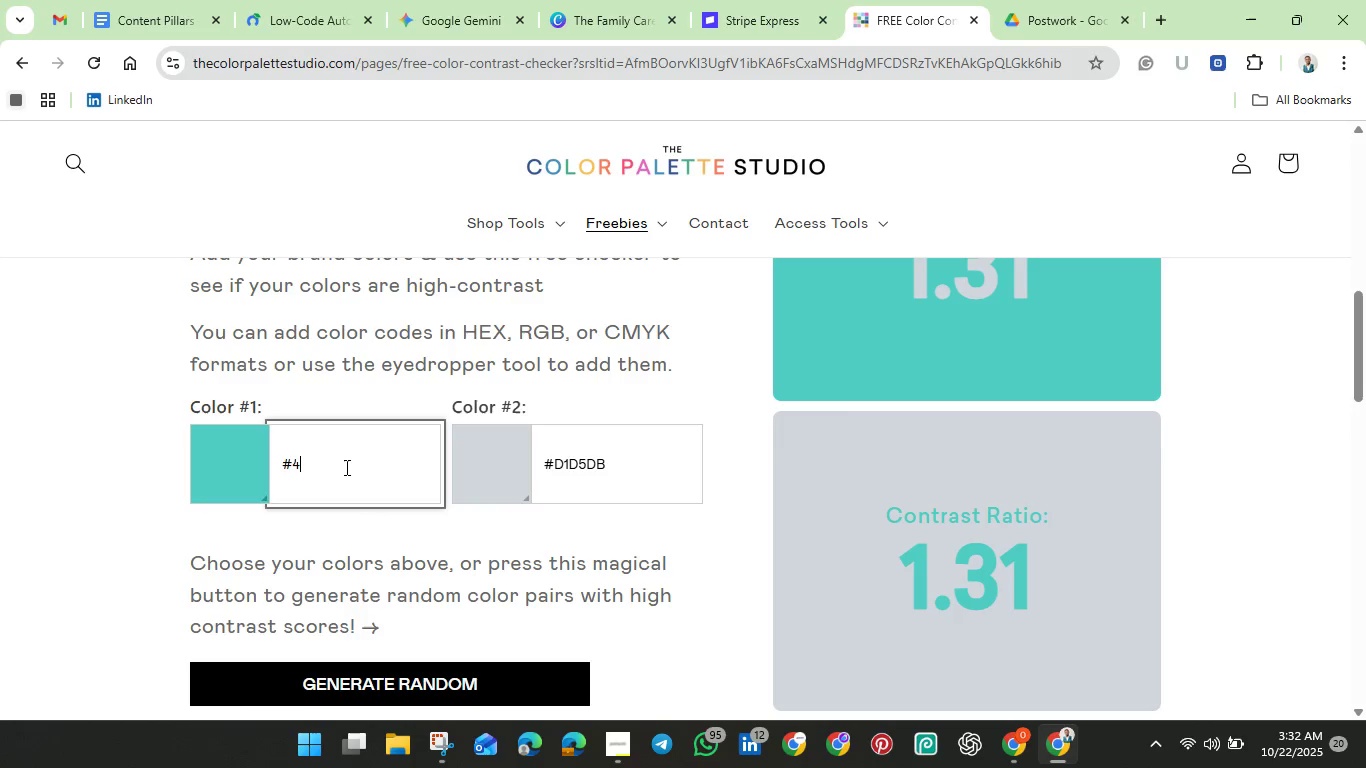 
key(Backspace)
 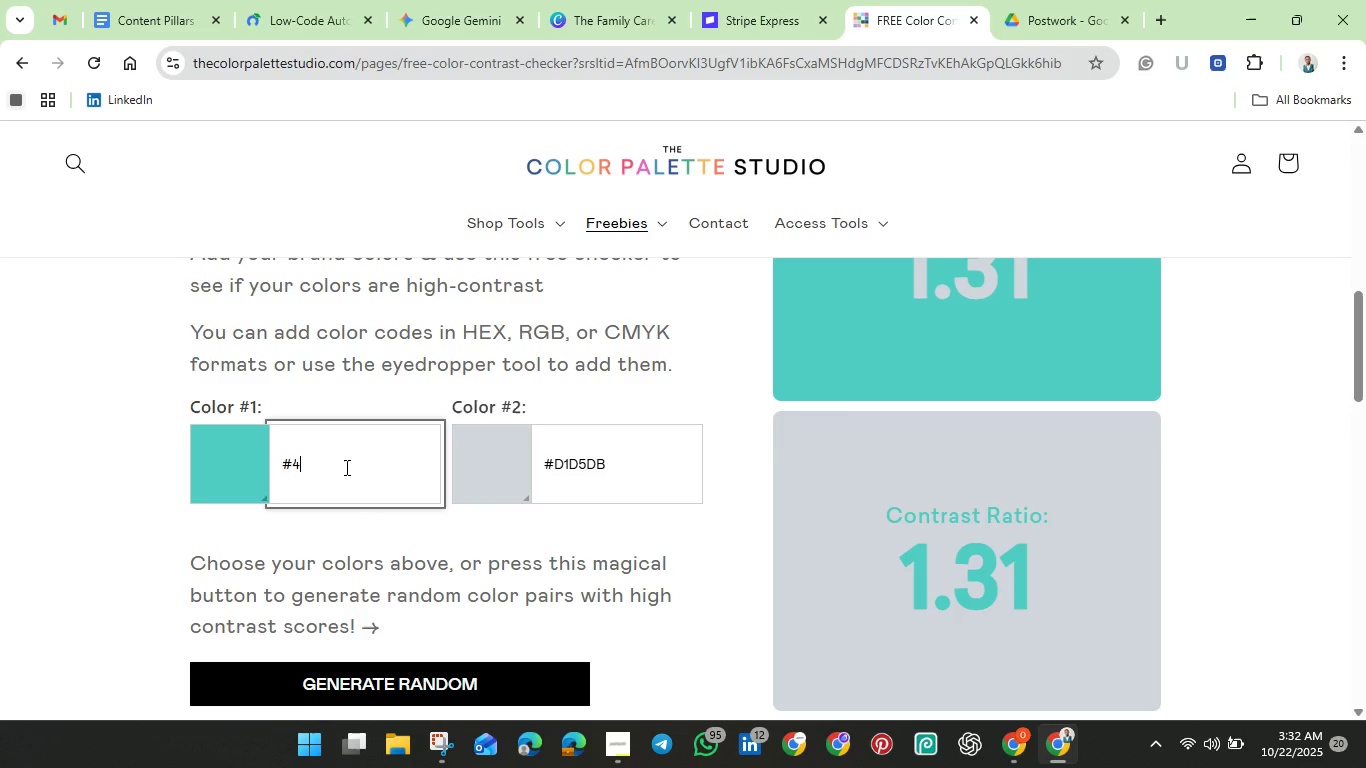 
wait(7.09)
 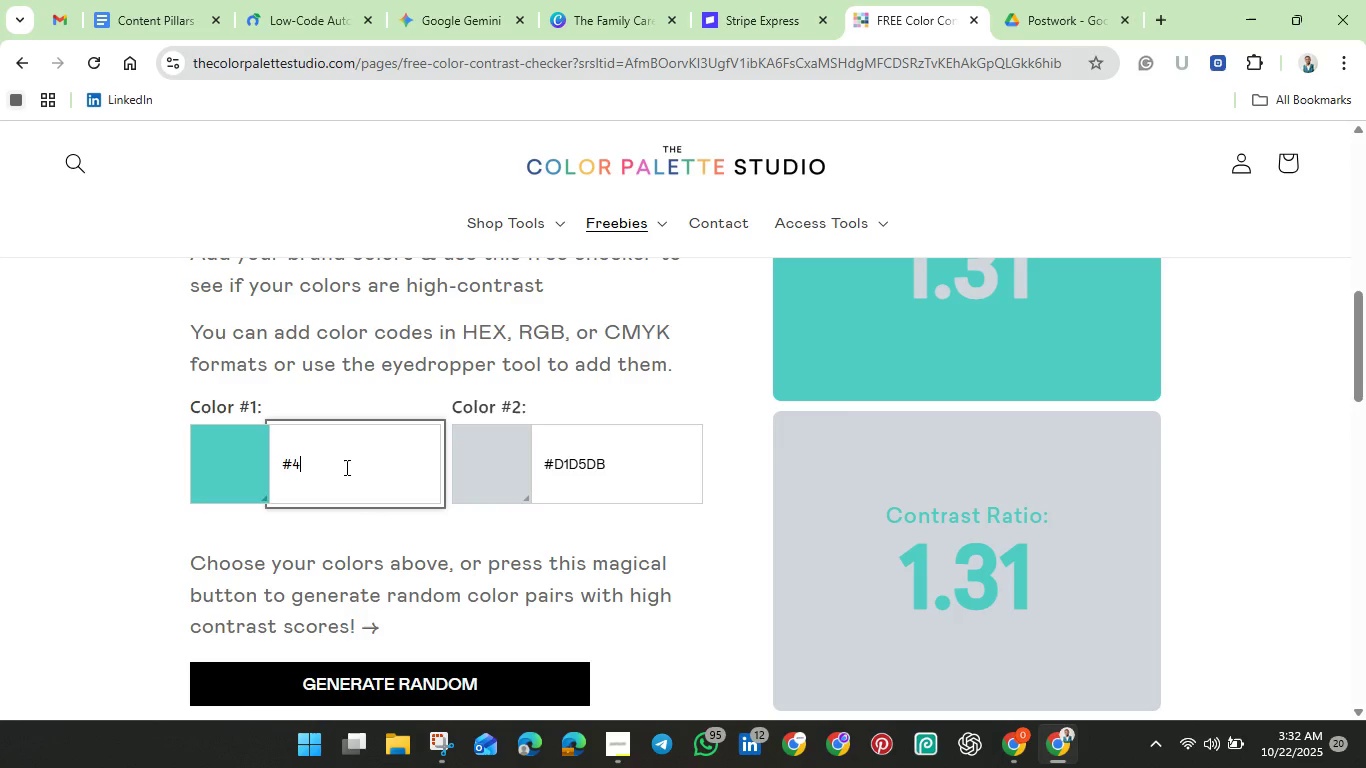 
key(Backspace)
type(111111)
 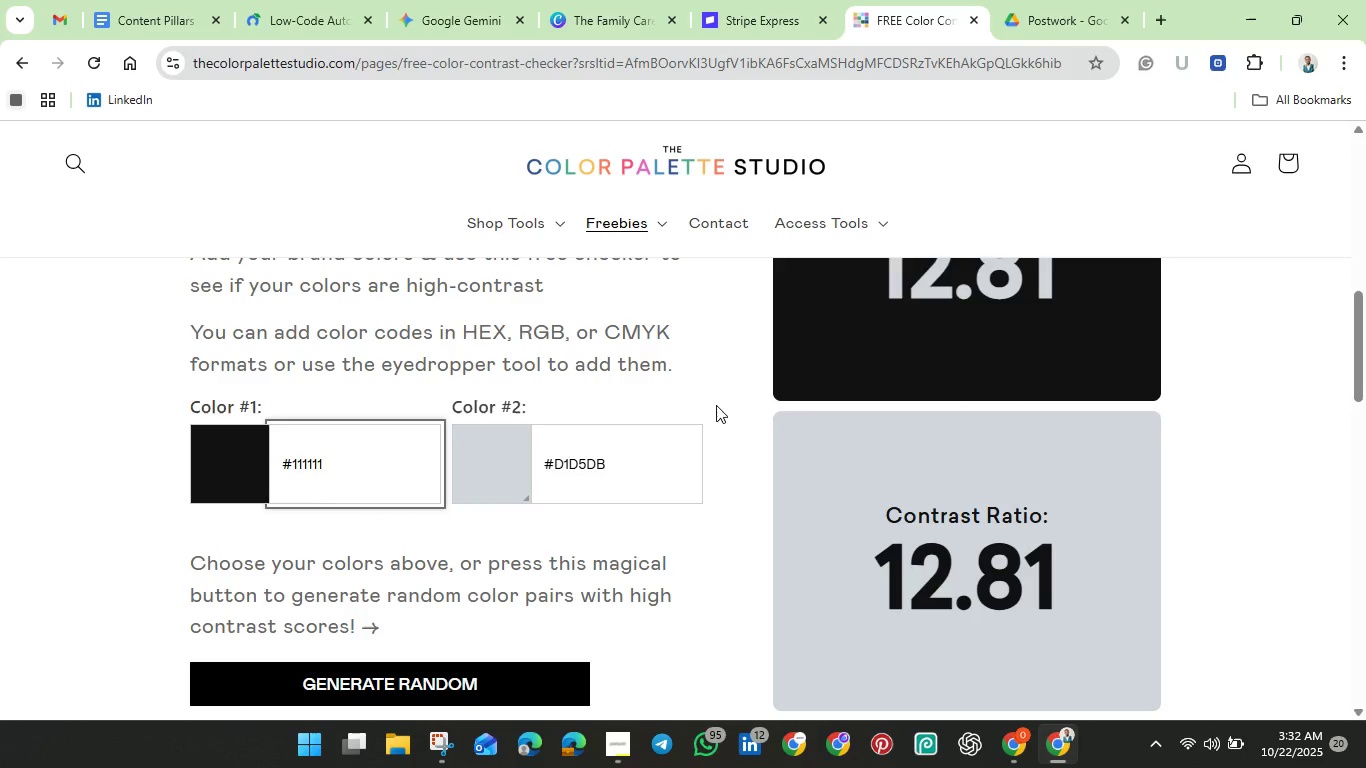 
scroll: coordinate [649, 483], scroll_direction: up, amount: 1.0
 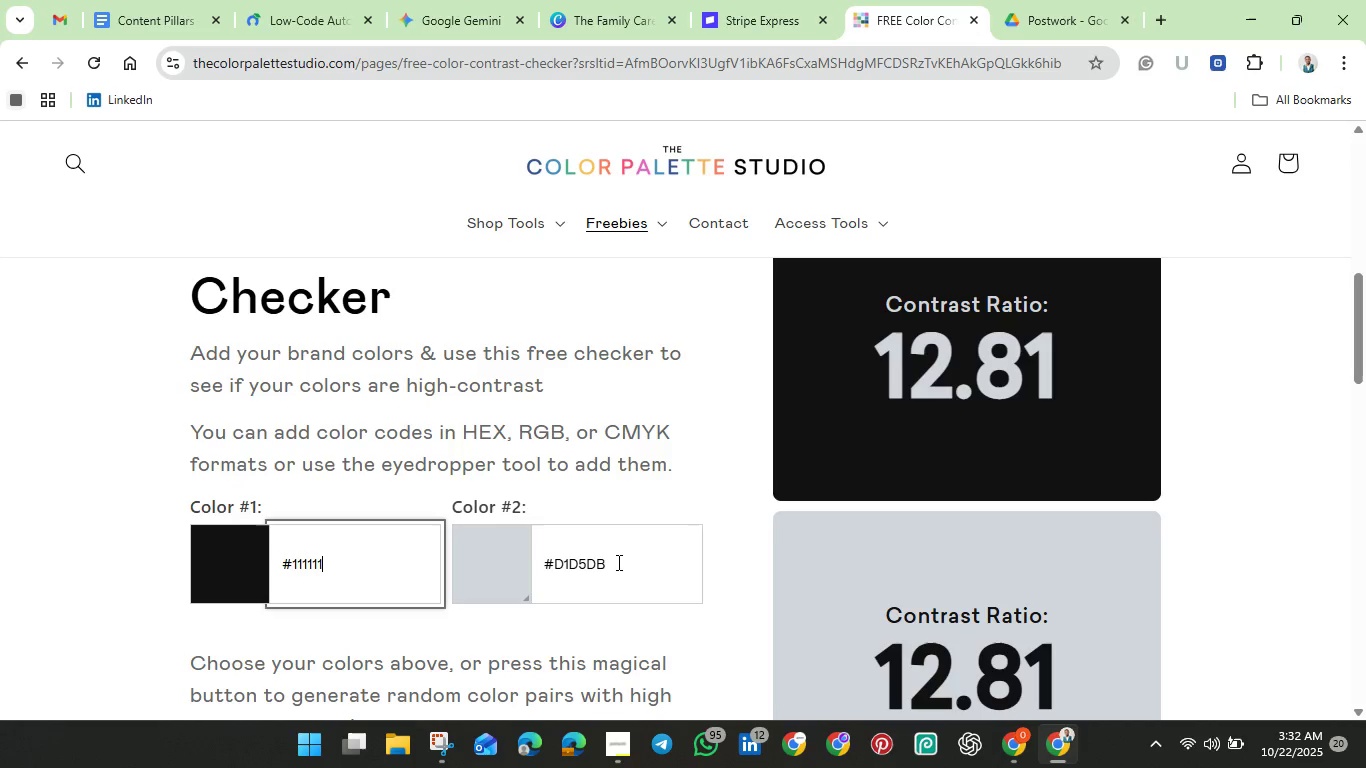 
left_click([617, 562])
 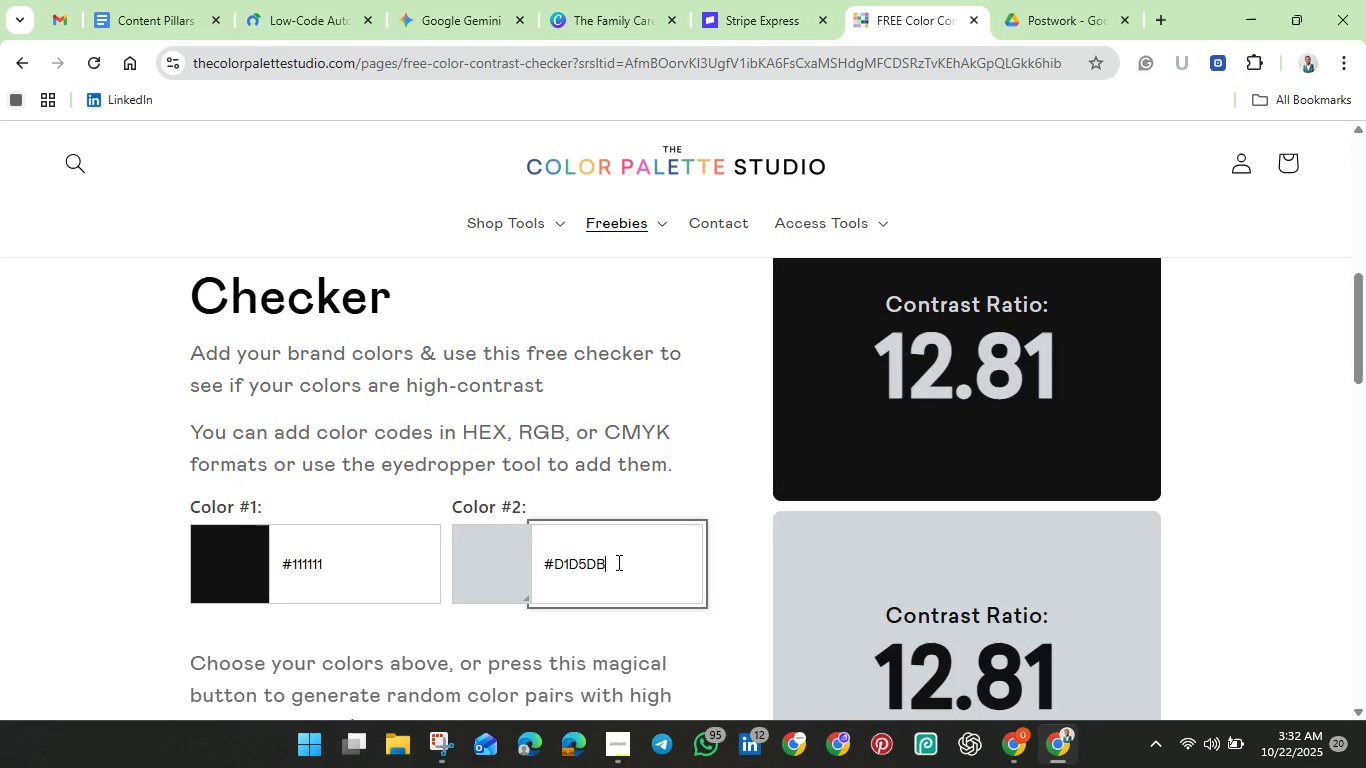 
key(Backspace)
key(Backspace)
key(Backspace)
key(Backspace)
key(Backspace)
key(Backspace)
key(Backspace)
type(#4ecdc4)
 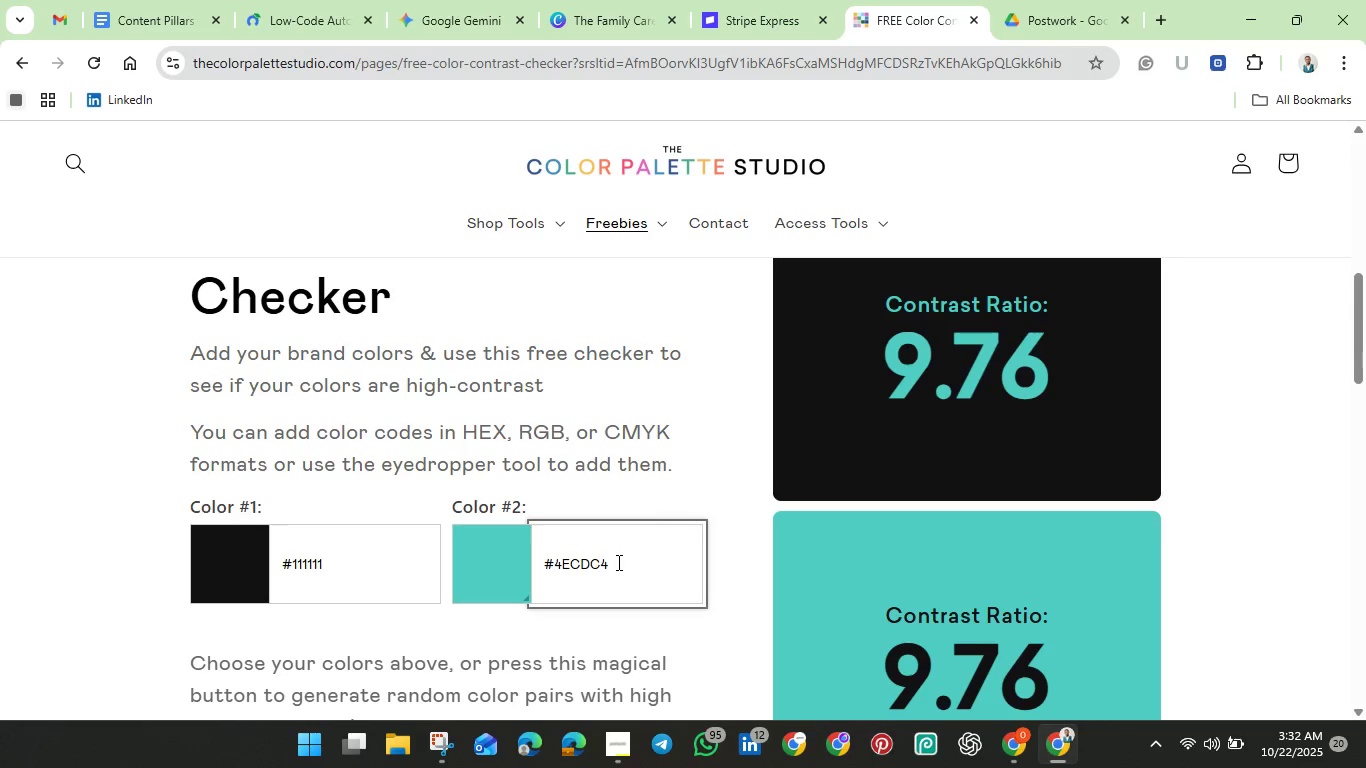 
wait(14.63)
 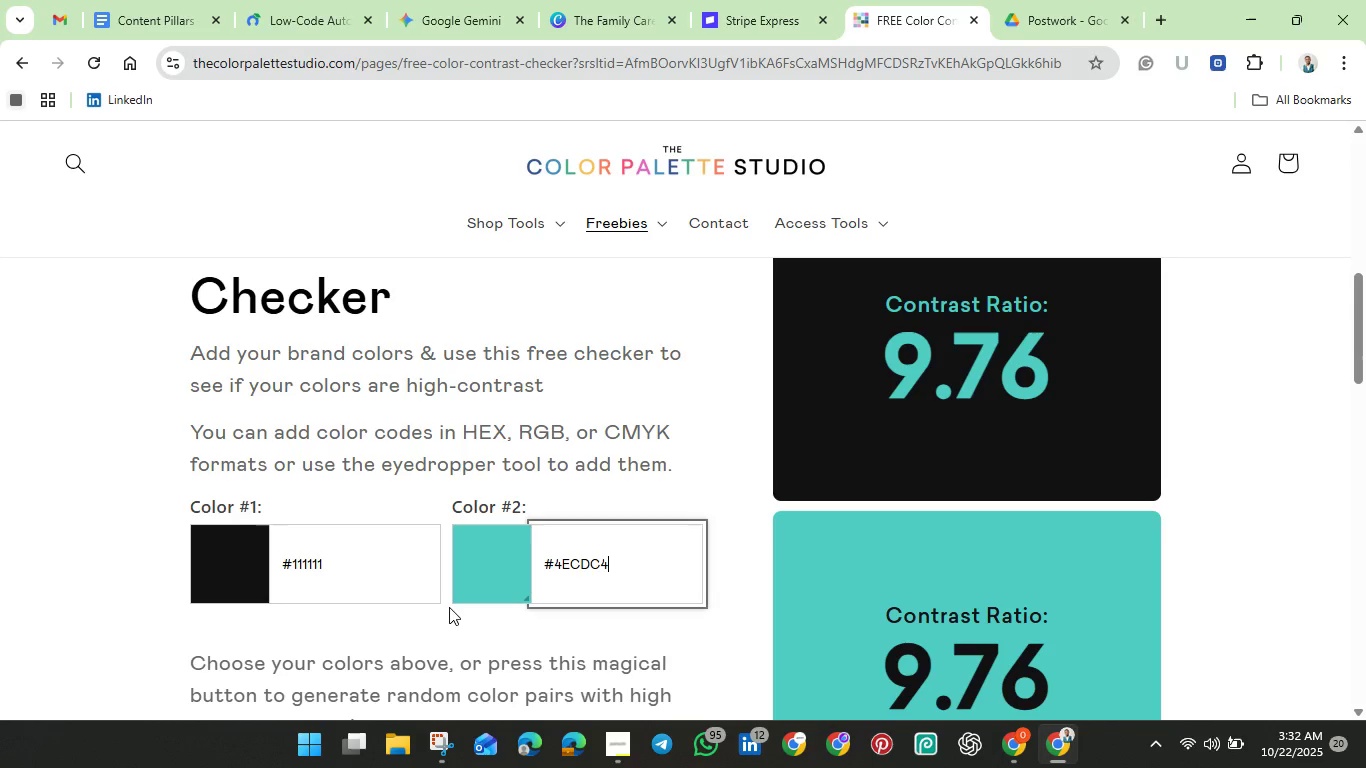 
left_click_drag(start_coordinate=[1361, 351], to_coordinate=[1365, 364])
 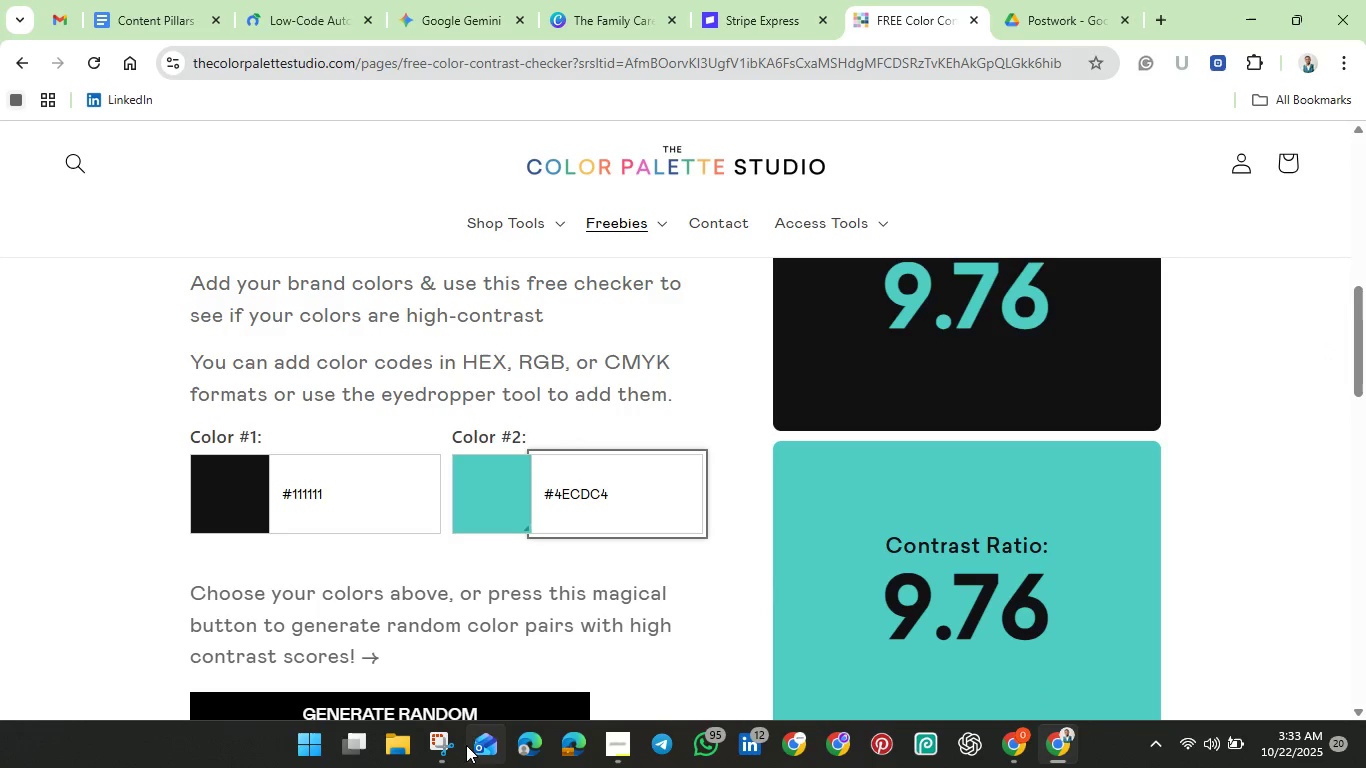 
left_click([448, 738])
 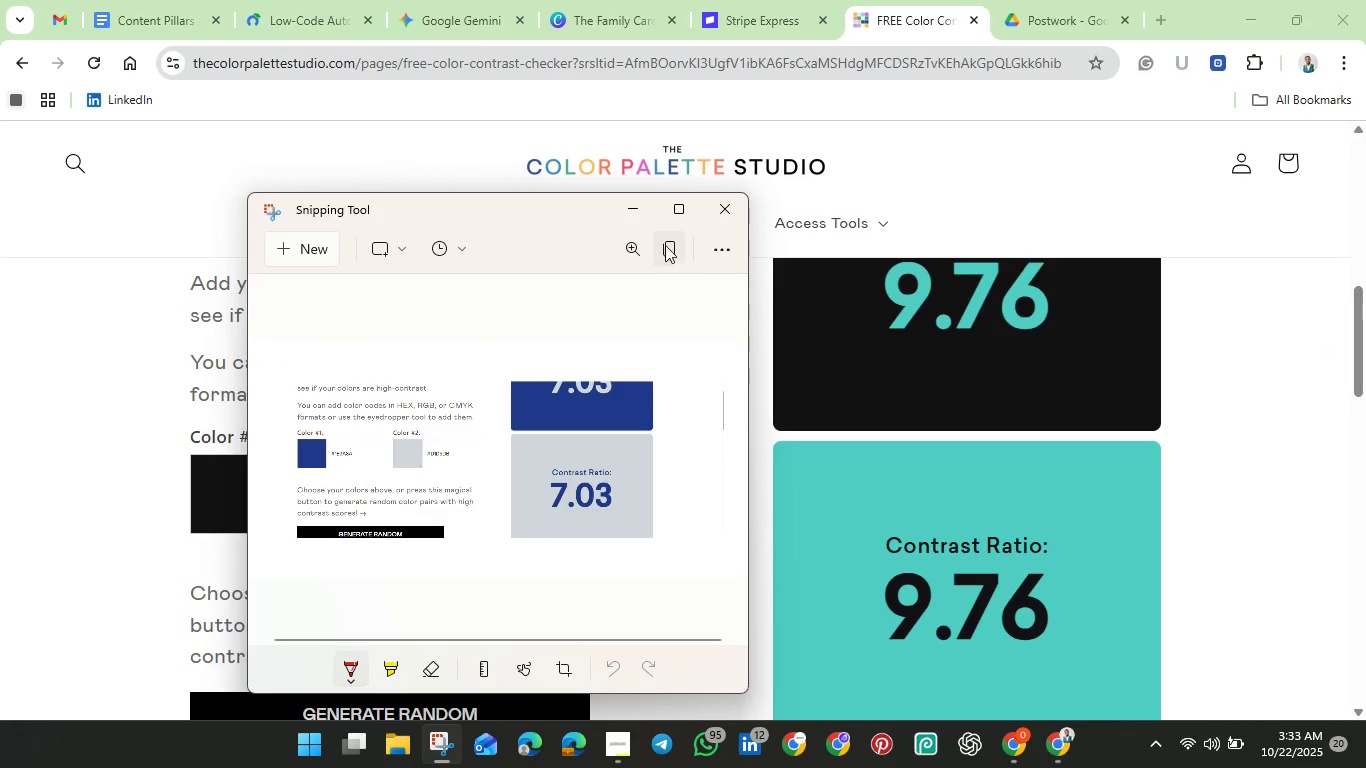 
left_click([663, 242])
 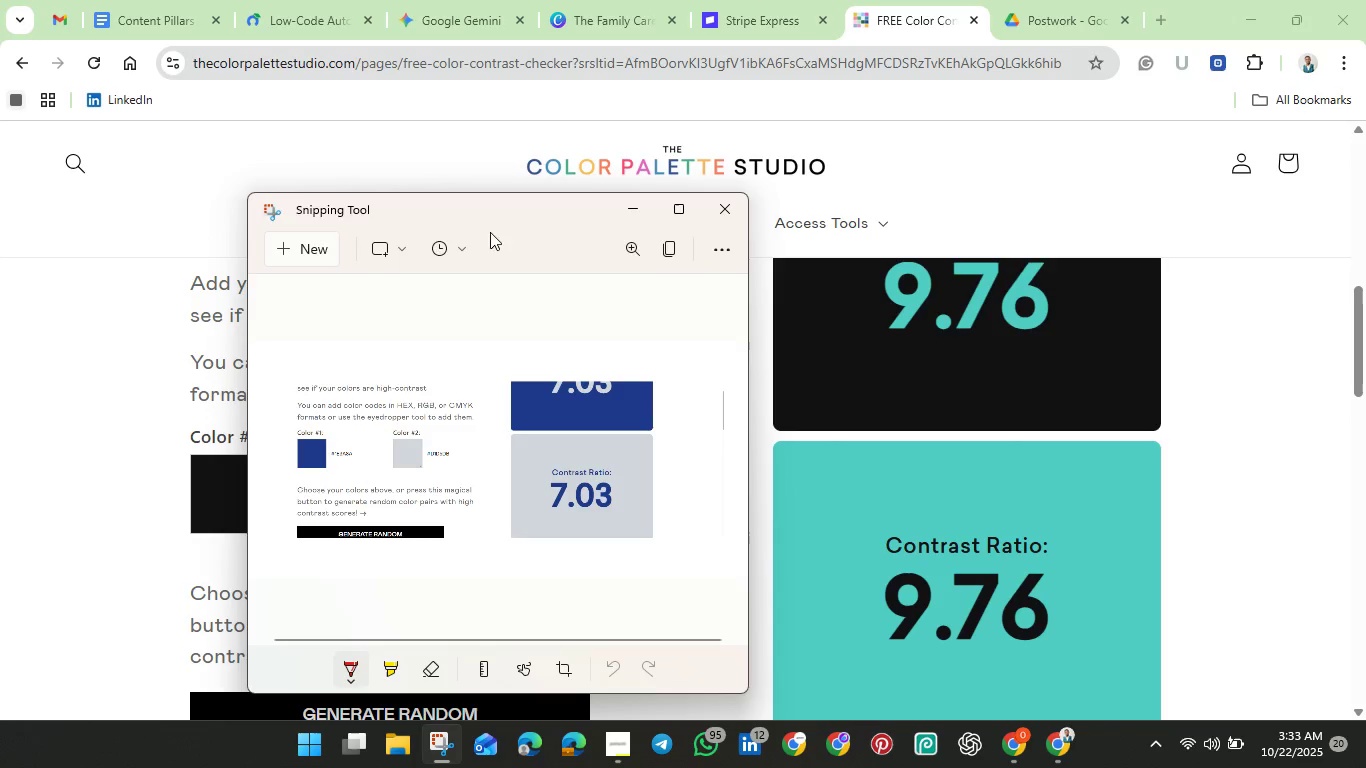 
left_click([636, 213])
 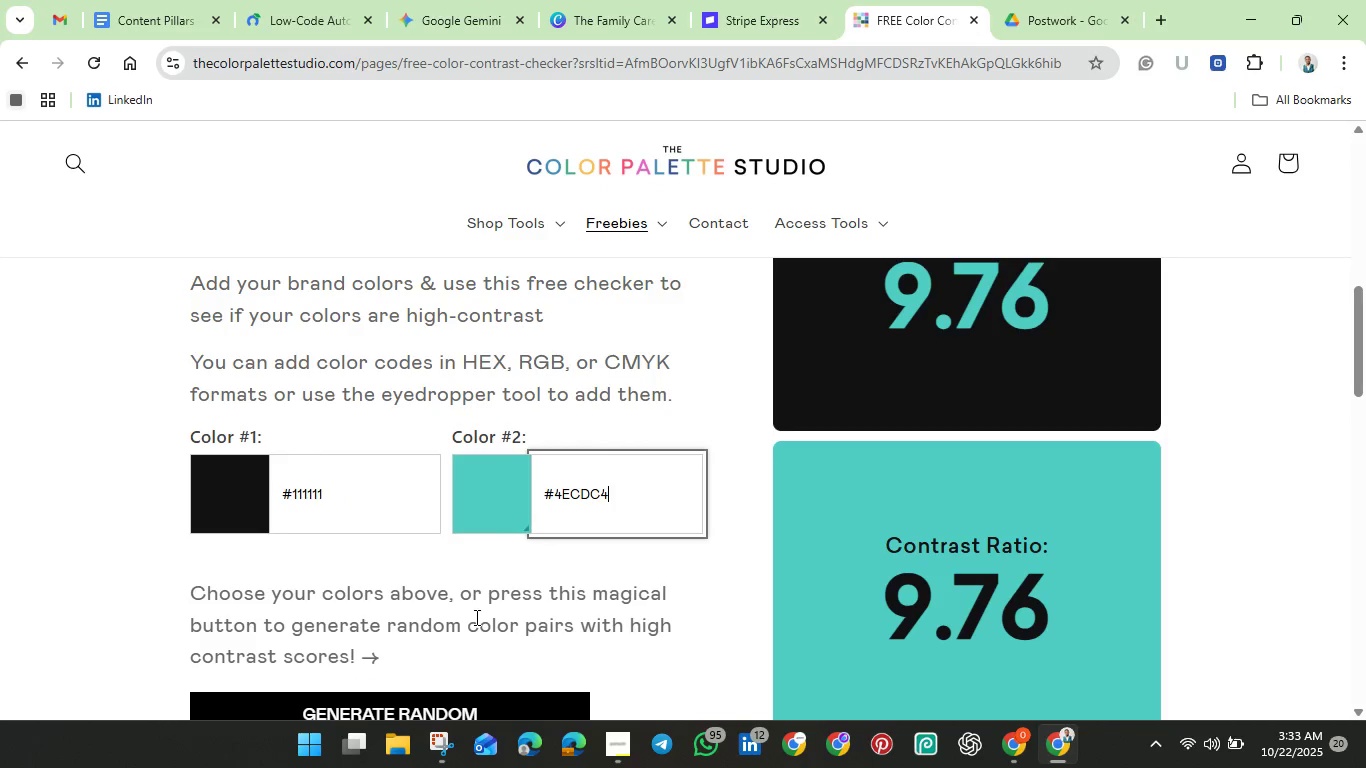 
scroll: coordinate [453, 526], scroll_direction: up, amount: 2.0
 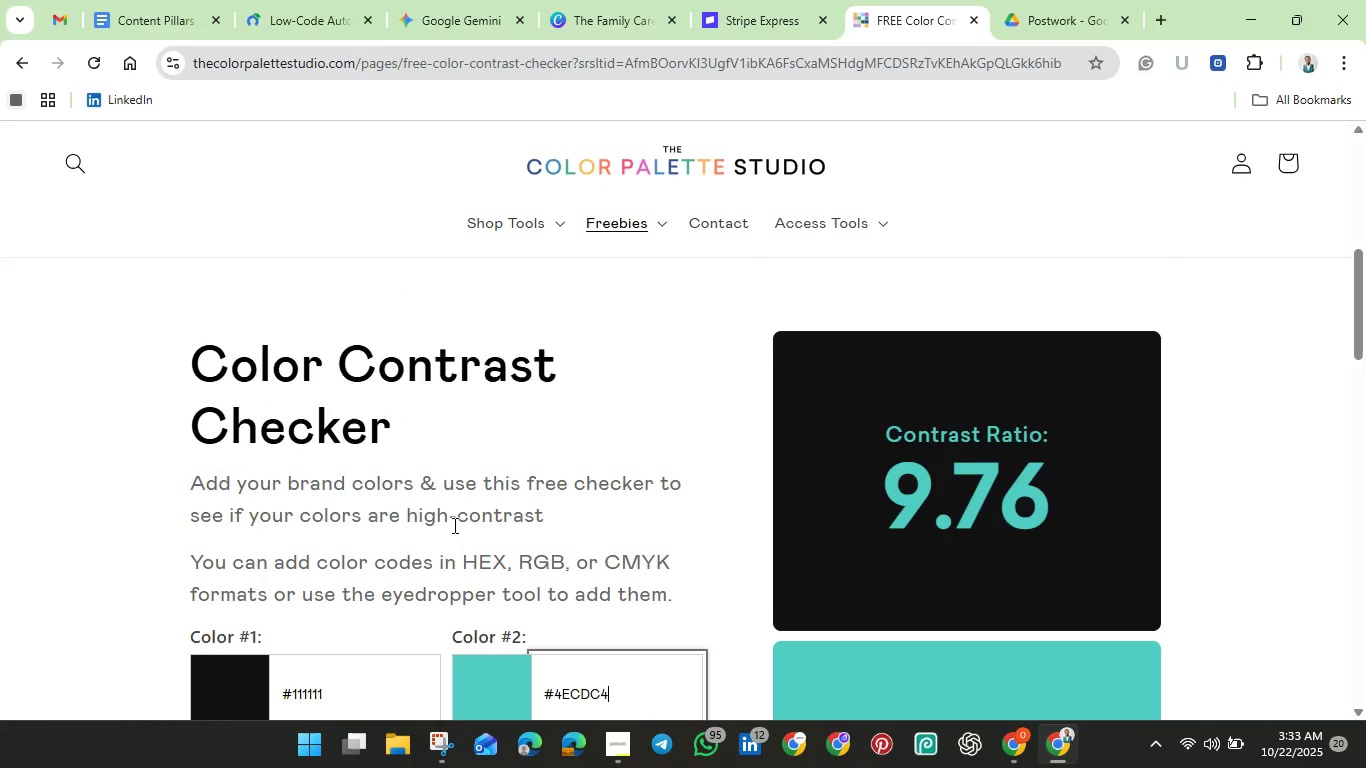 
scroll: coordinate [453, 525], scroll_direction: down, amount: 1.0
 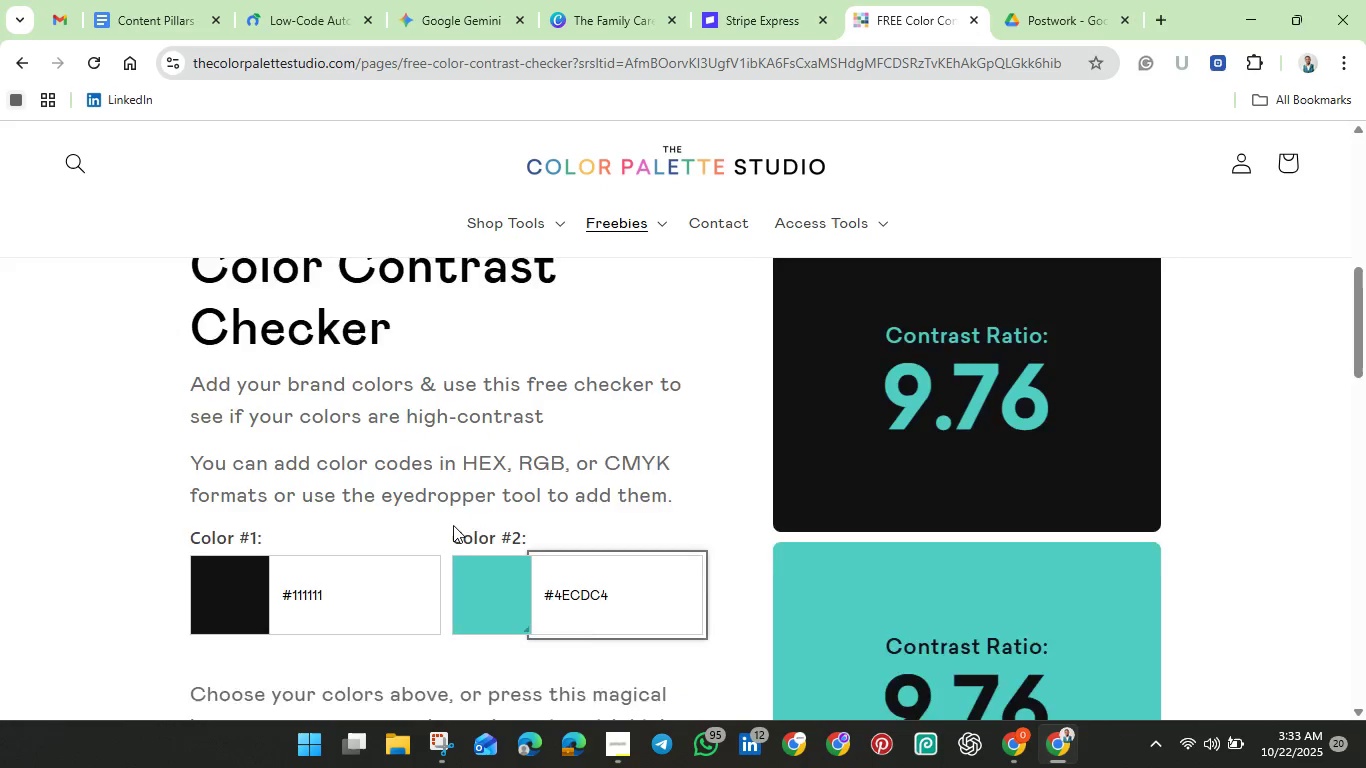 
scroll: coordinate [453, 525], scroll_direction: none, amount: 0.0
 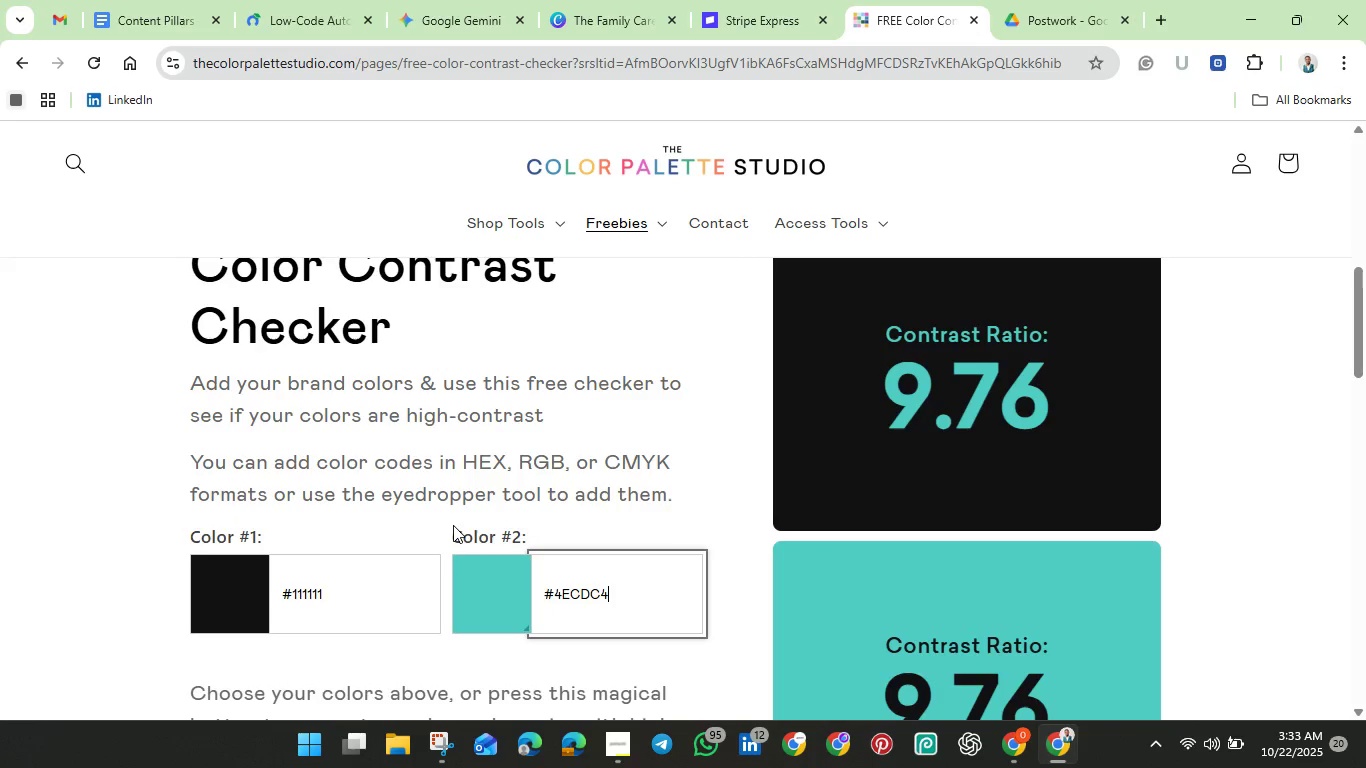 
scroll: coordinate [453, 525], scroll_direction: down, amount: 1.0
 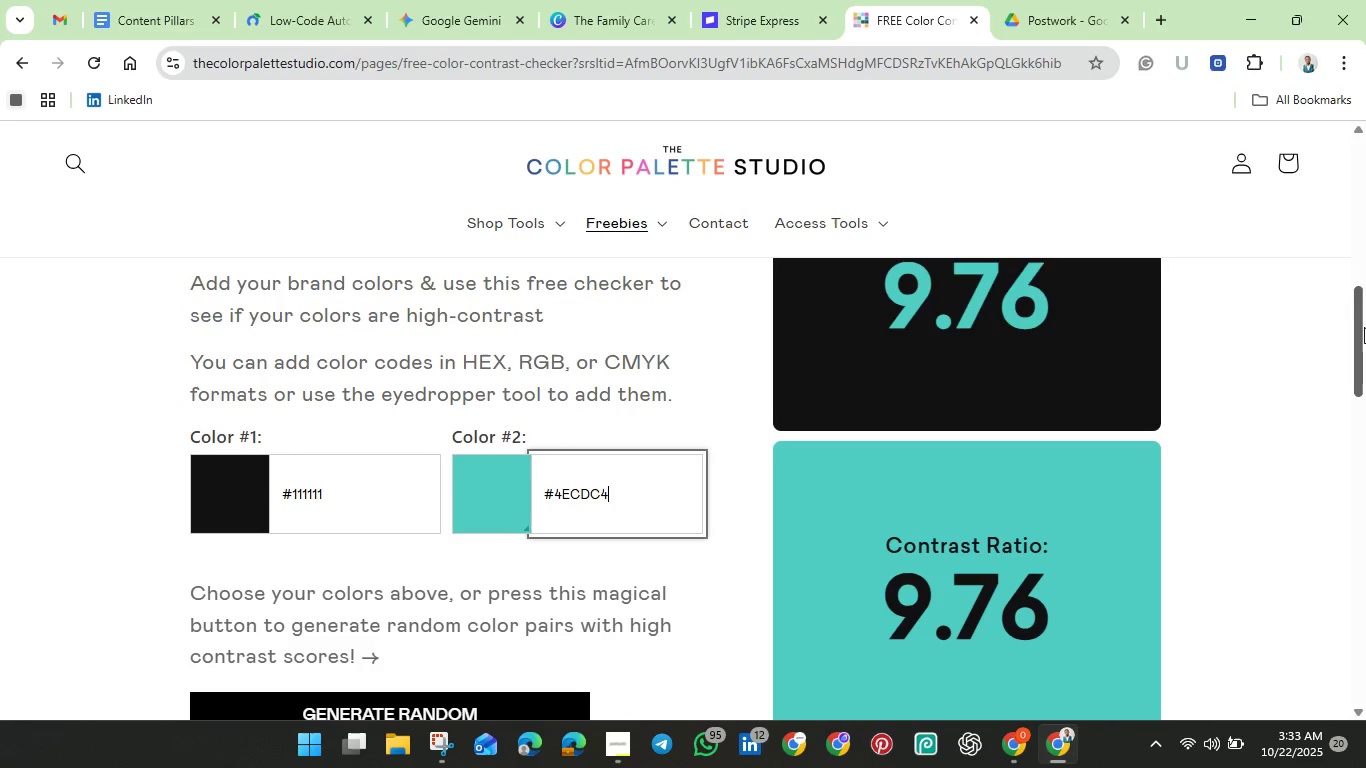 
left_click_drag(start_coordinate=[1365, 309], to_coordinate=[1360, 305])
 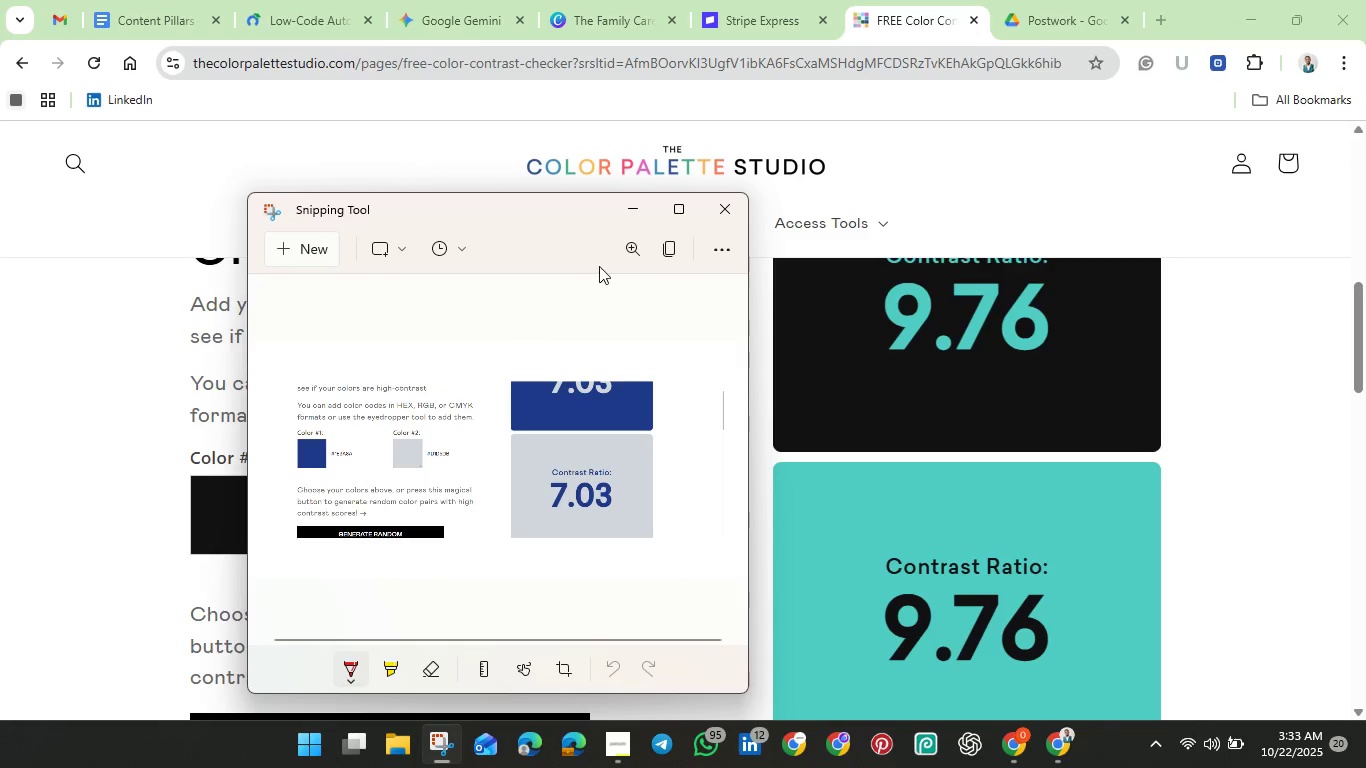 
left_click([302, 242])
 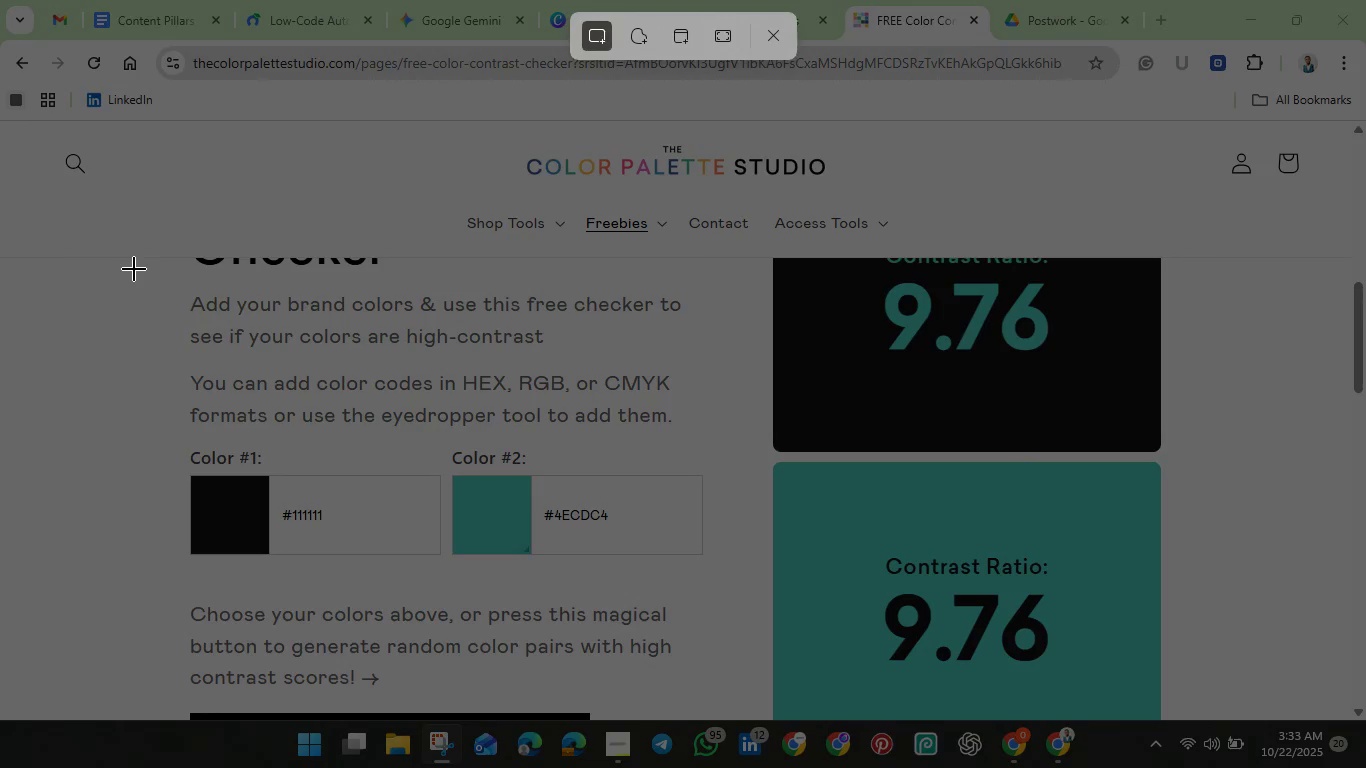 
left_click_drag(start_coordinate=[127, 262], to_coordinate=[1191, 713])
 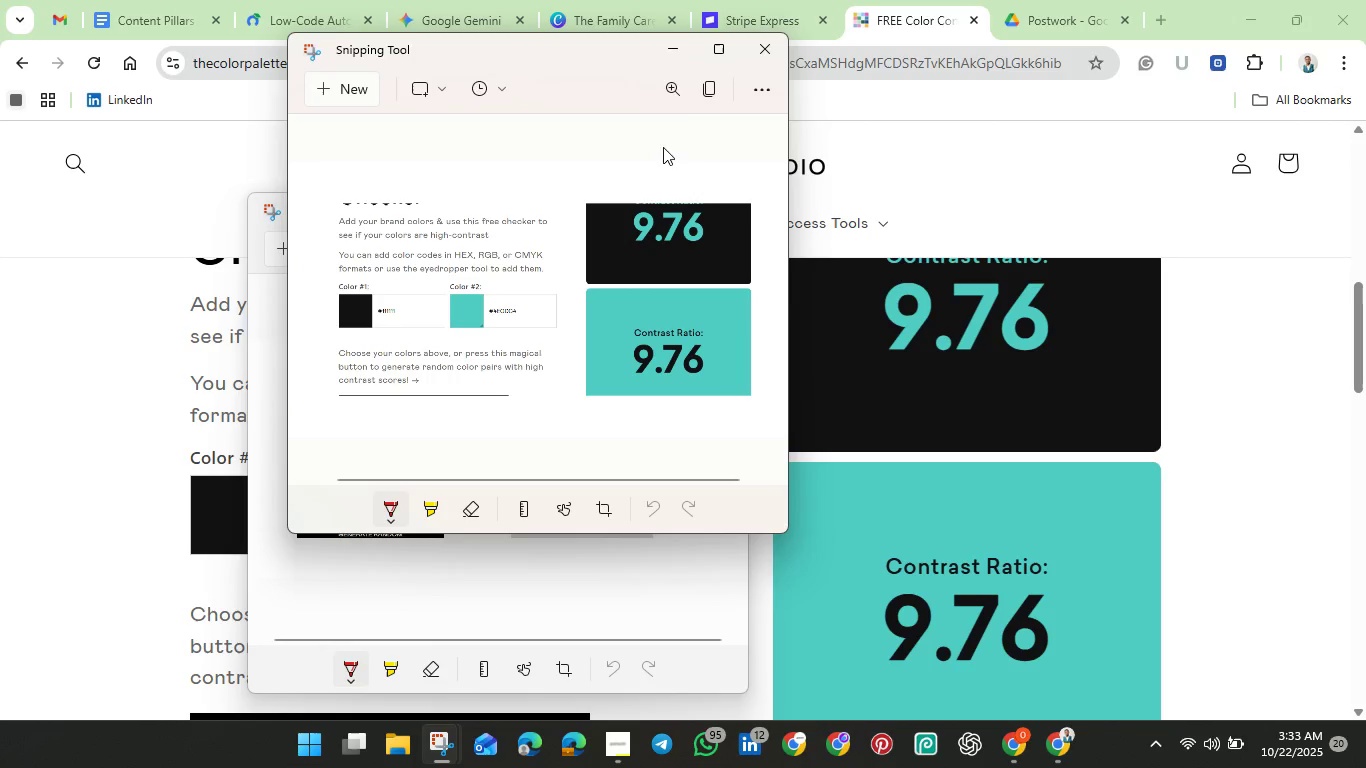 
left_click([673, 52])
 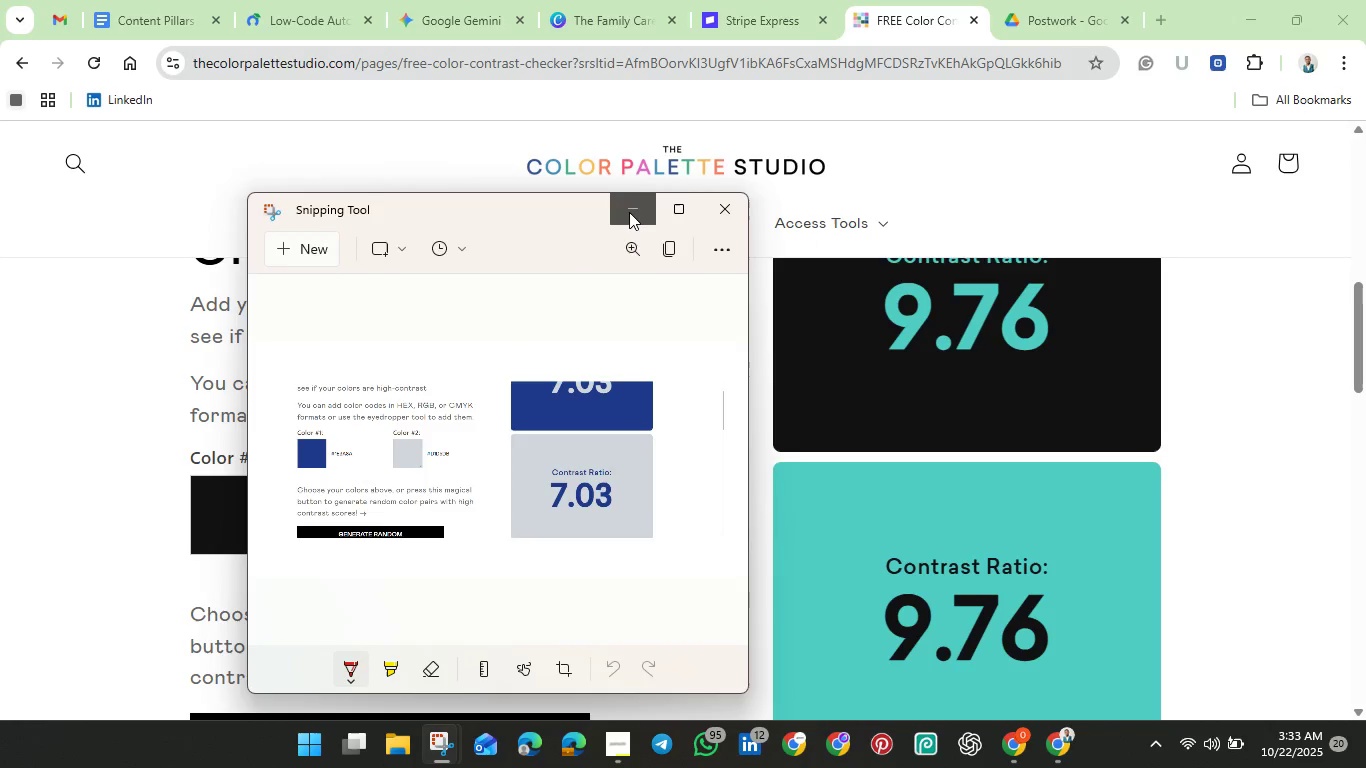 
left_click([629, 212])
 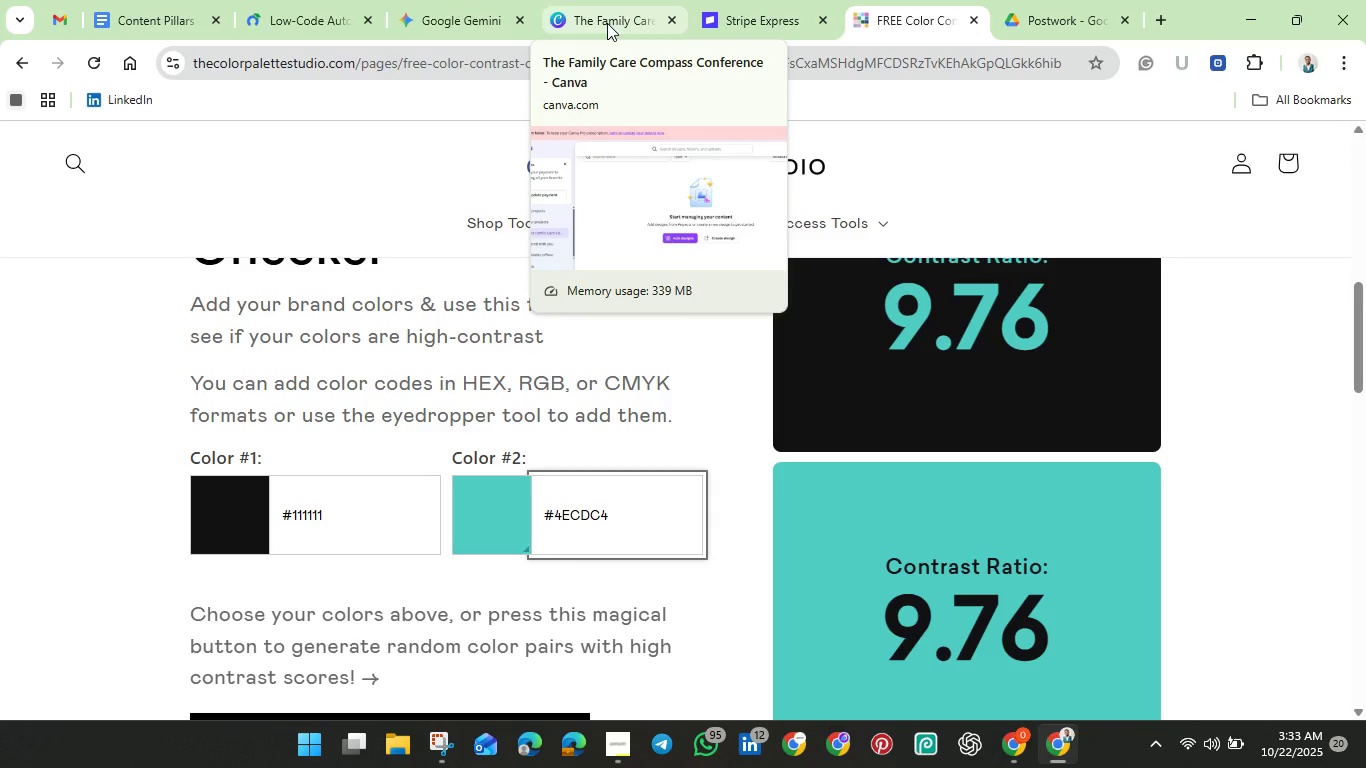 
wait(19.44)
 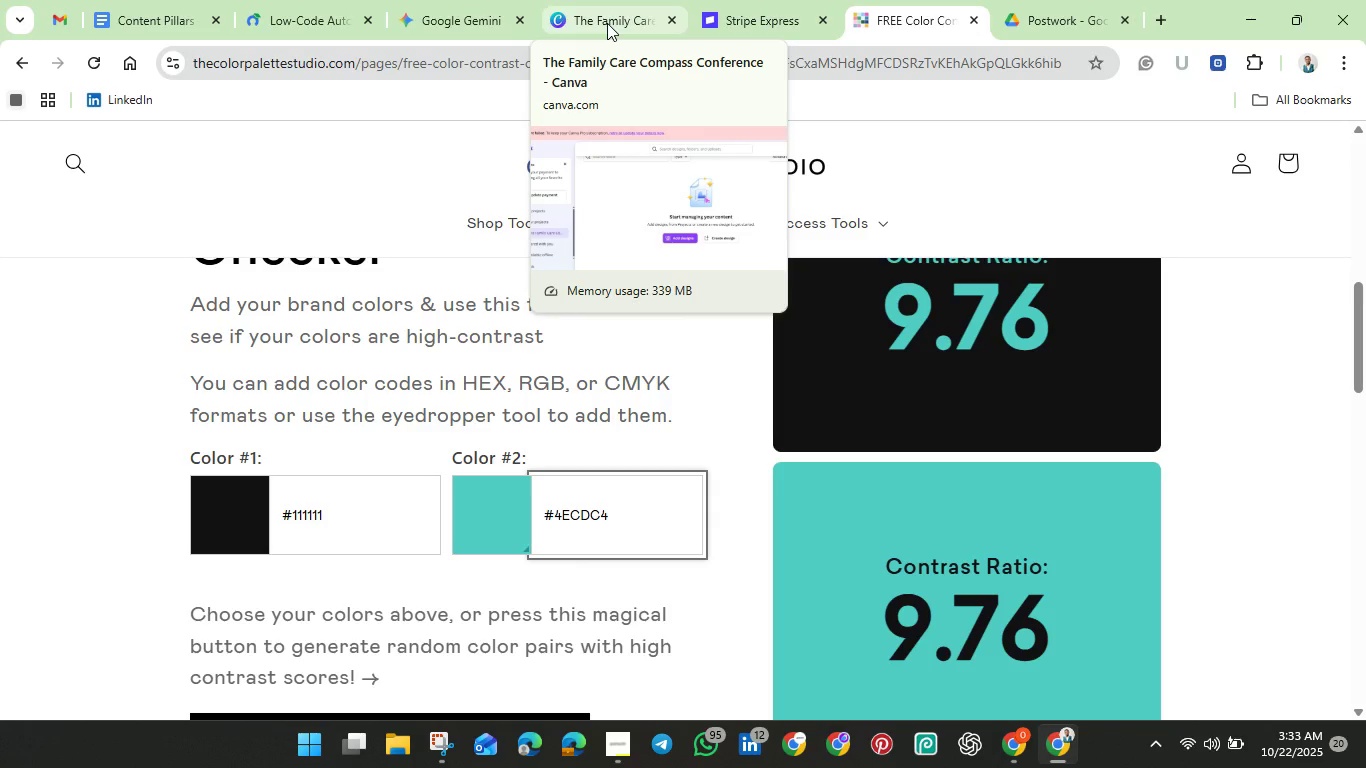 
left_click([607, 23])
 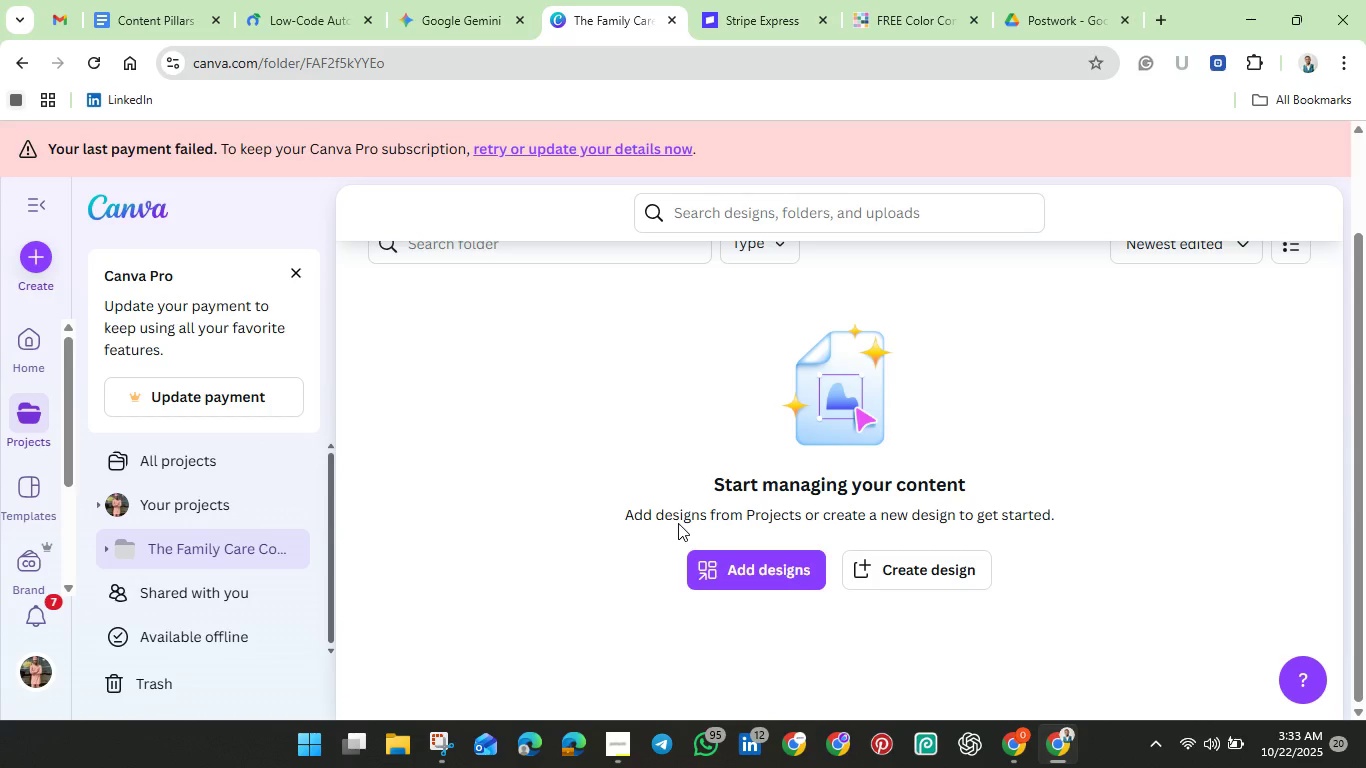 
scroll: coordinate [678, 523], scroll_direction: down, amount: 1.0
 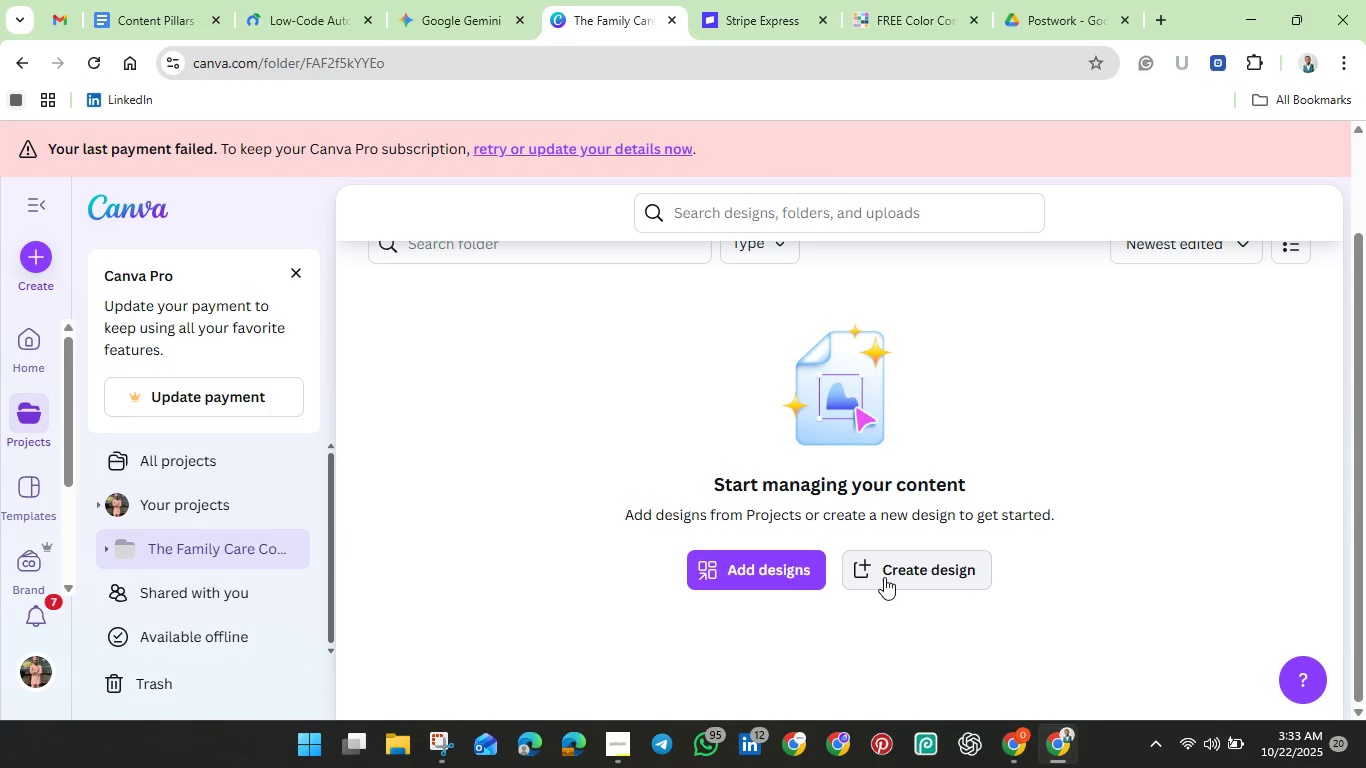 
scroll: coordinate [1036, 473], scroll_direction: up, amount: 3.0
 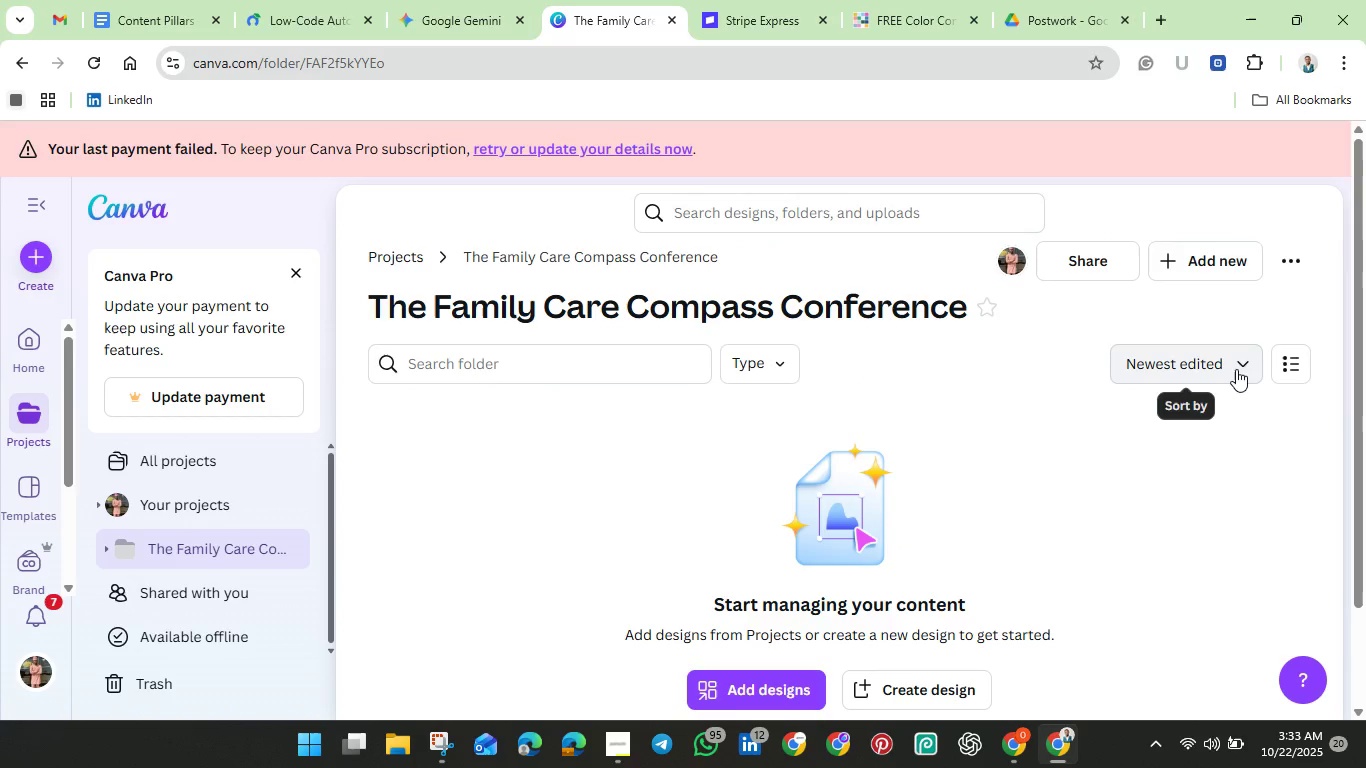 
left_click([1236, 369])
 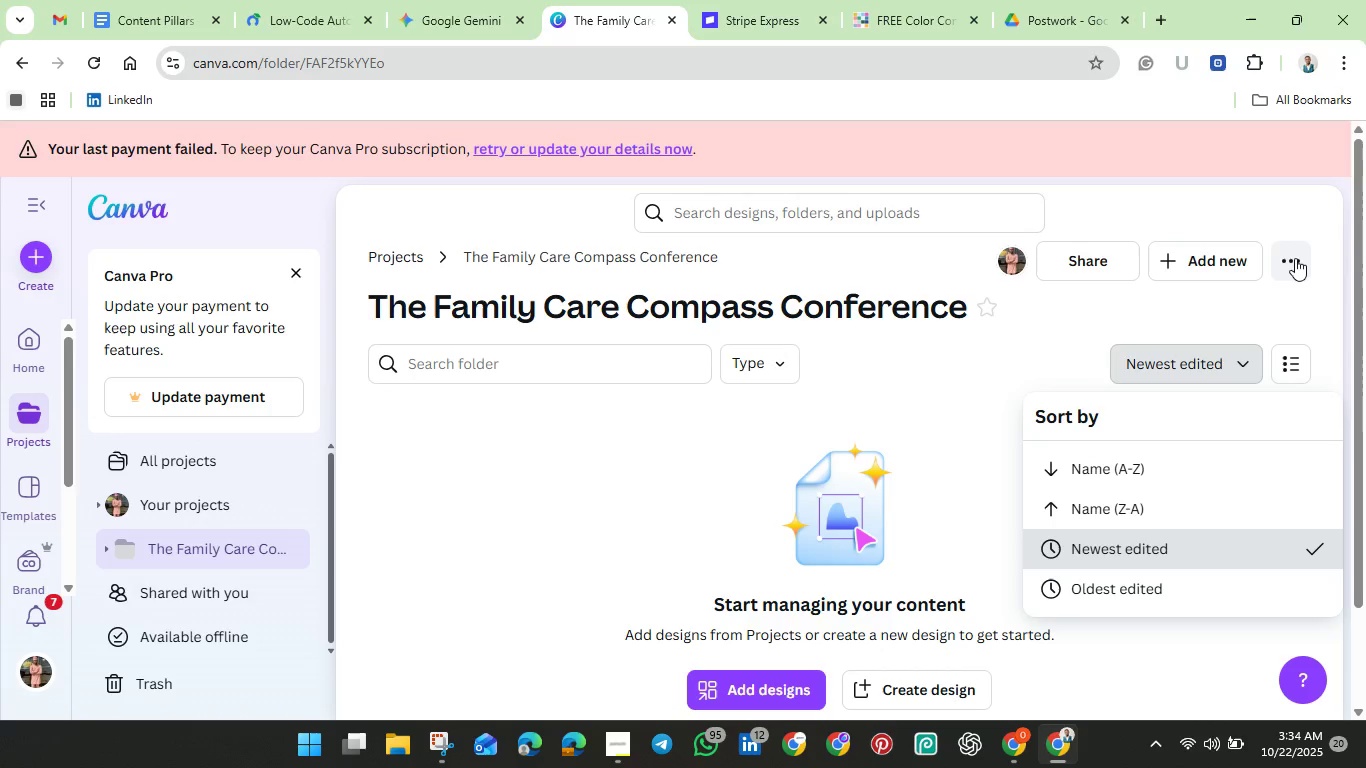 
left_click([1295, 258])
 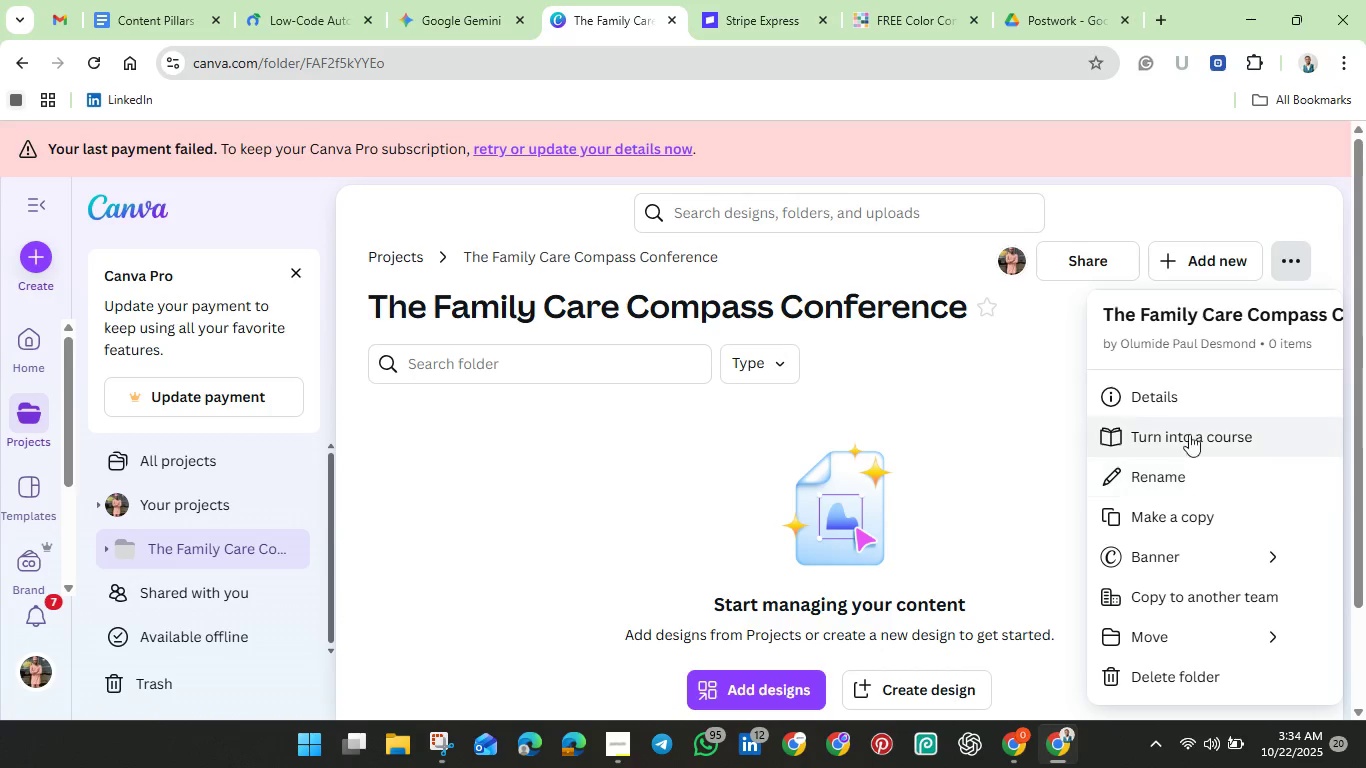 
scroll: coordinate [1195, 477], scroll_direction: down, amount: 2.0
 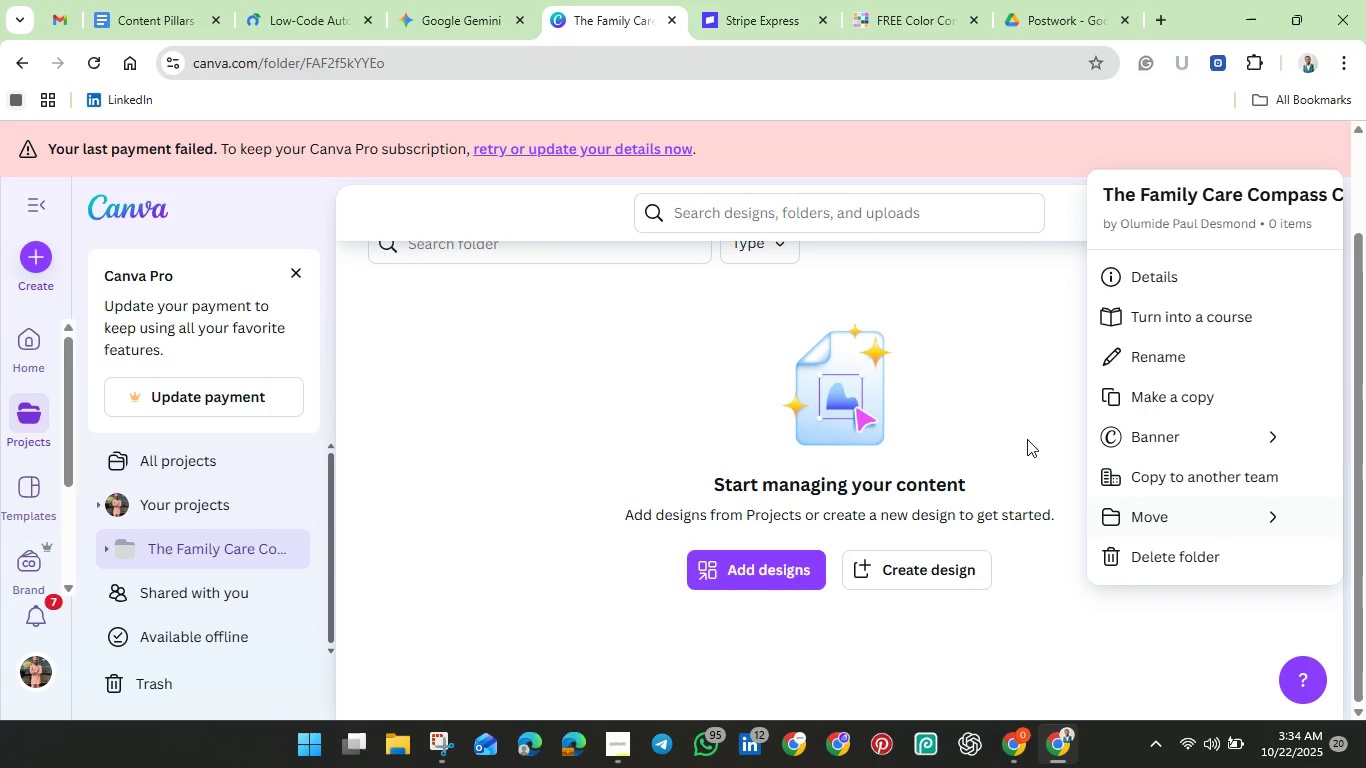 
wait(6.25)
 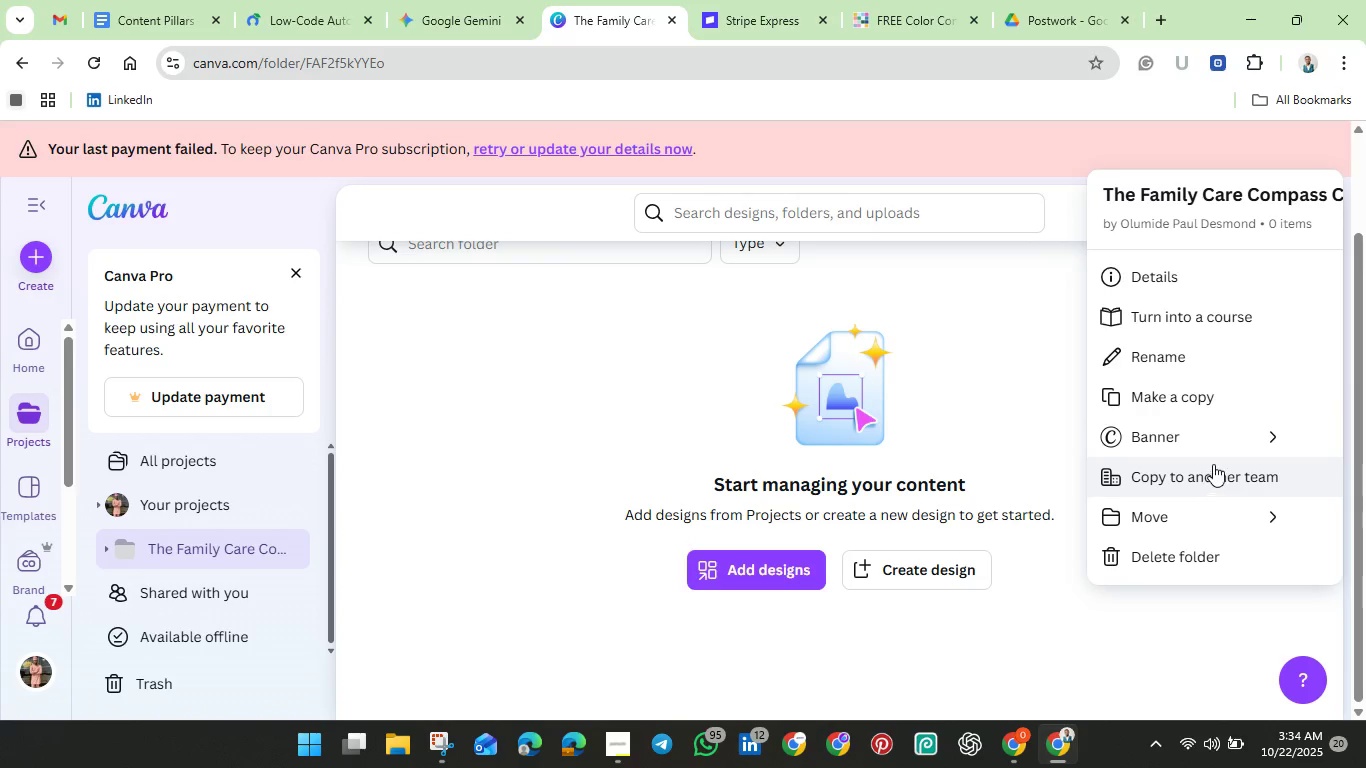 
left_click([614, 399])
 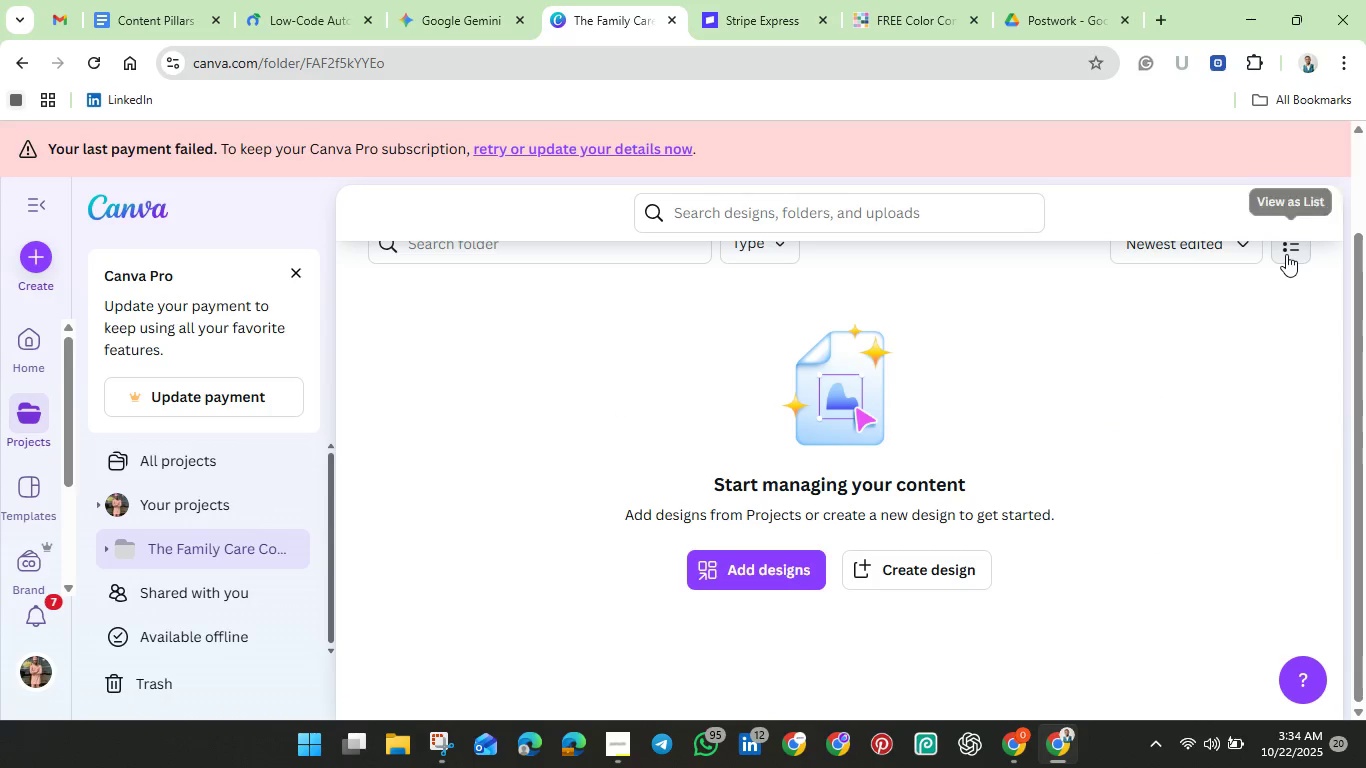 
left_click([1286, 254])
 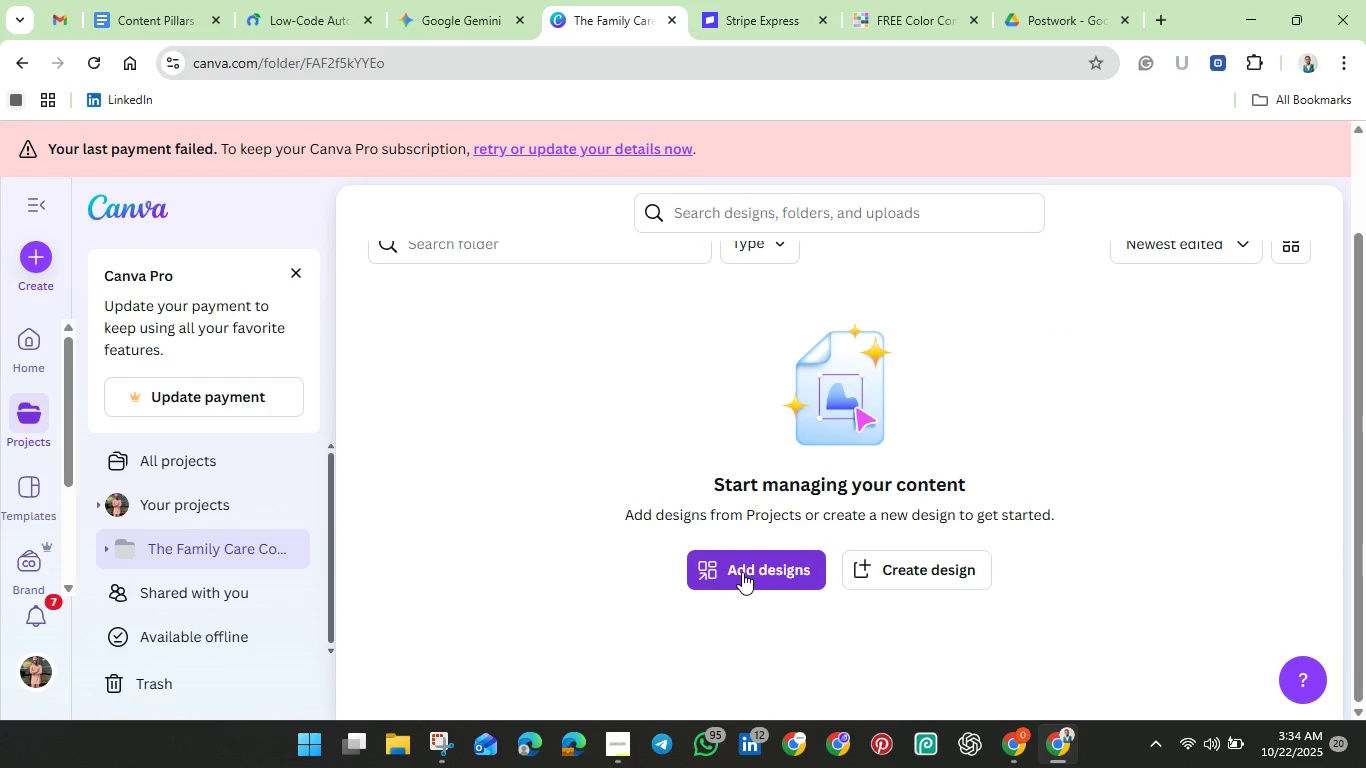 
left_click([742, 572])
 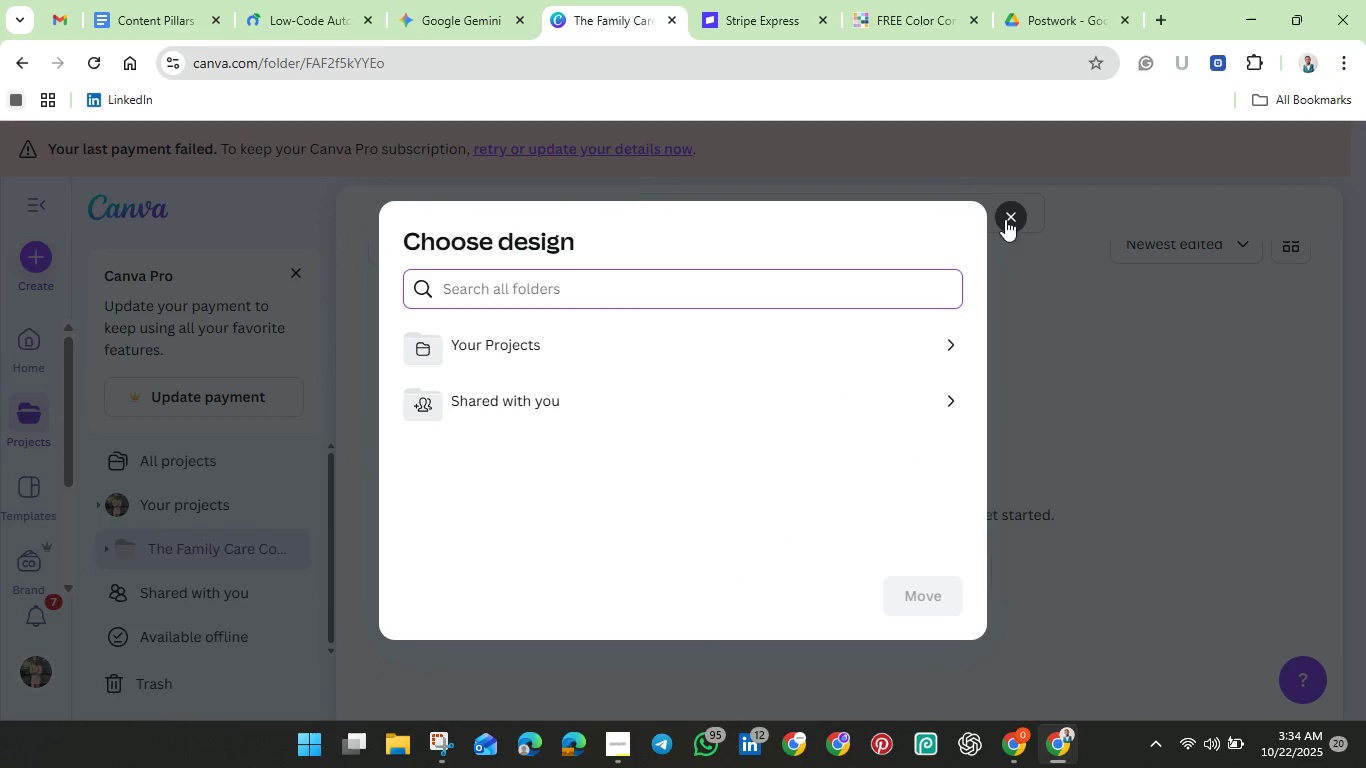 
left_click([1011, 216])
 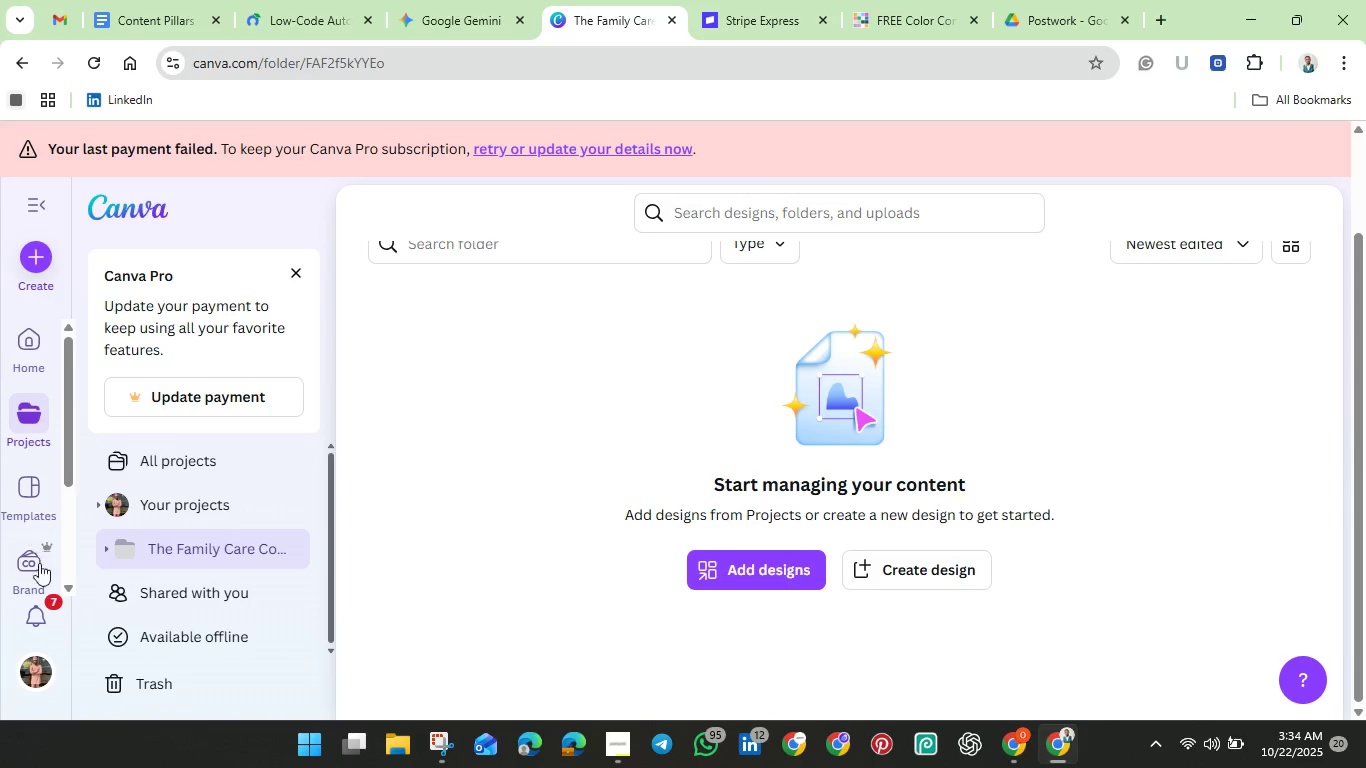 
left_click([34, 577])
 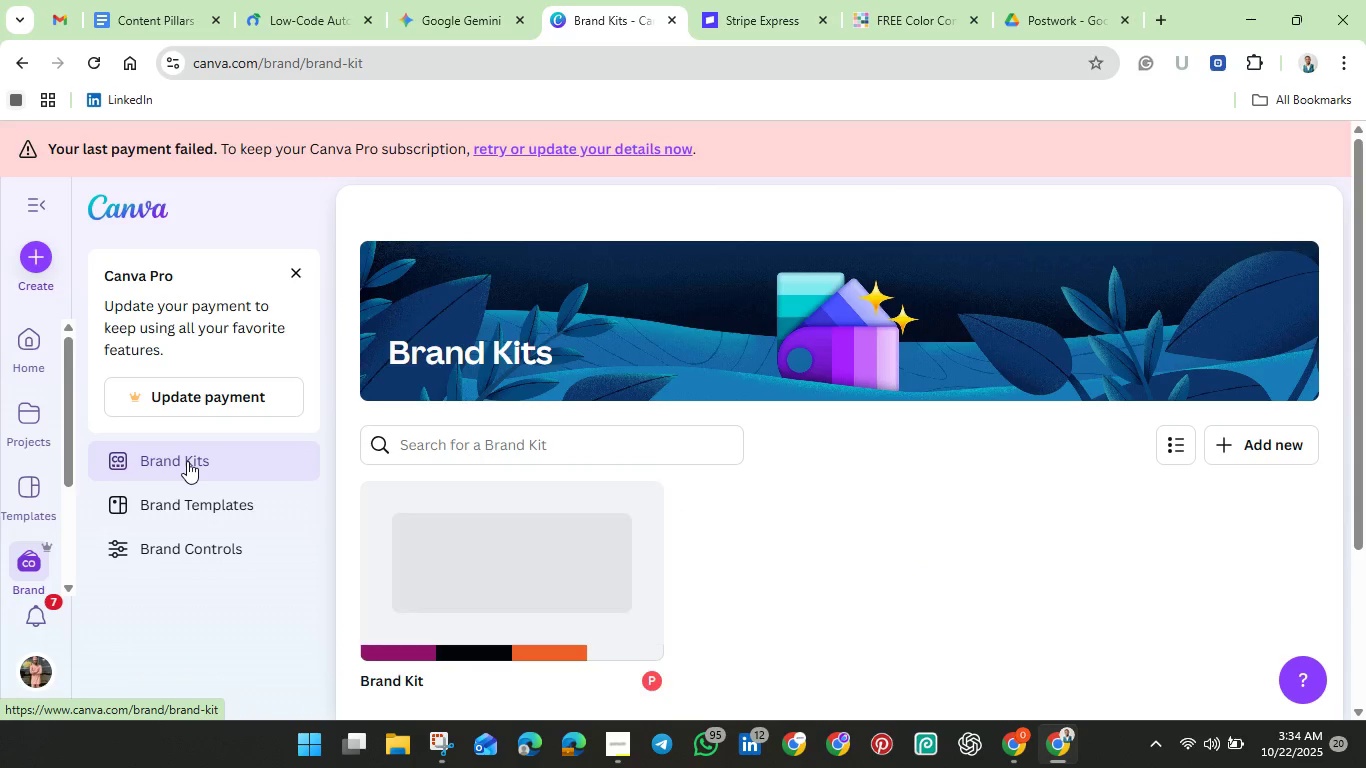 
wait(9.15)
 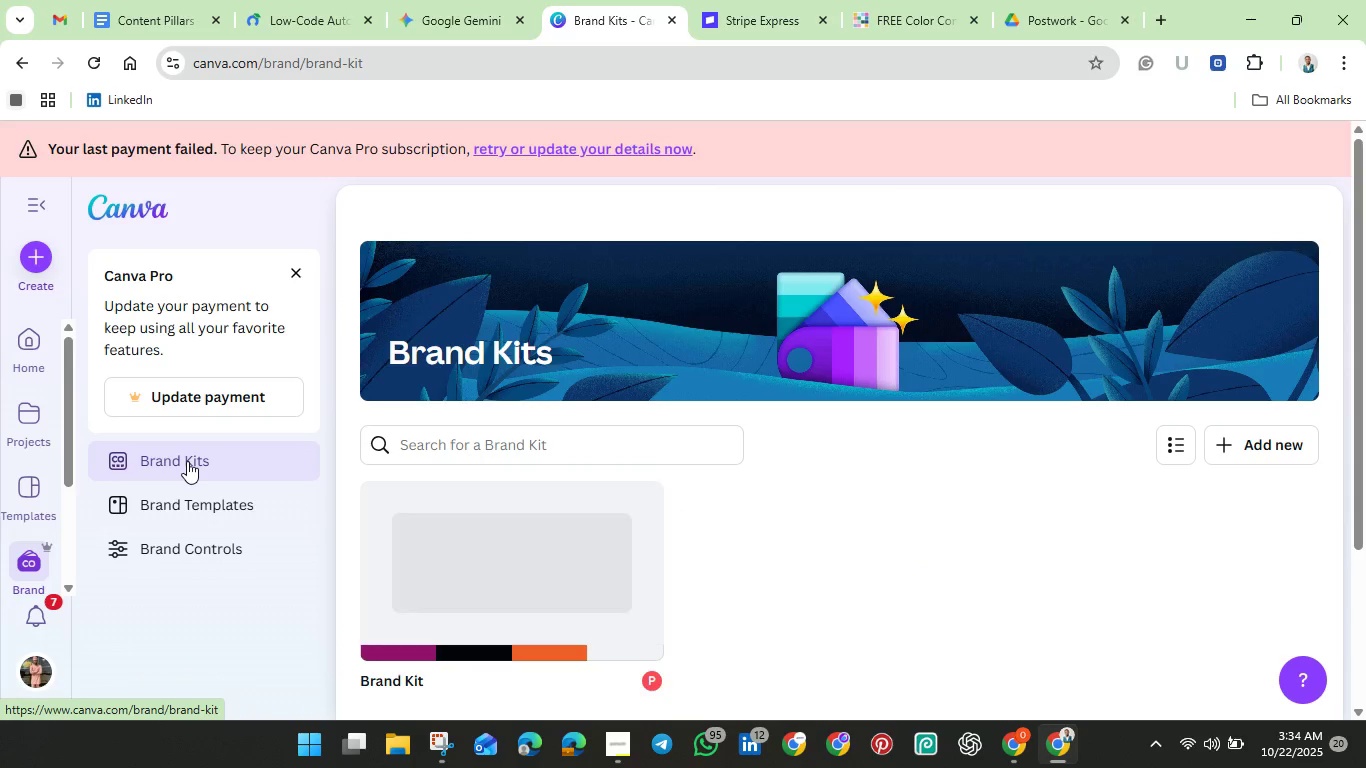 
left_click([1213, 438])
 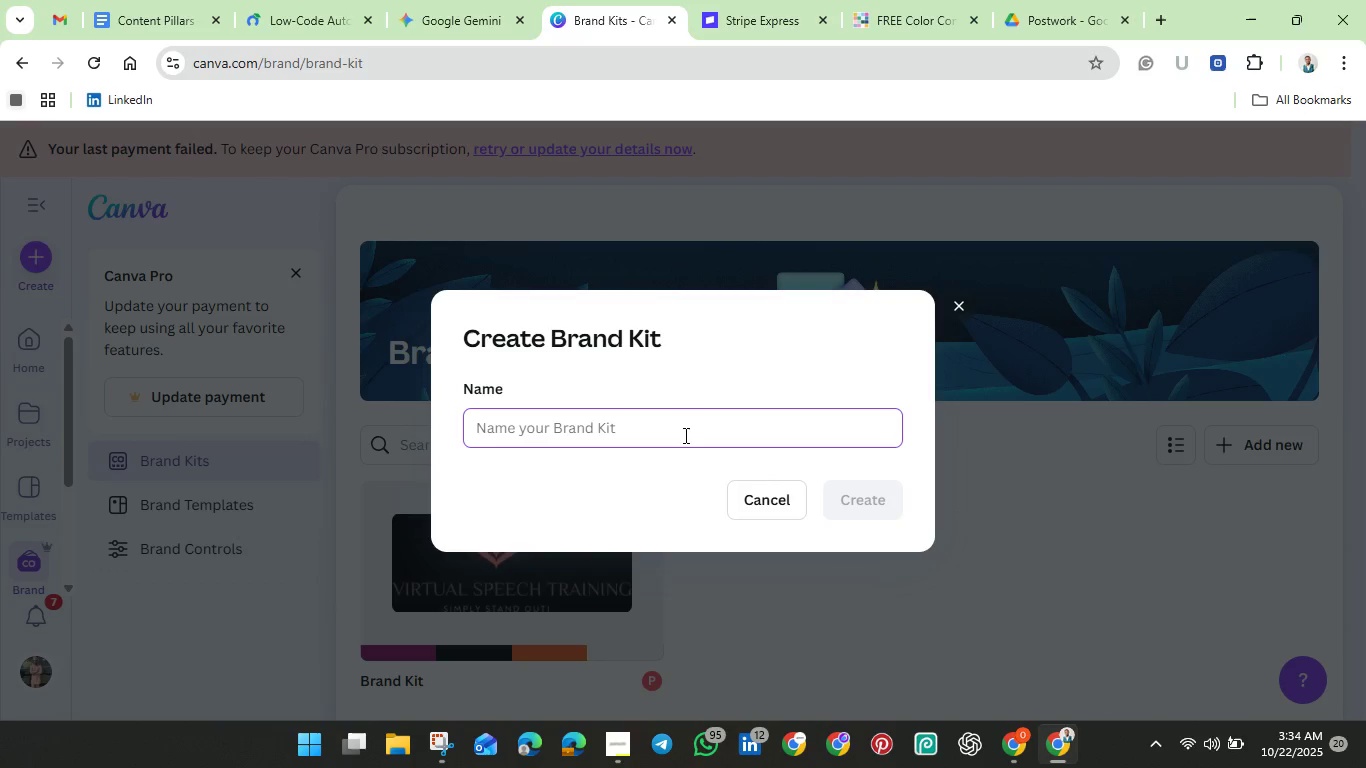 
wait(10.76)
 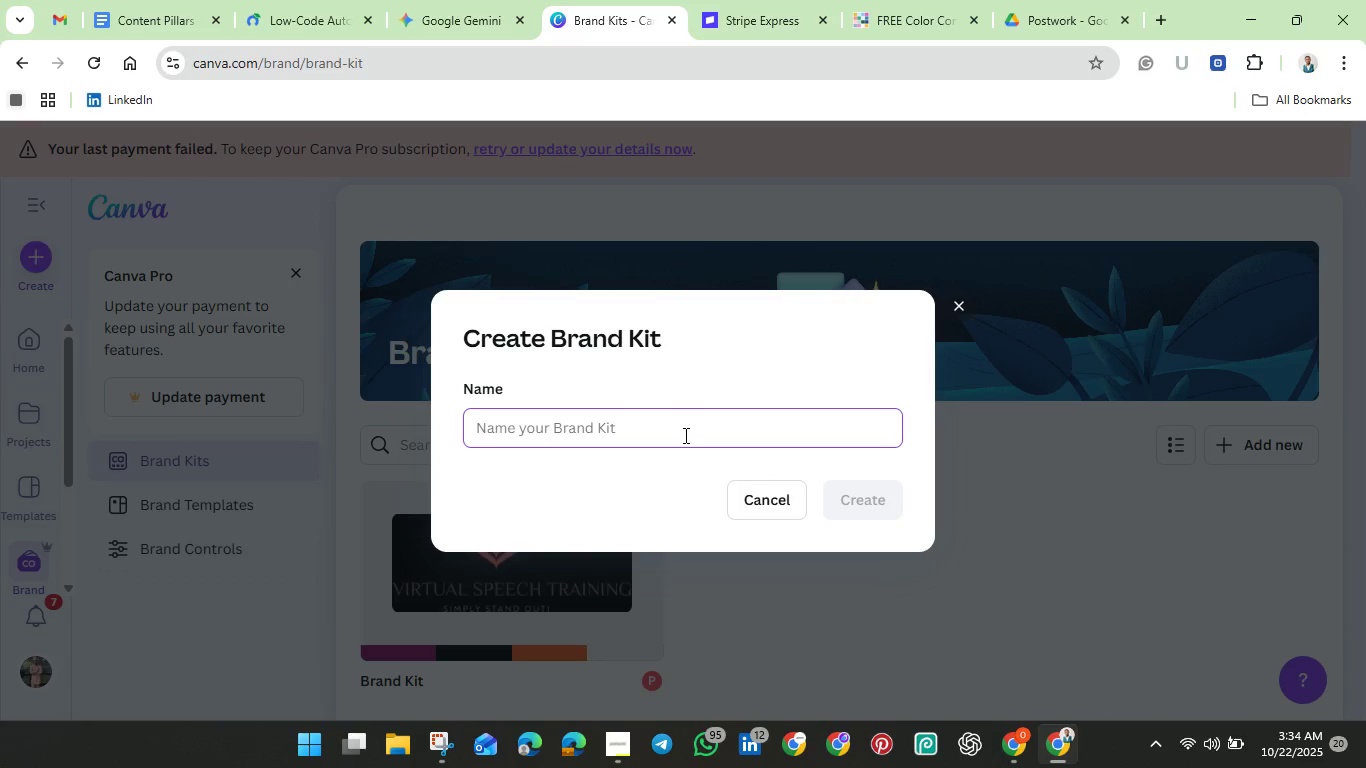 
type(Family Care Compass)
 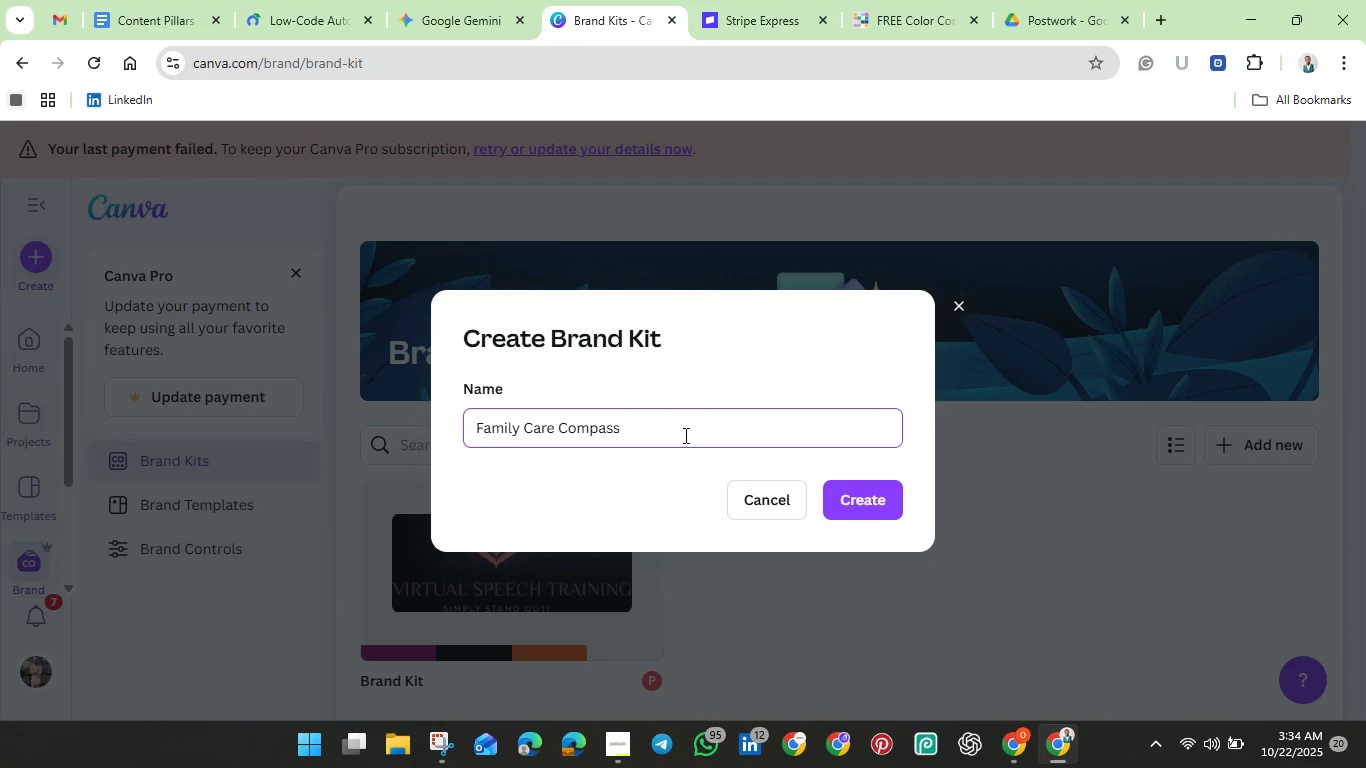 
left_click([883, 505])
 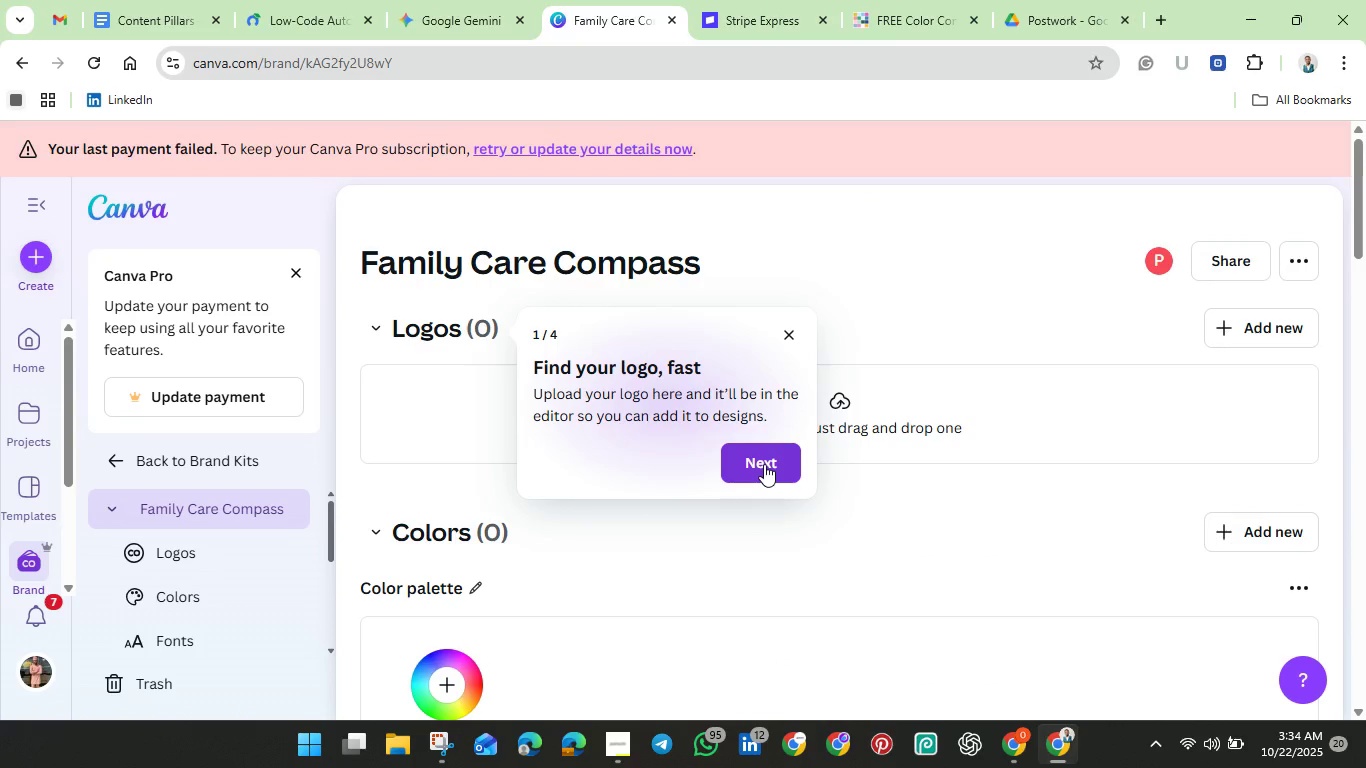 
wait(6.24)
 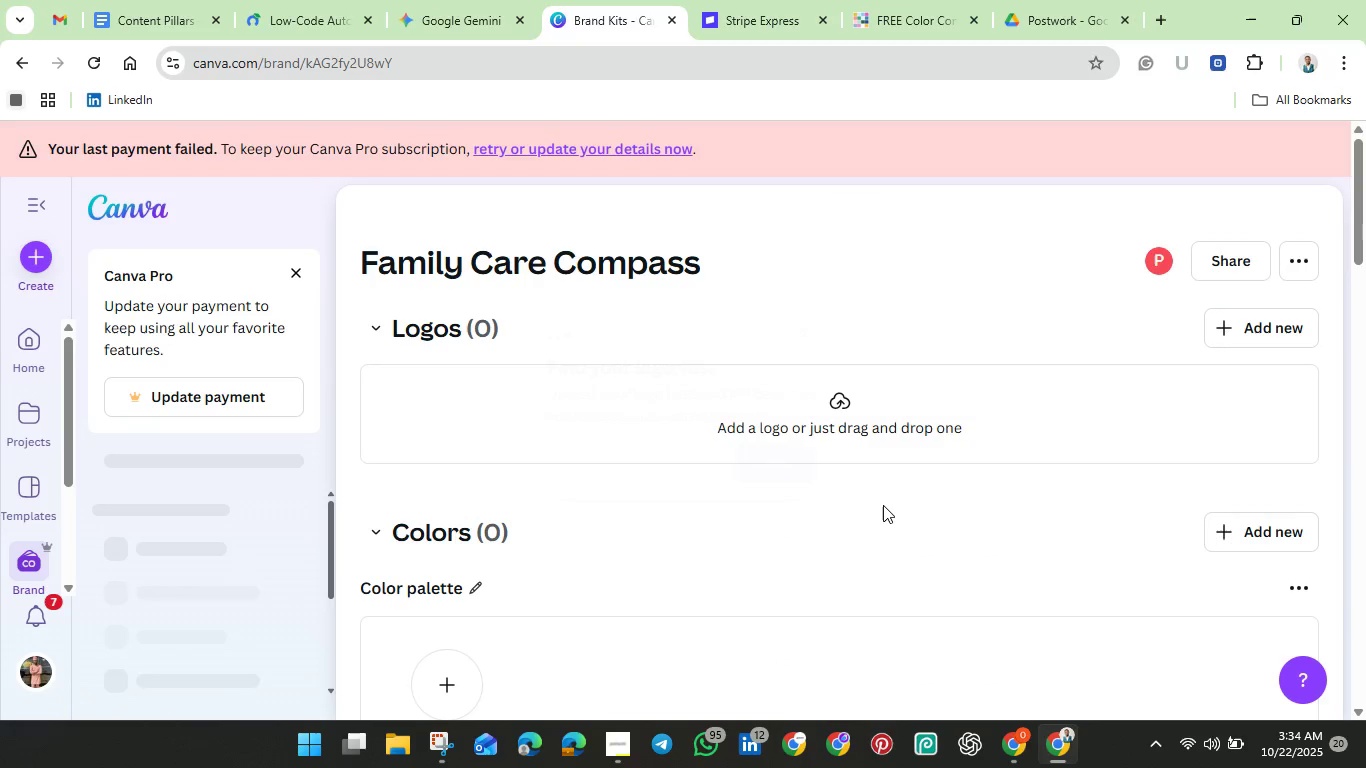 
left_click([791, 331])
 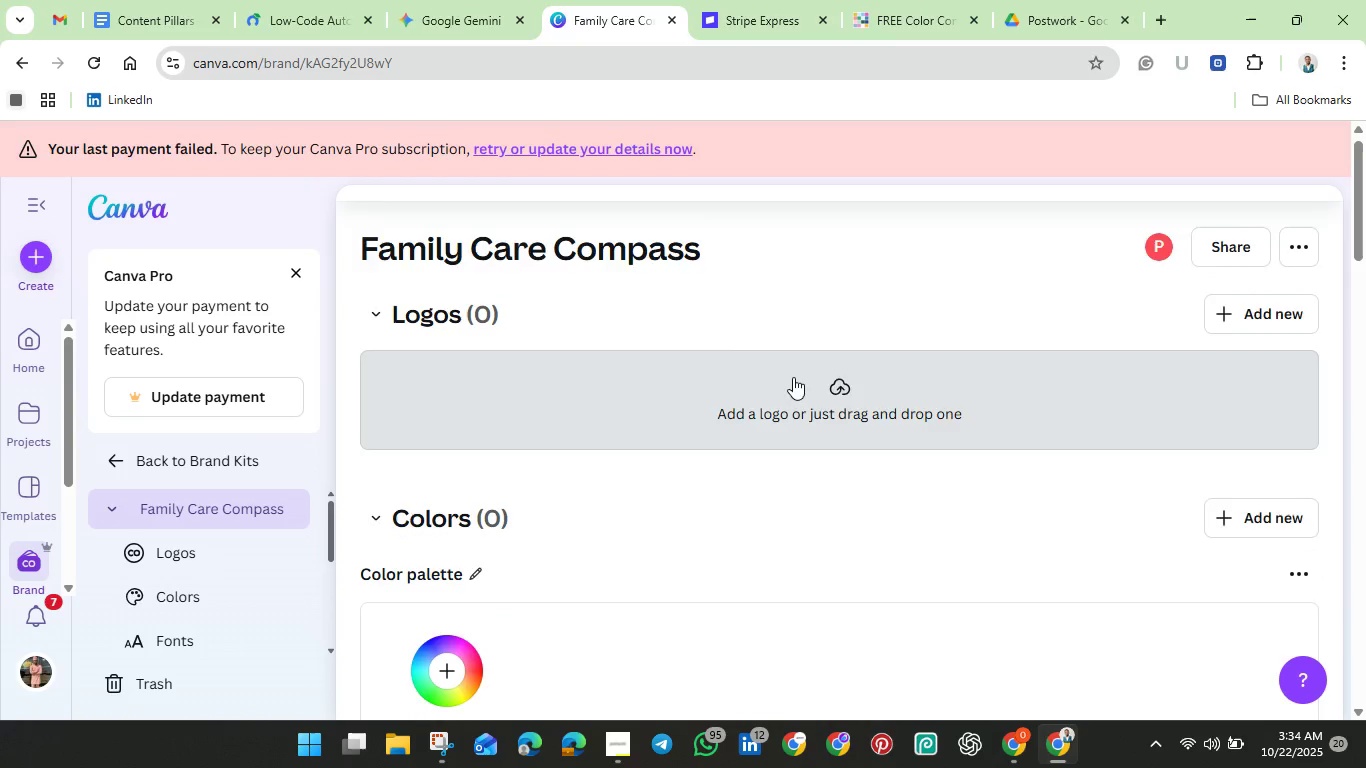 
scroll: coordinate [688, 564], scroll_direction: down, amount: 2.0
 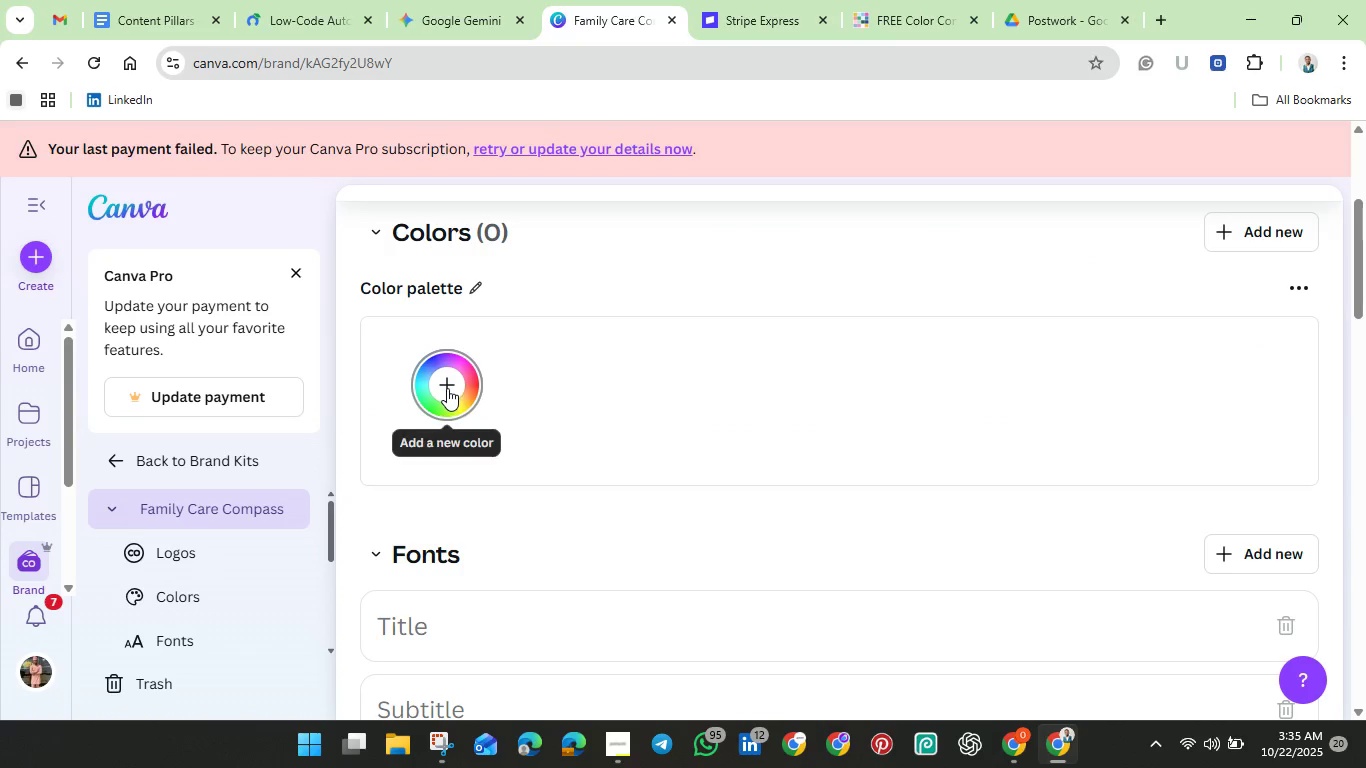 
left_click([447, 388])
 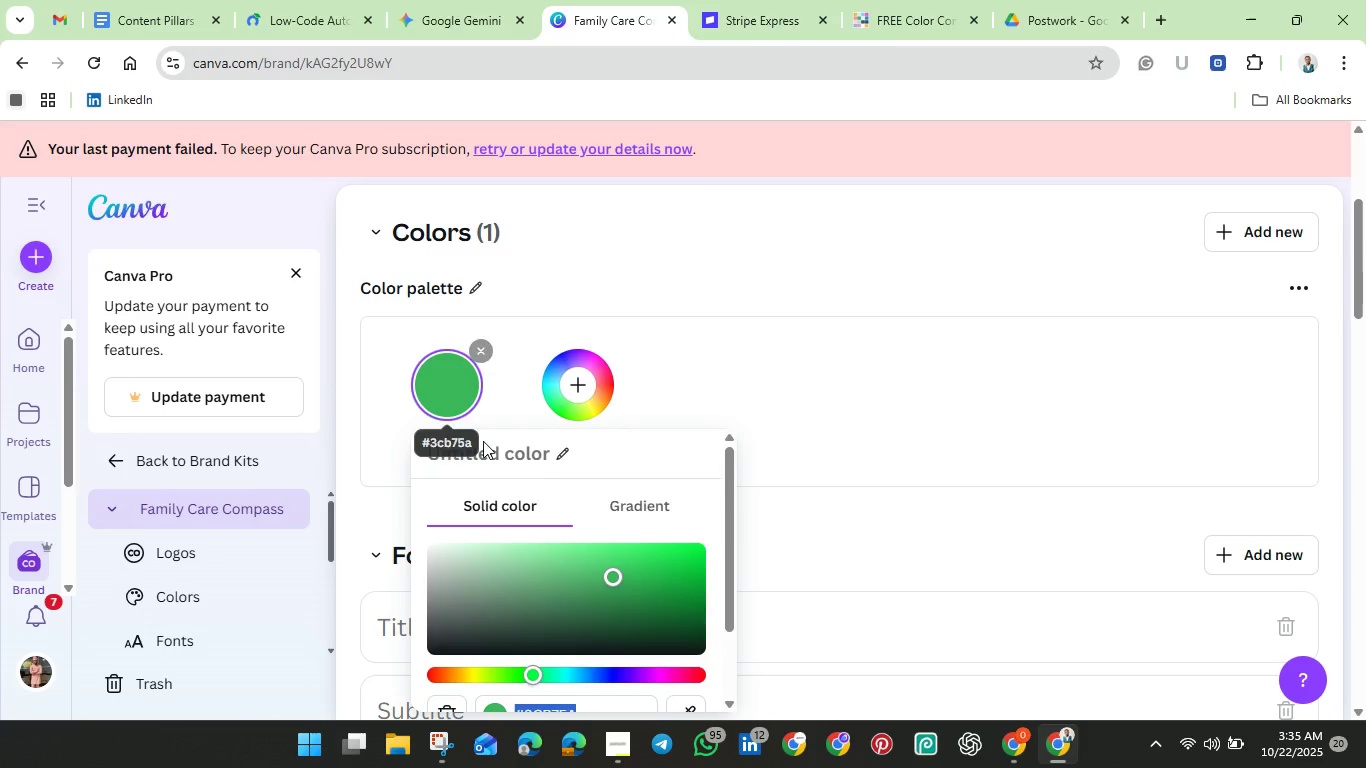 
scroll: coordinate [489, 447], scroll_direction: down, amount: 2.0
 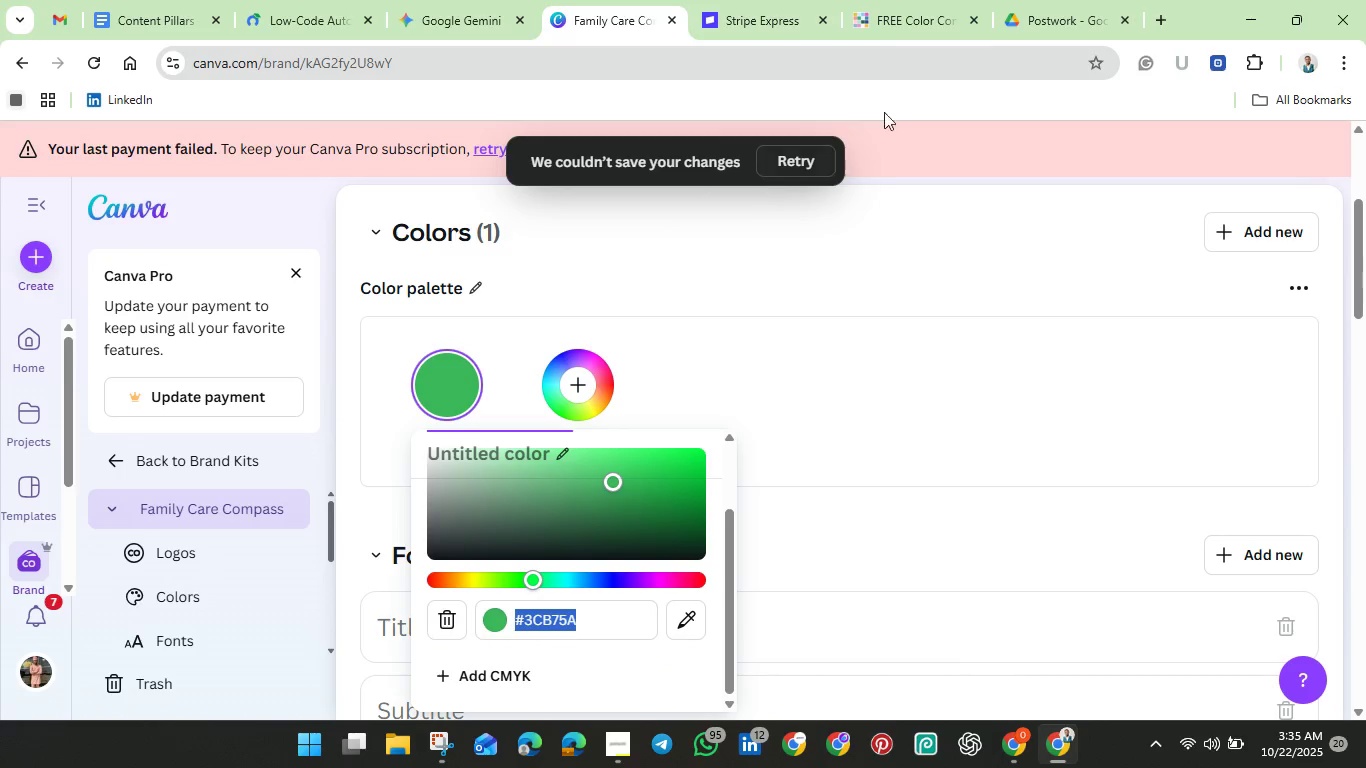 
mouse_move([925, 35])
 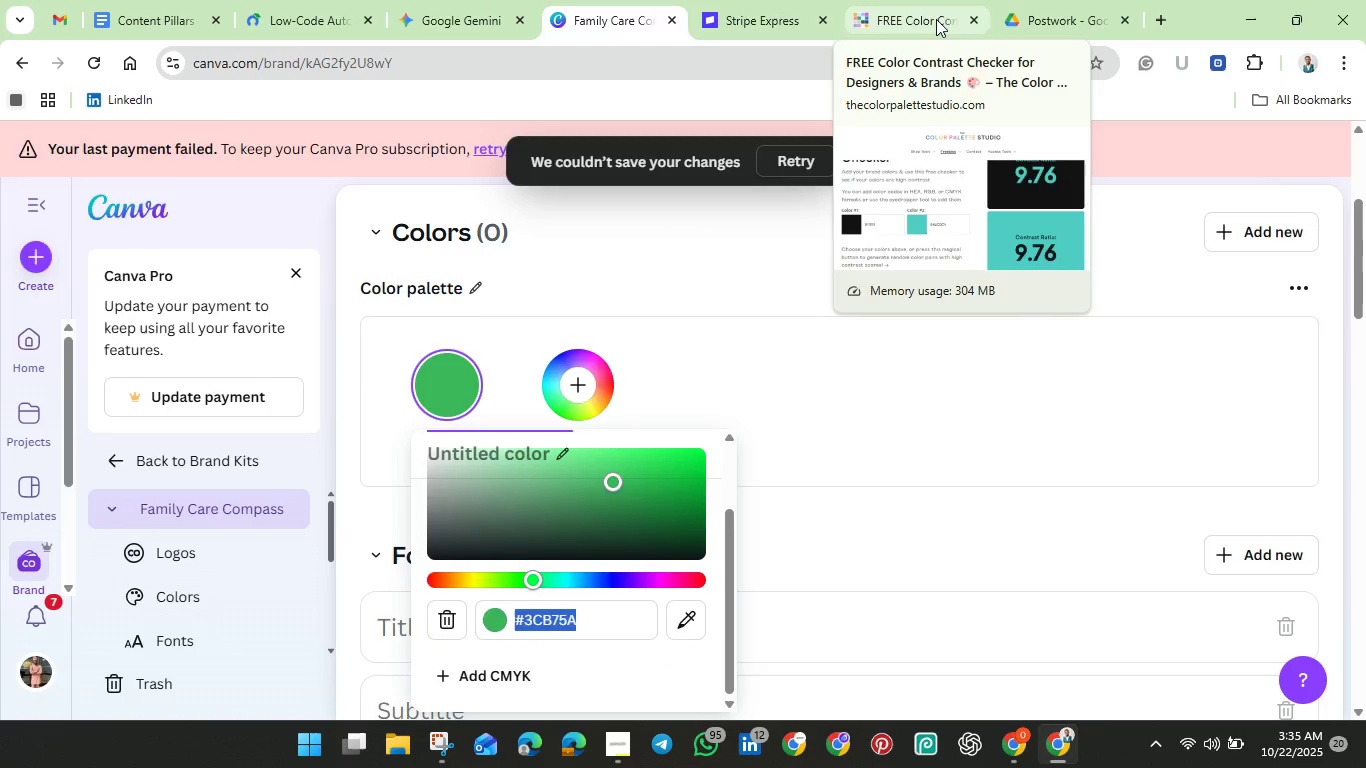 
left_click([936, 19])
 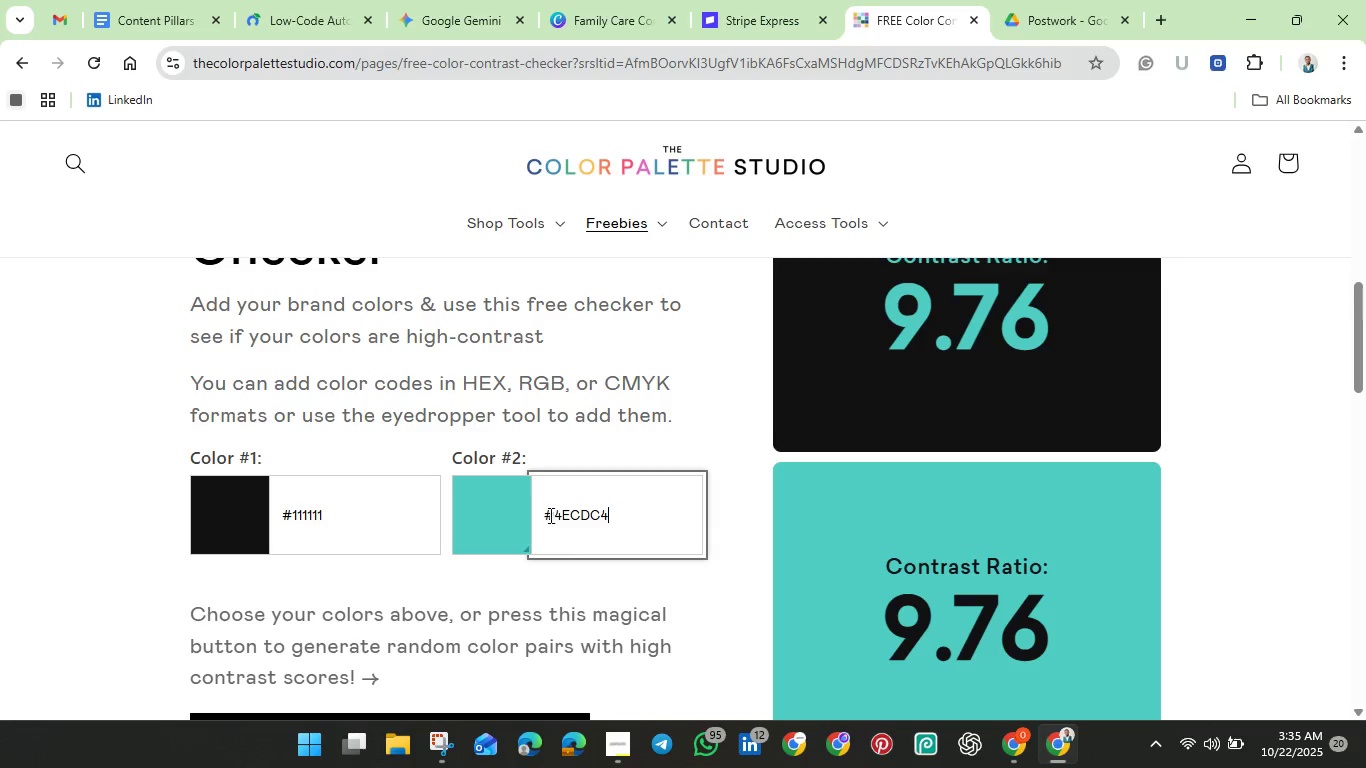 
left_click_drag(start_coordinate=[553, 516], to_coordinate=[629, 516])
 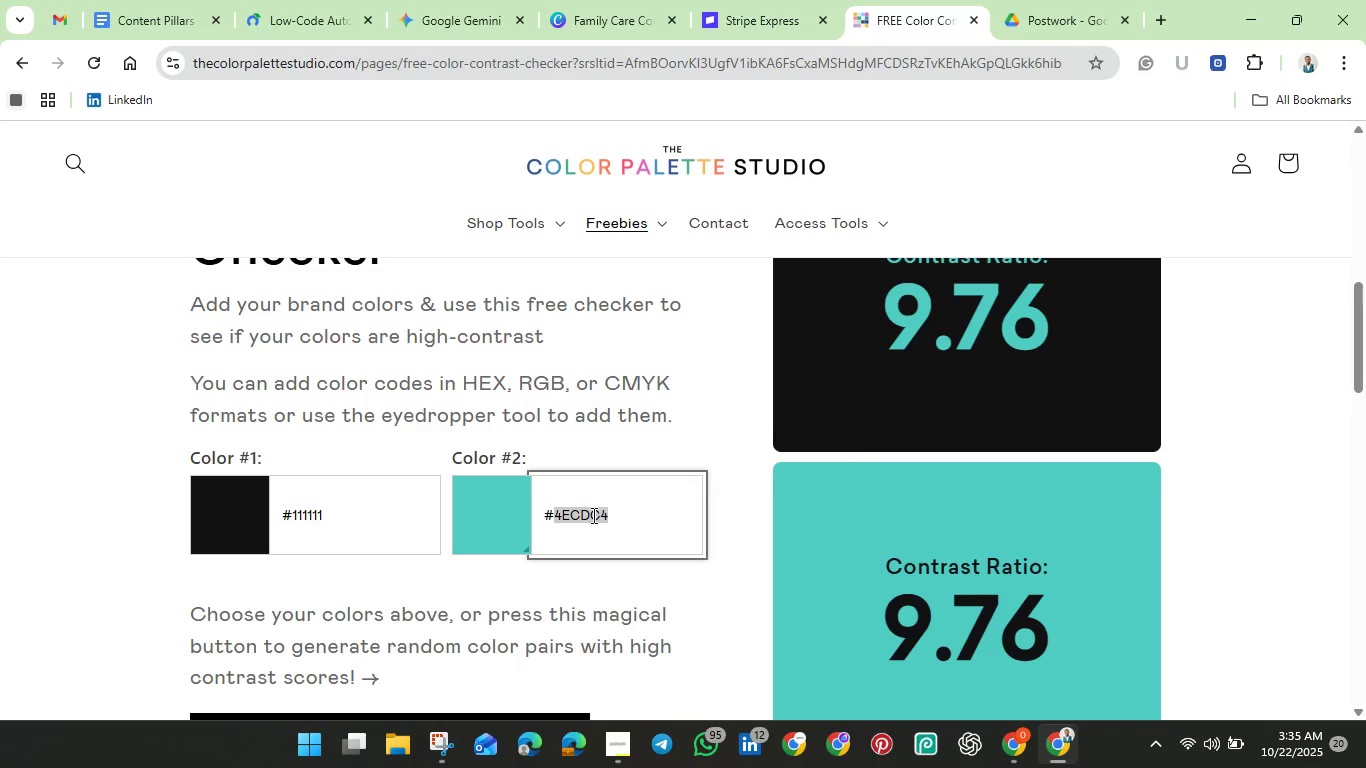 
right_click([592, 515])
 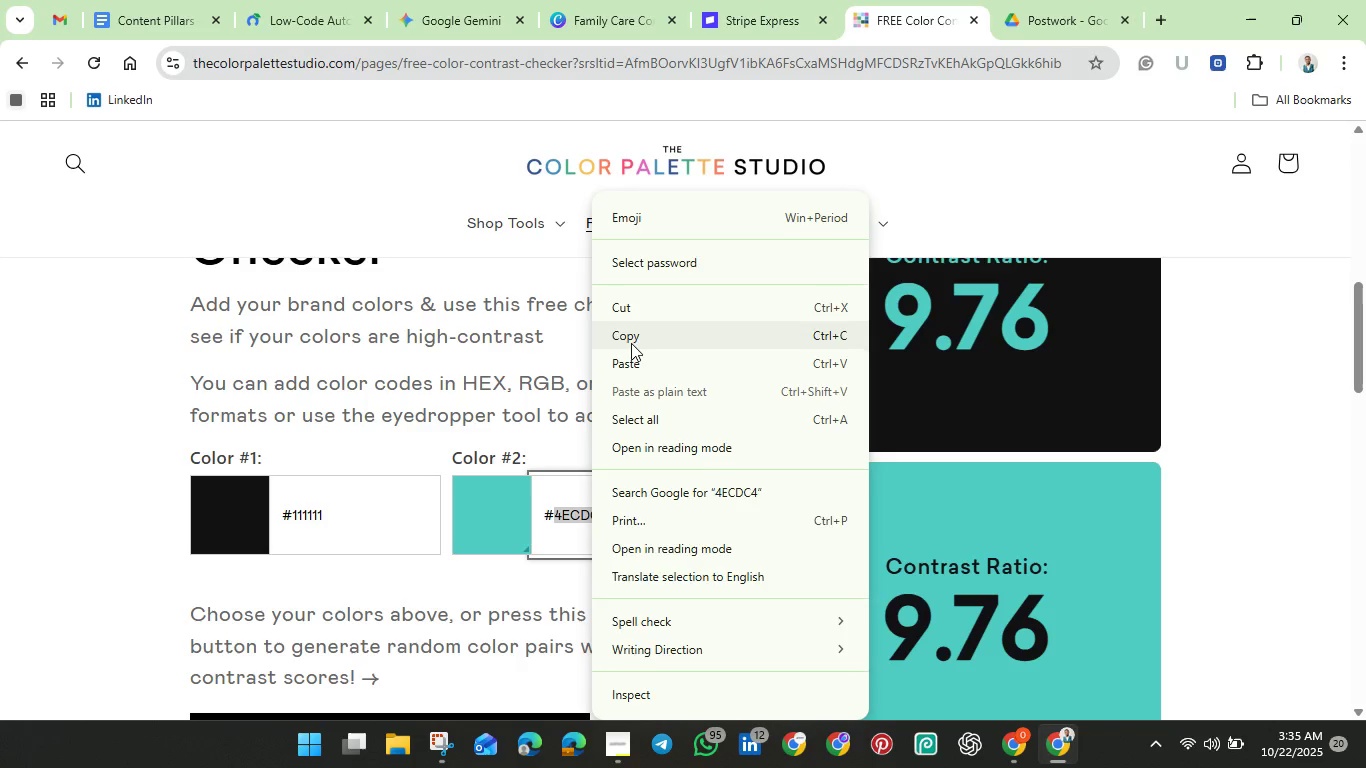 
left_click([631, 343])
 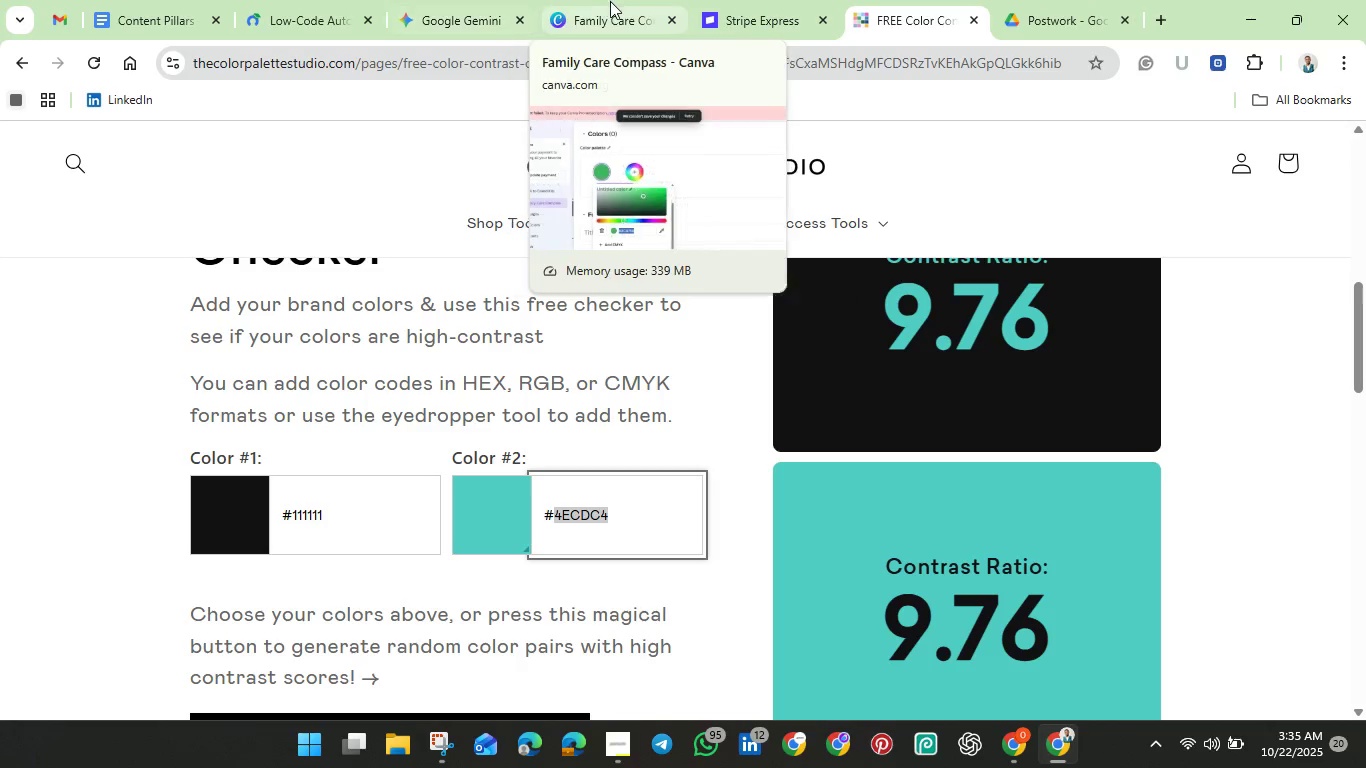 
left_click([615, 6])
 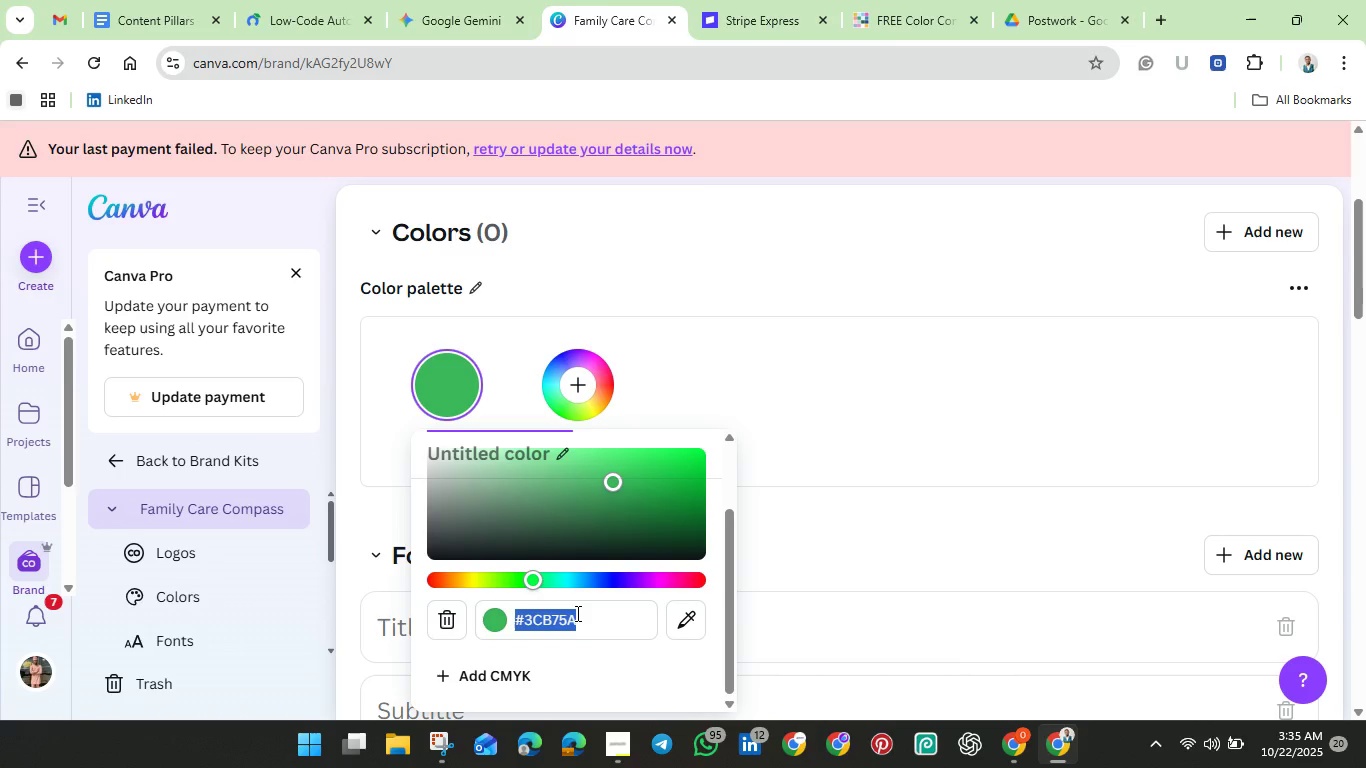 
key(Backspace)
 